 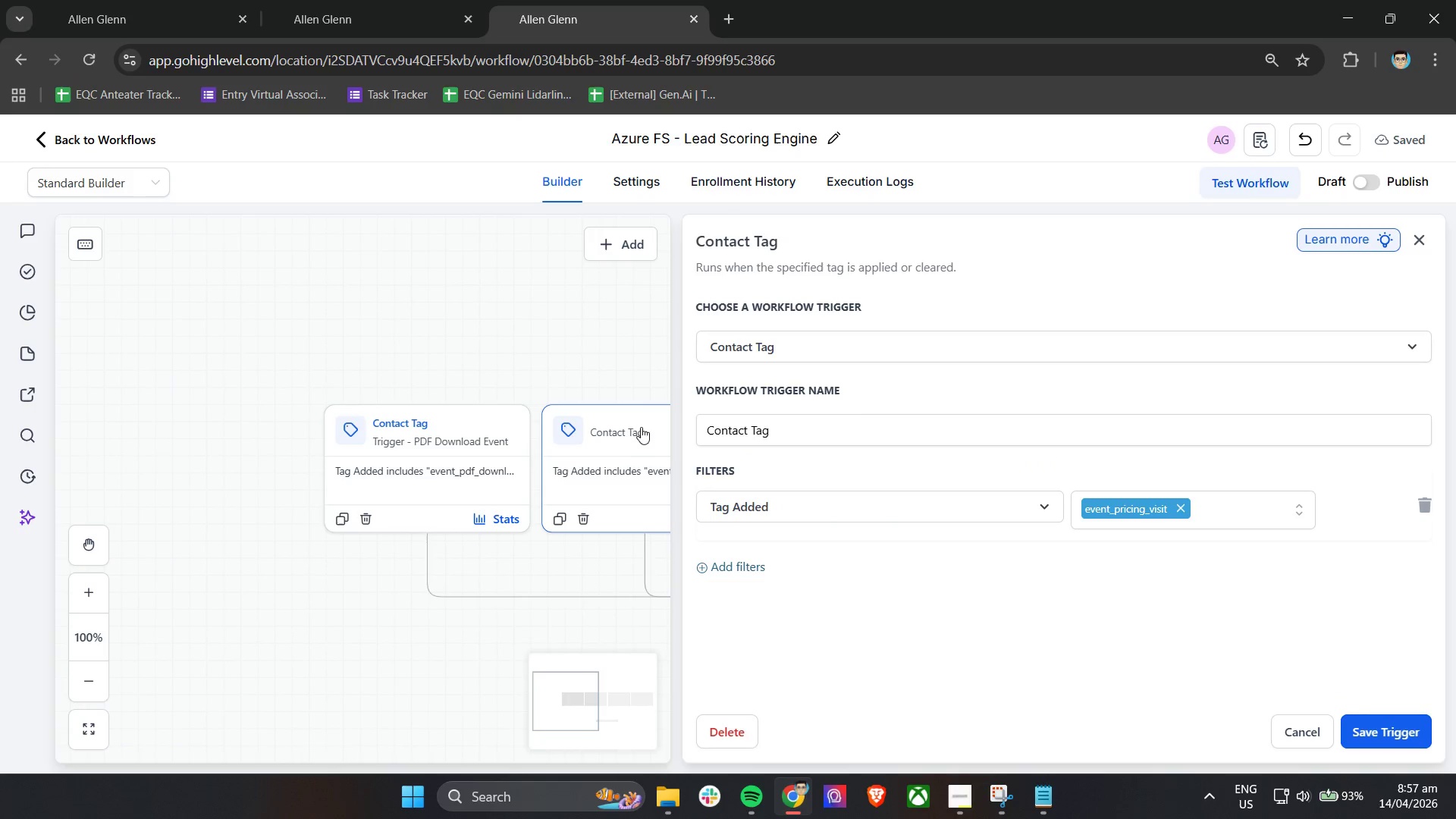 
left_click_drag(start_coordinate=[836, 435], to_coordinate=[670, 436])
 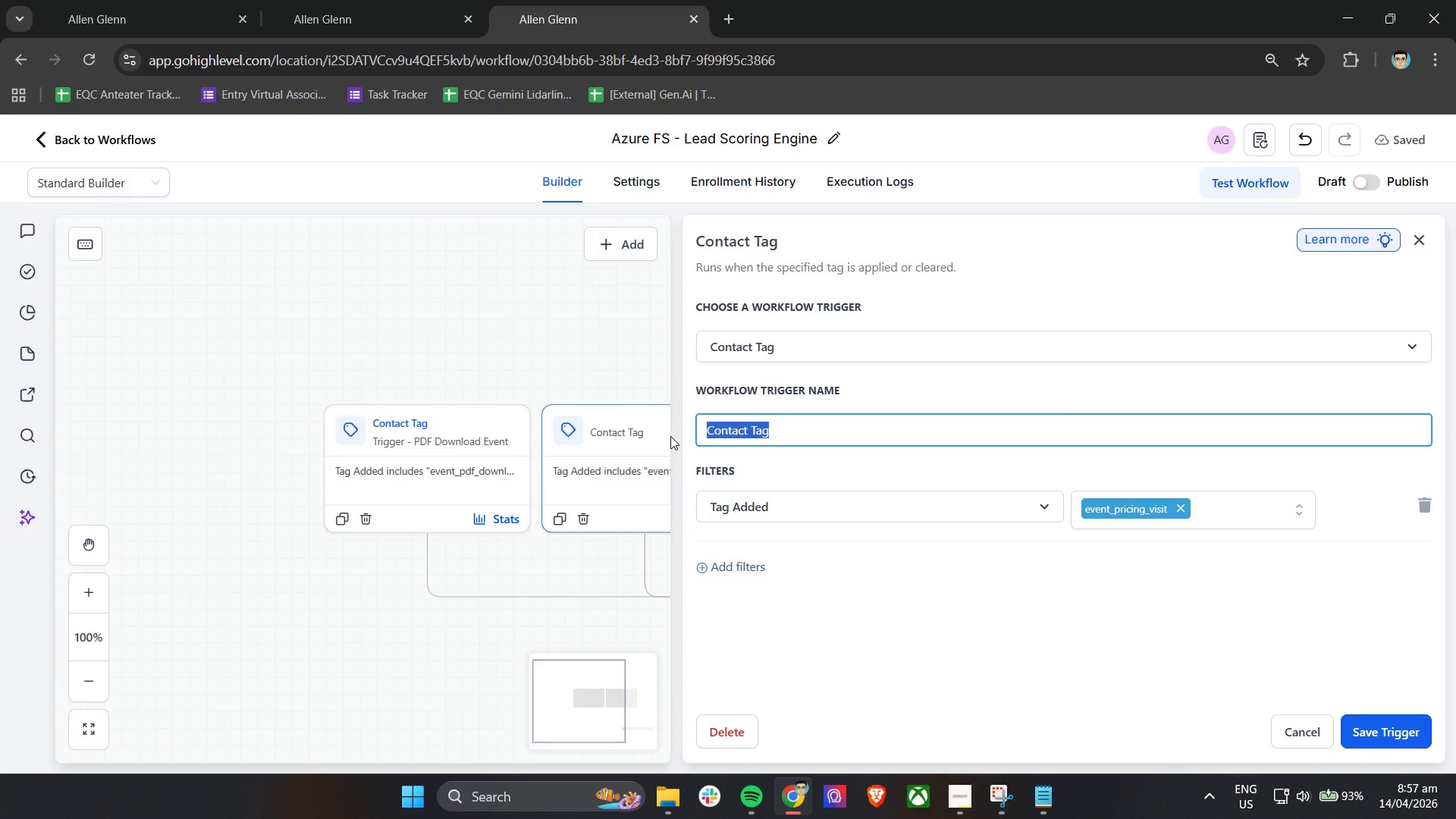 
type(Trigger - Pricing Page Visit Event)
 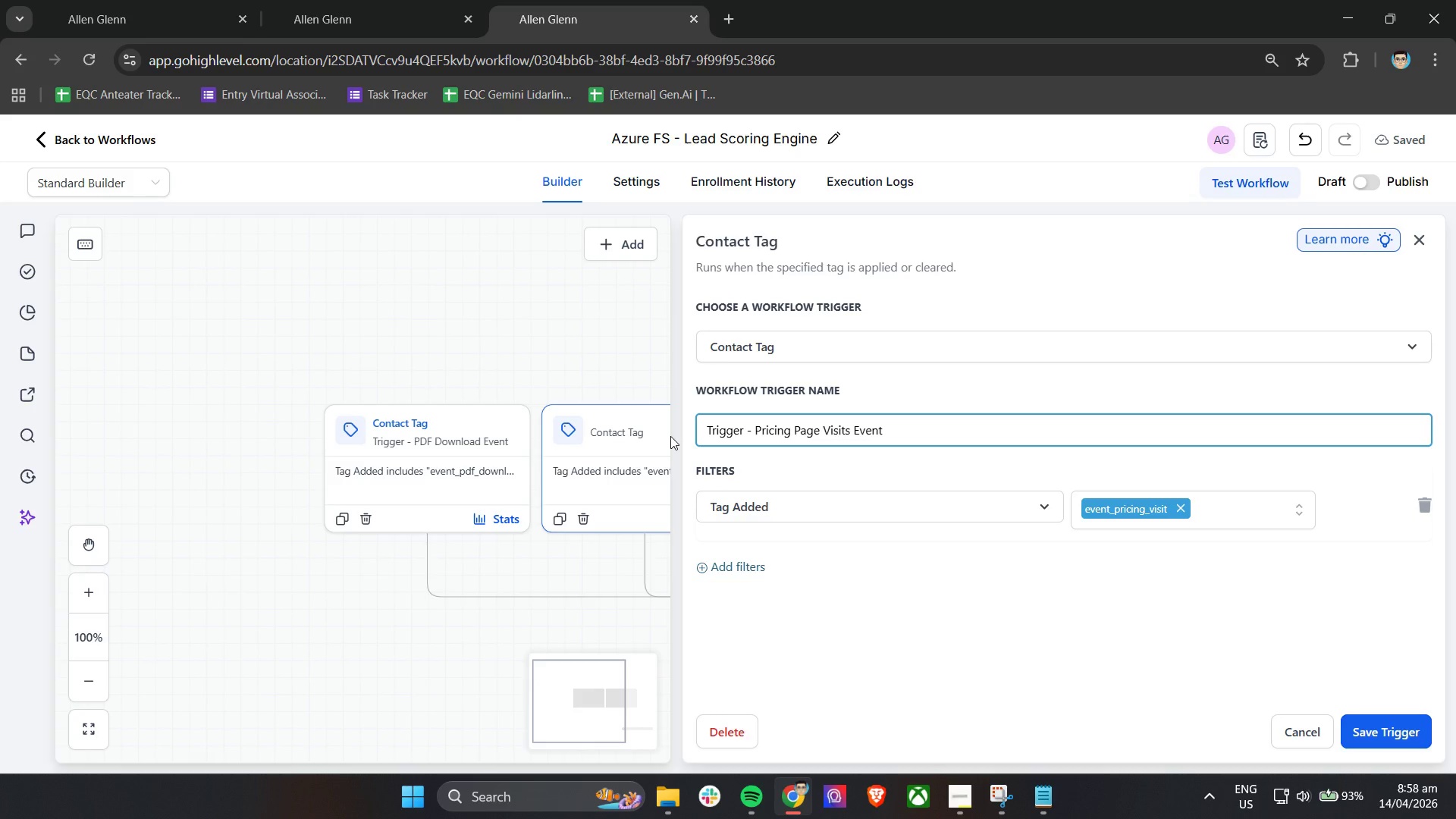 
left_click([1392, 726])
 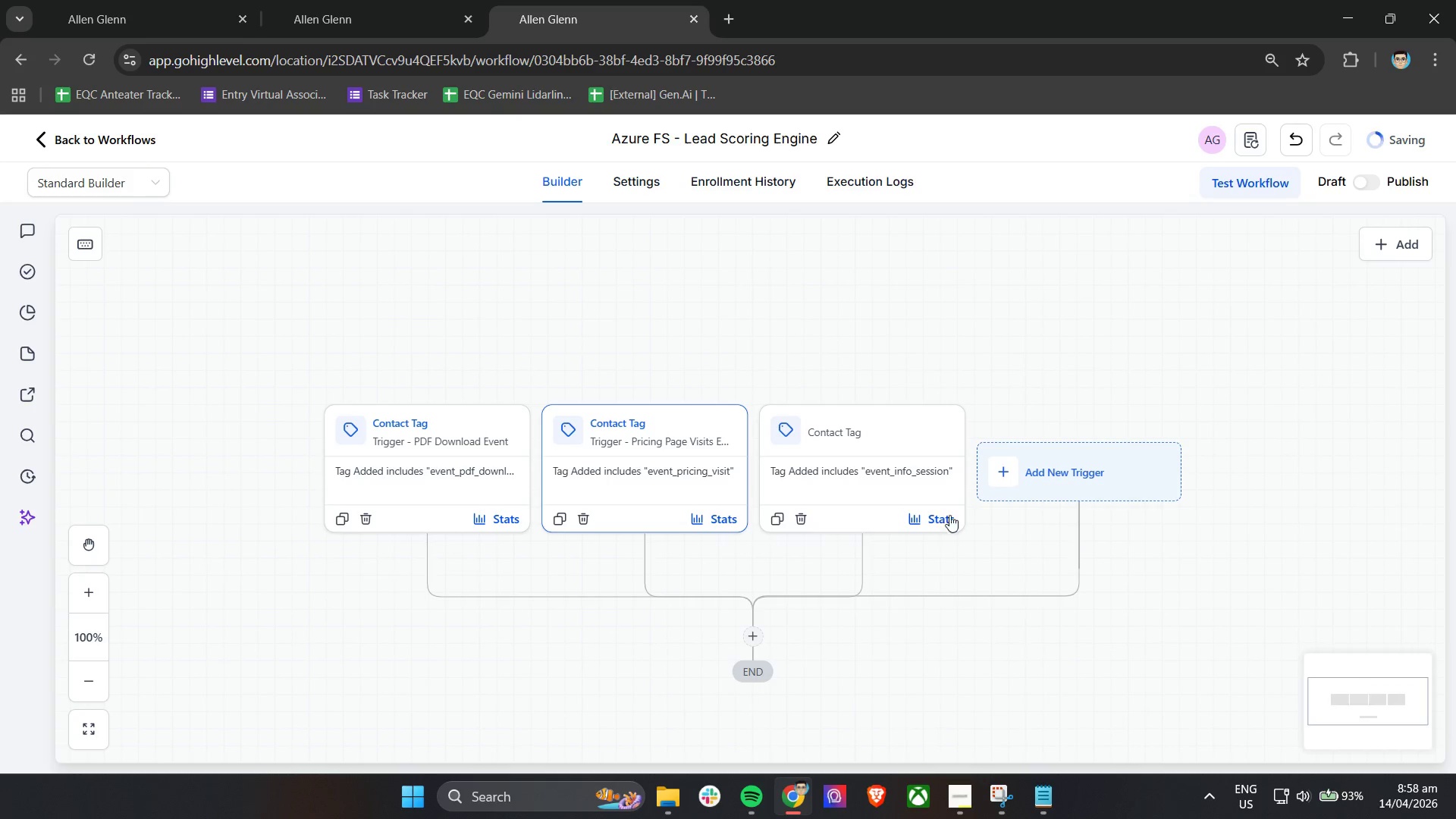 
left_click([871, 469])
 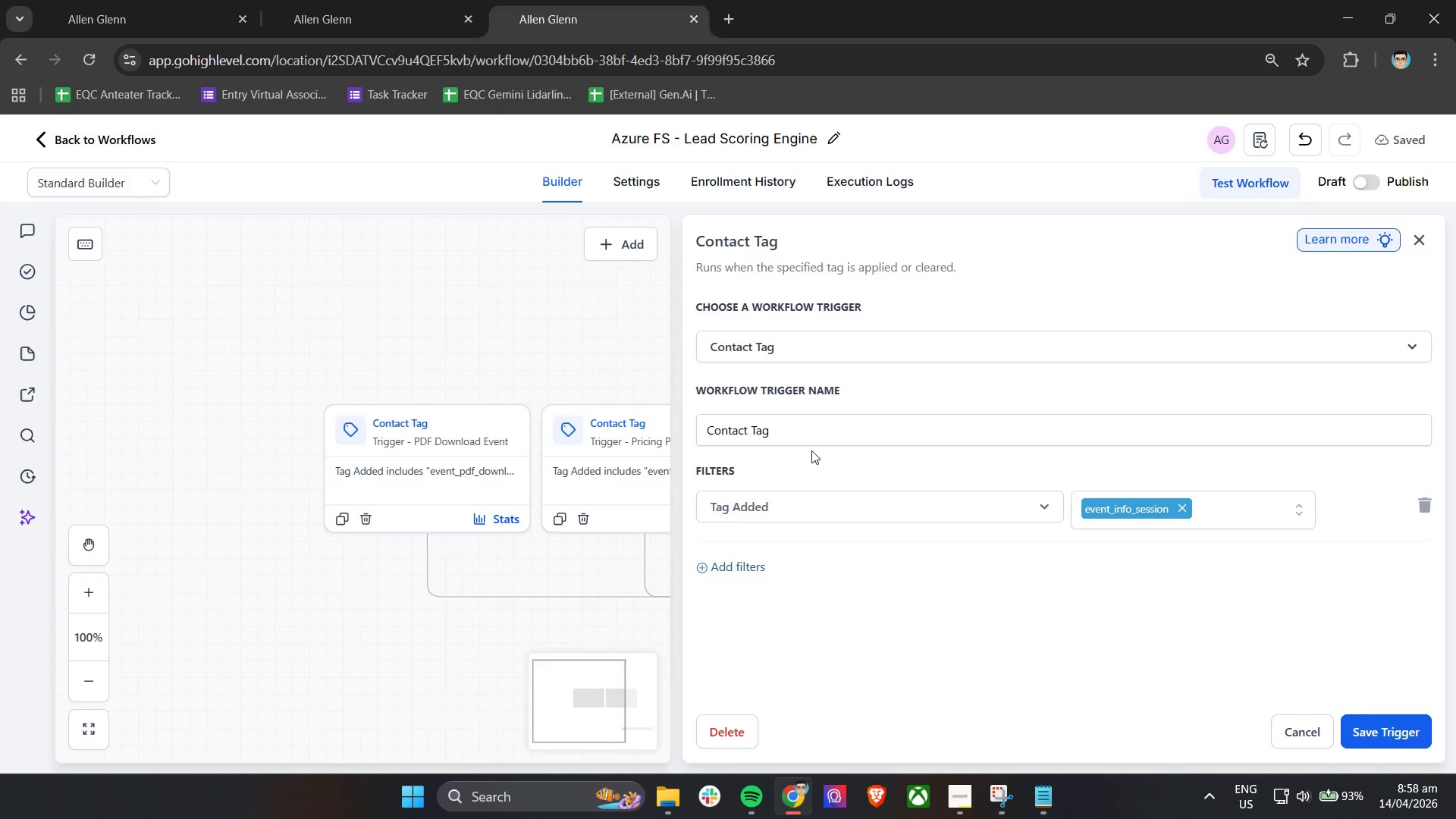 
double_click([811, 427])
 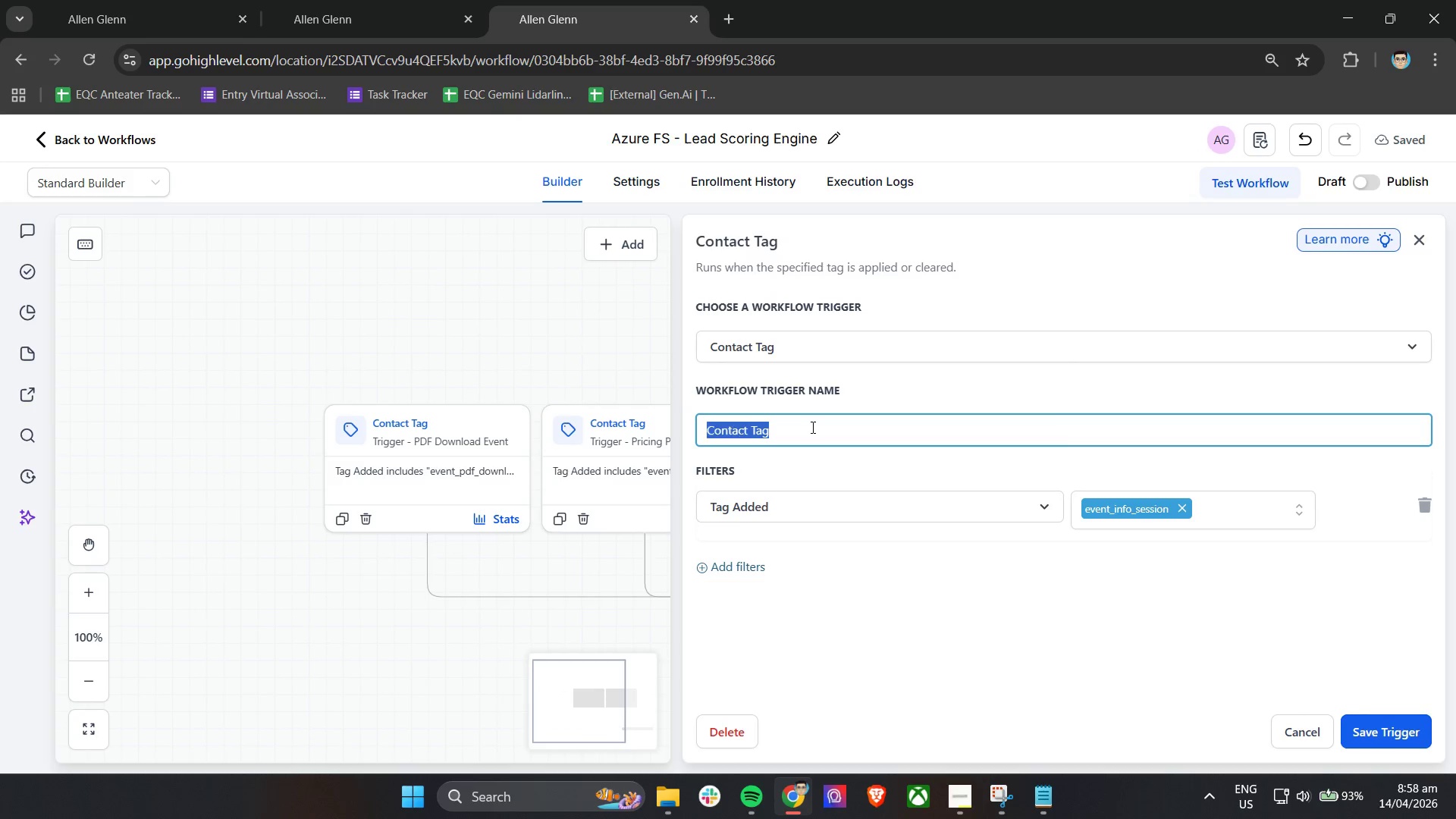 
triple_click([811, 427])
 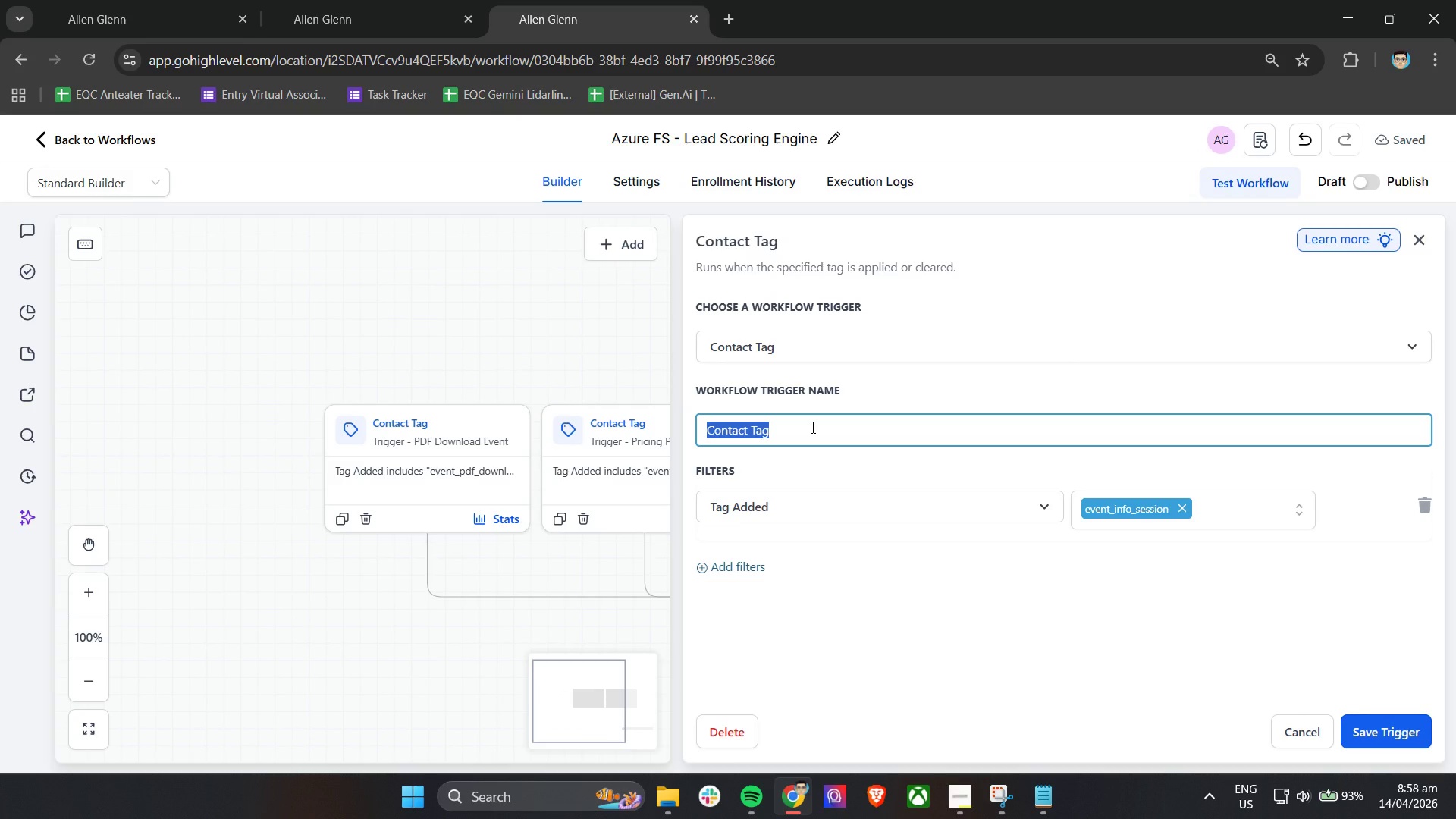 
type(Trigger - Info Session Event)
 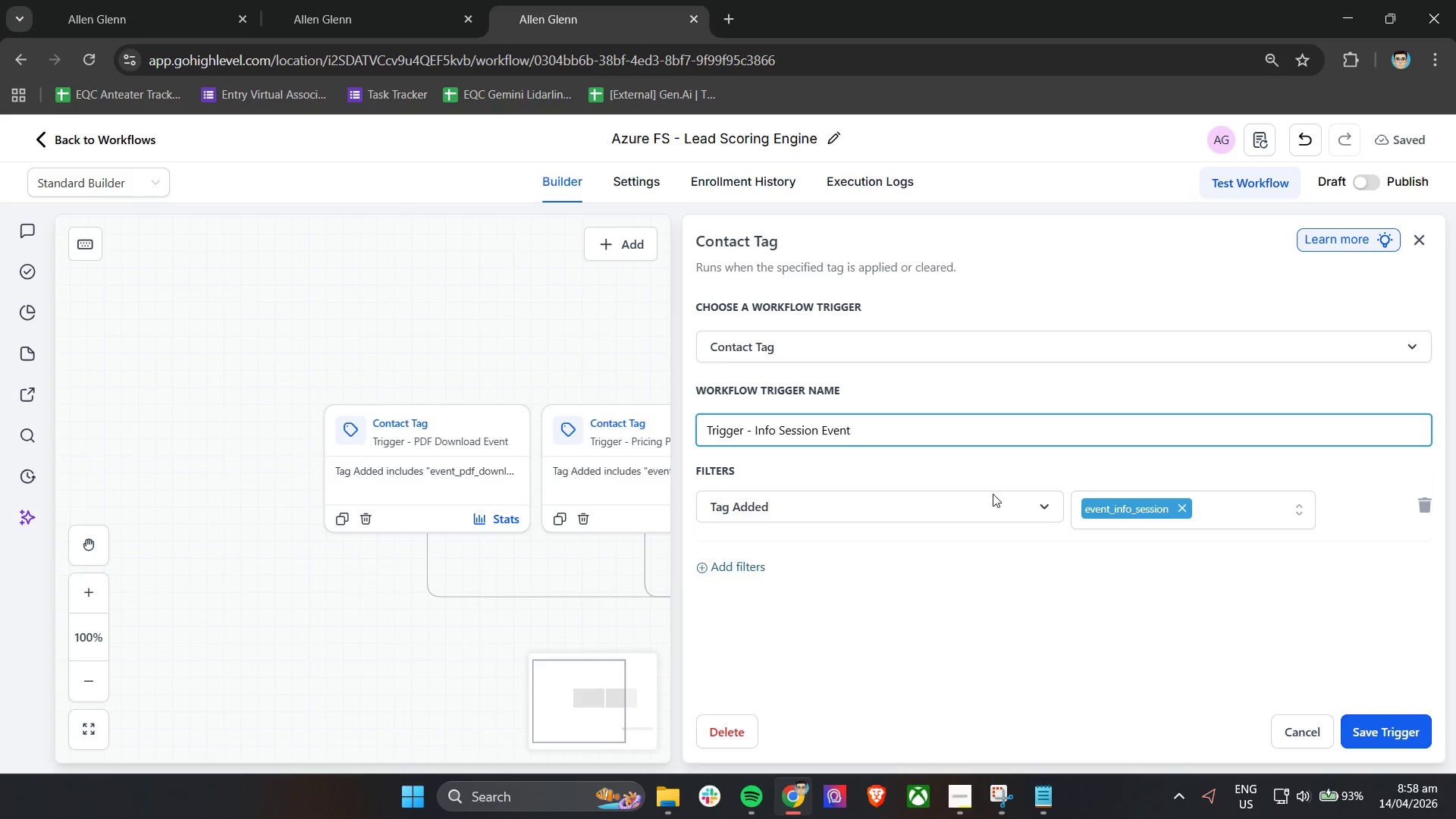 
left_click([1376, 720])
 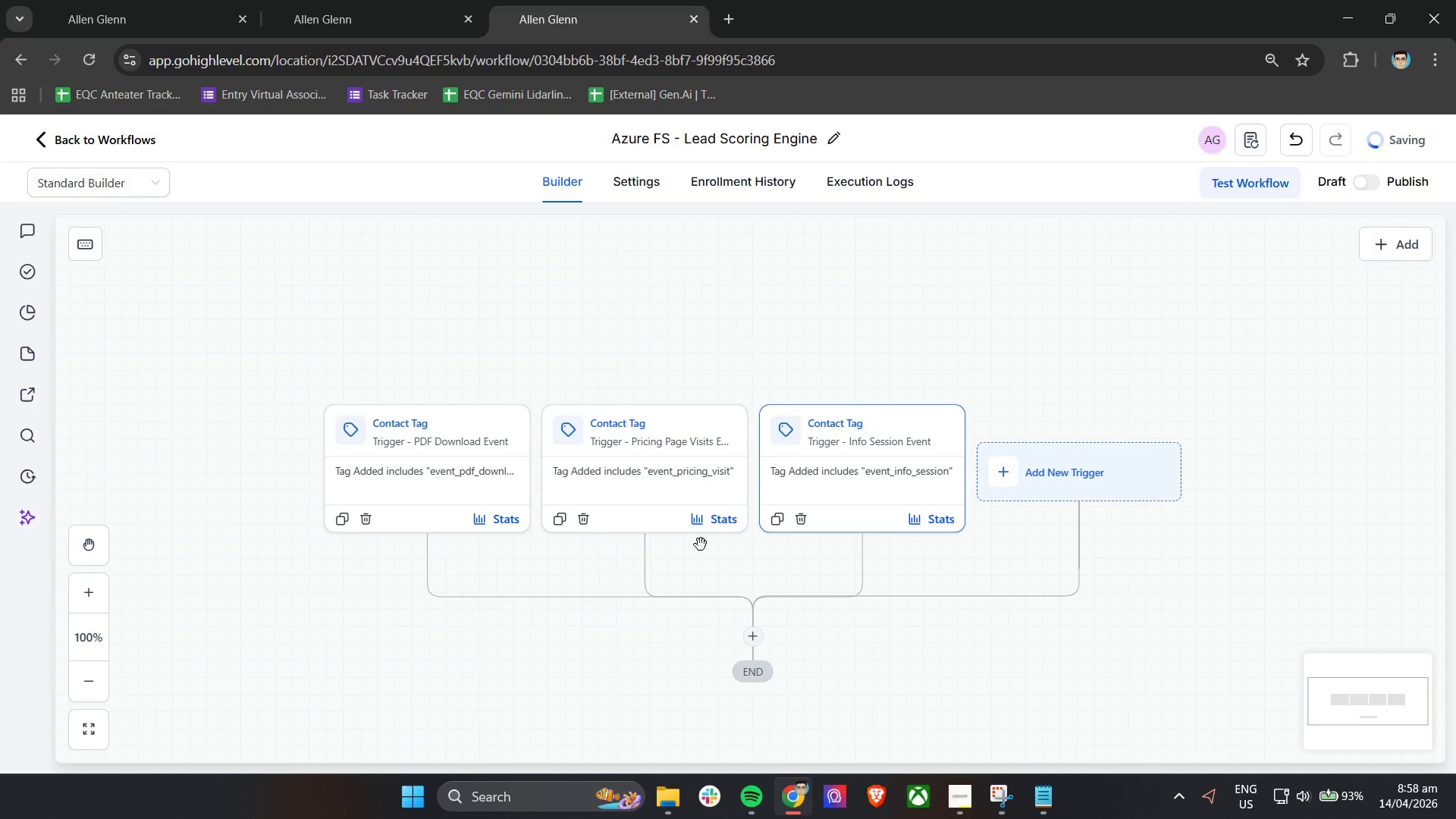 
scroll: coordinate [701, 544], scroll_direction: down, amount: 3.0
 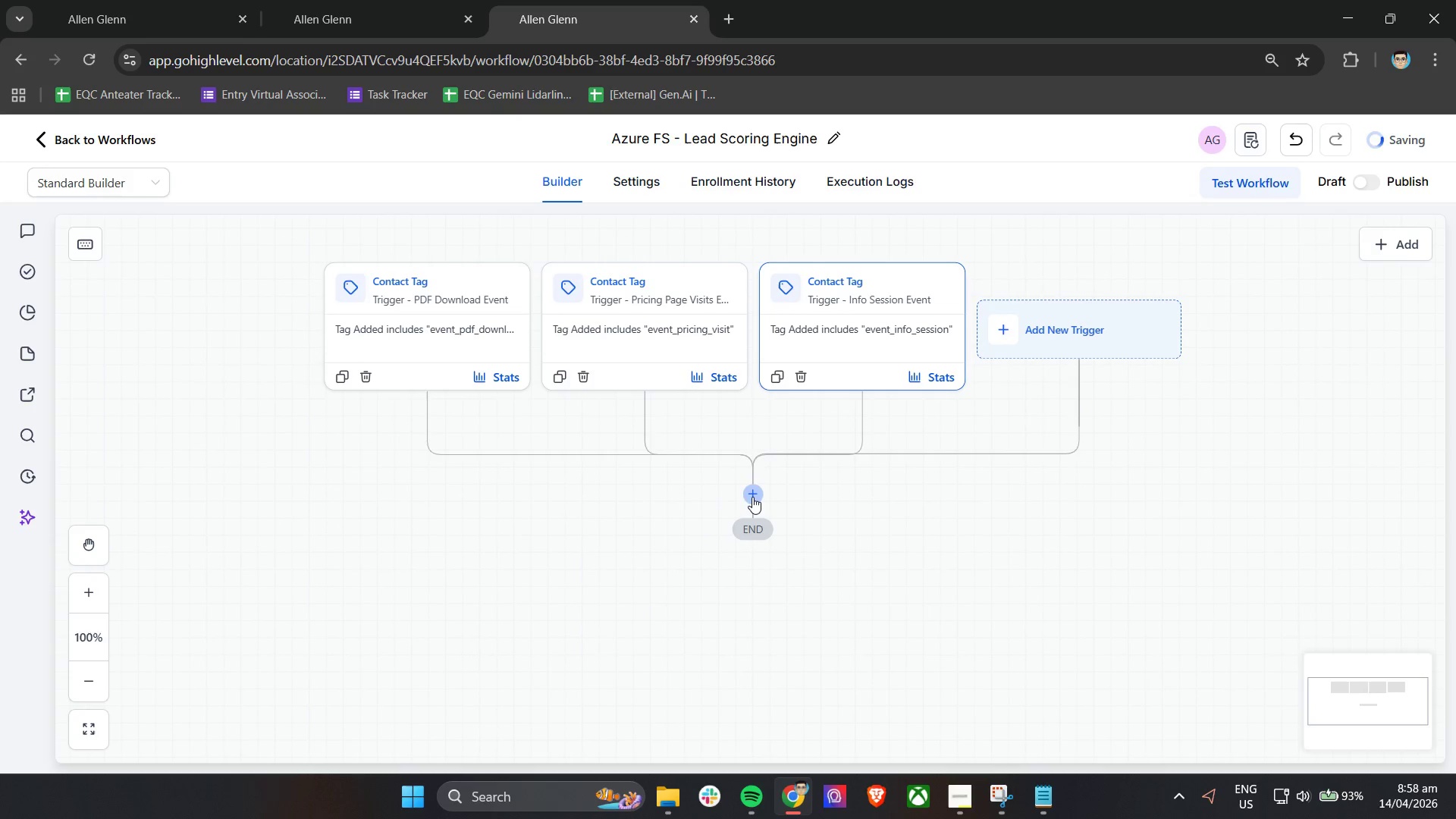 
left_click([752, 497])
 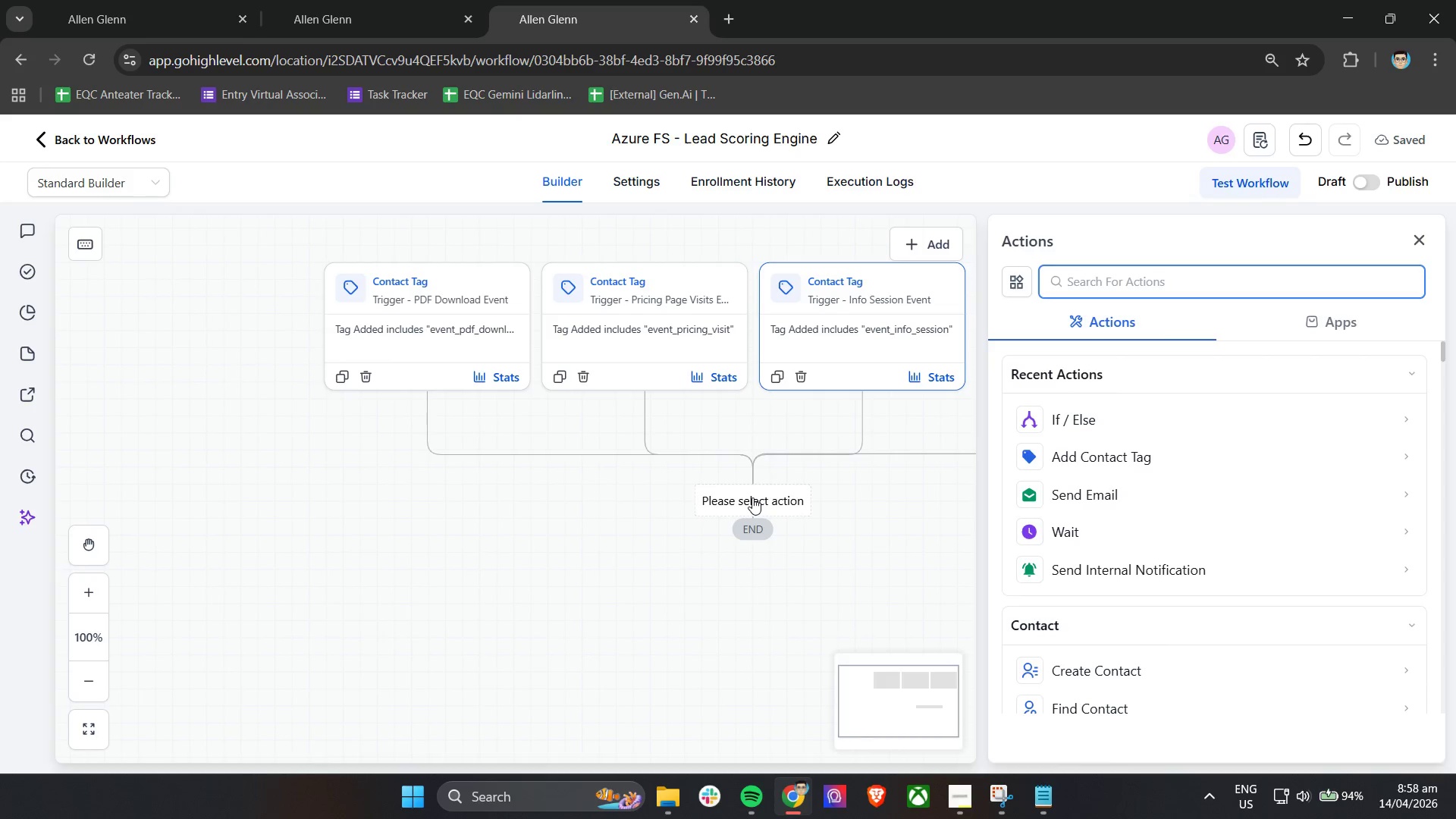 
wait(24.95)
 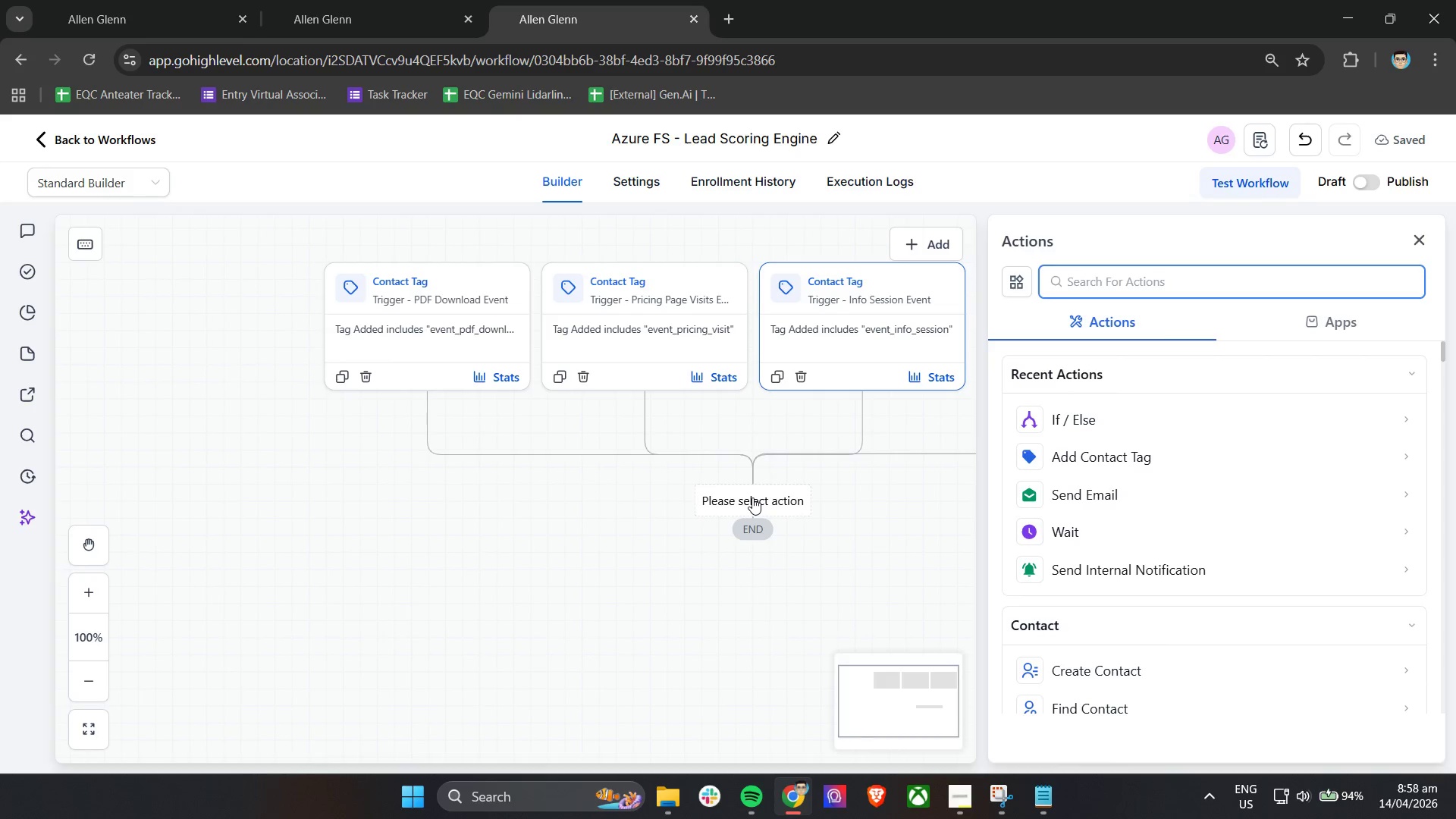 
left_click([1052, 422])
 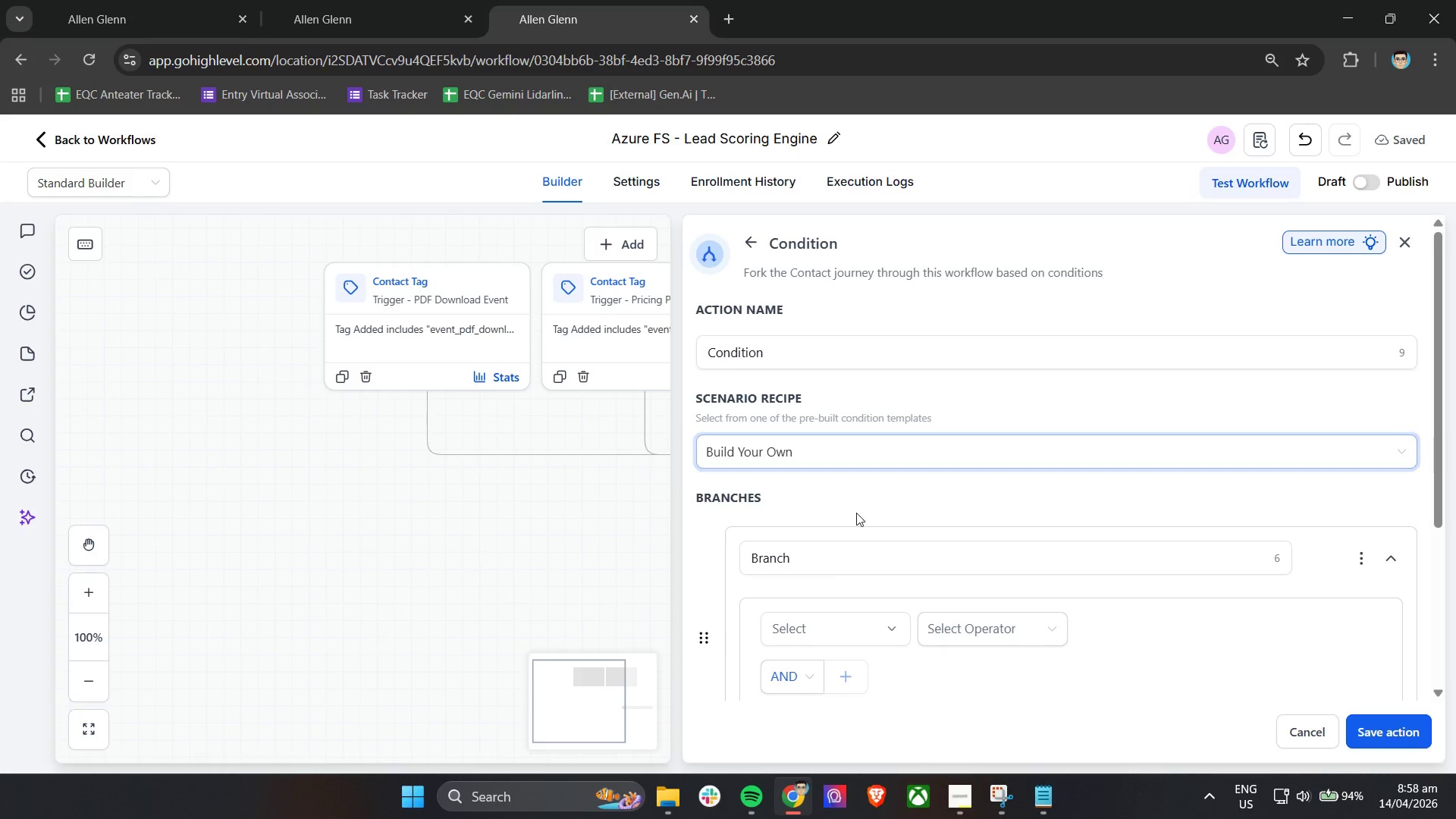 
left_click([811, 633])
 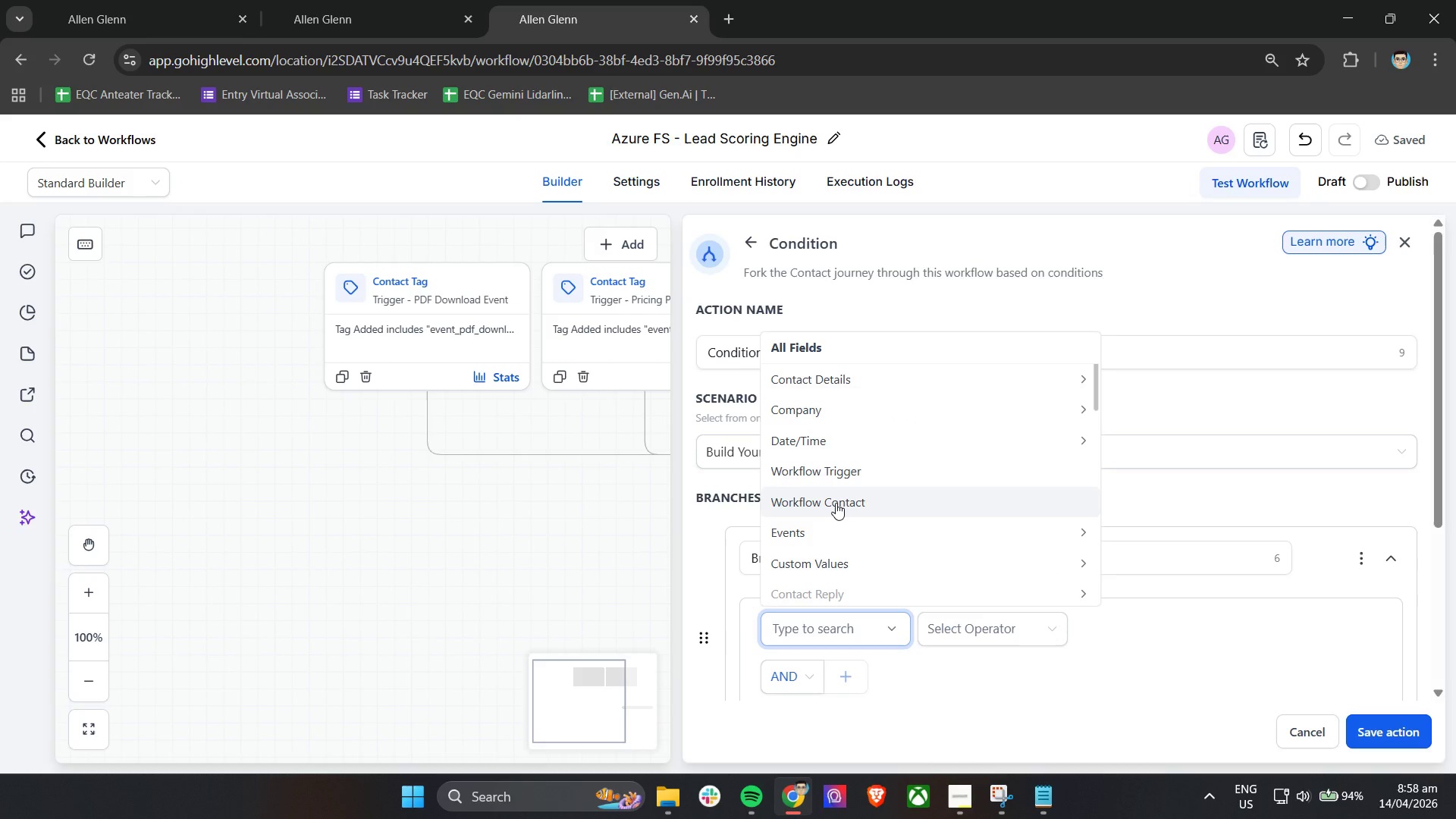 
left_click([842, 499])
 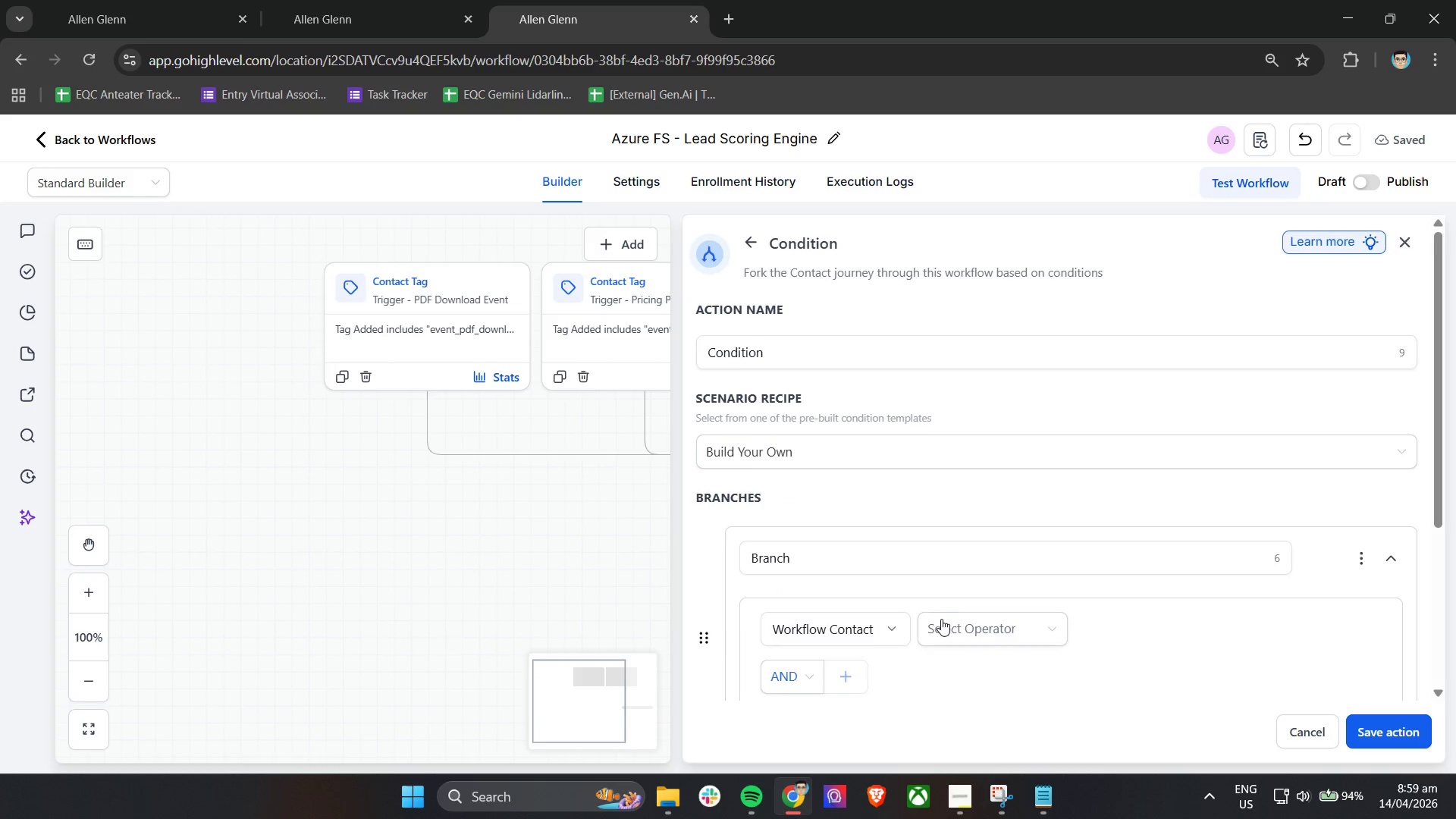 
left_click([944, 620])
 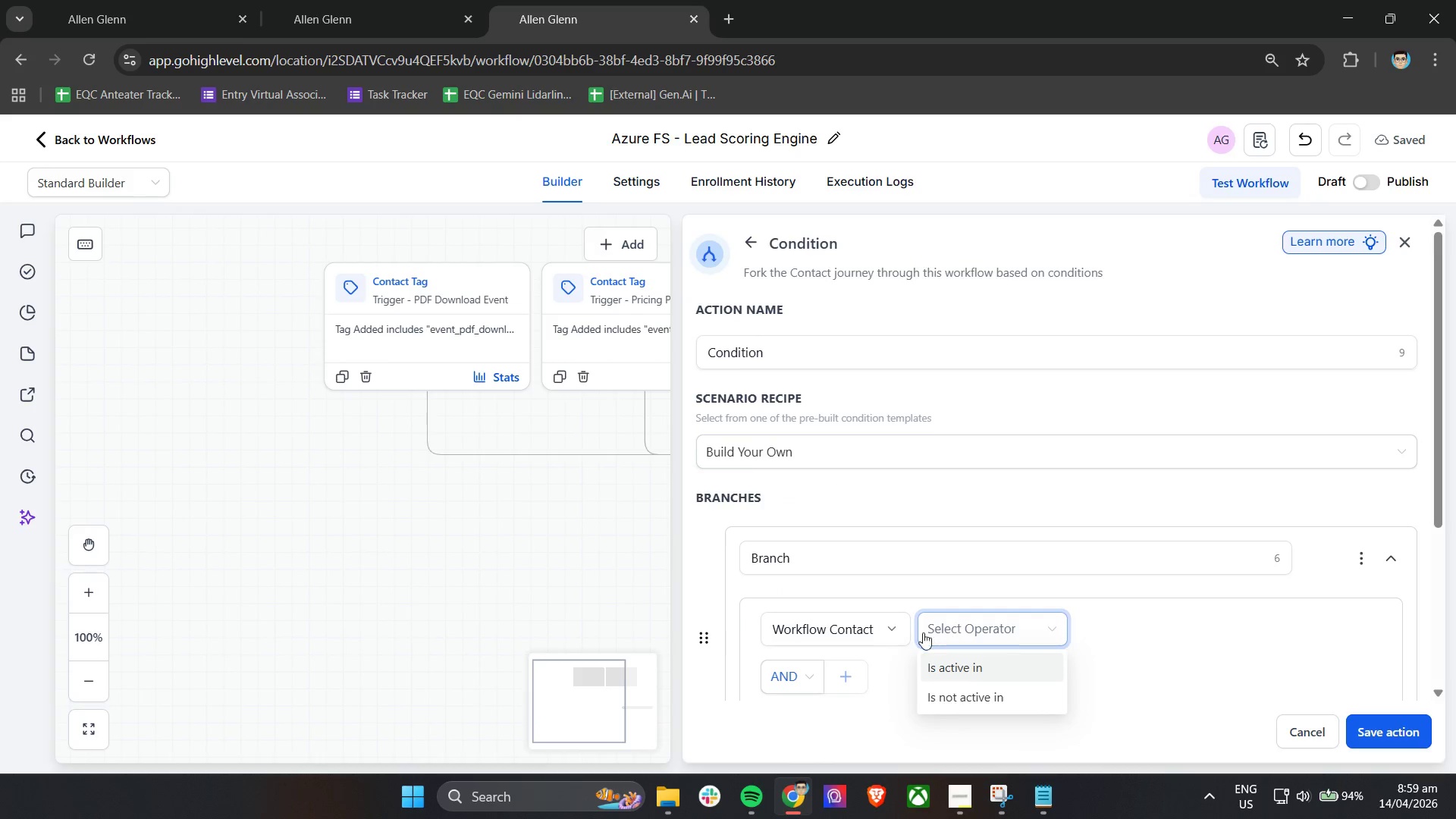 
left_click_drag(start_coordinate=[867, 632], to_coordinate=[863, 632])
 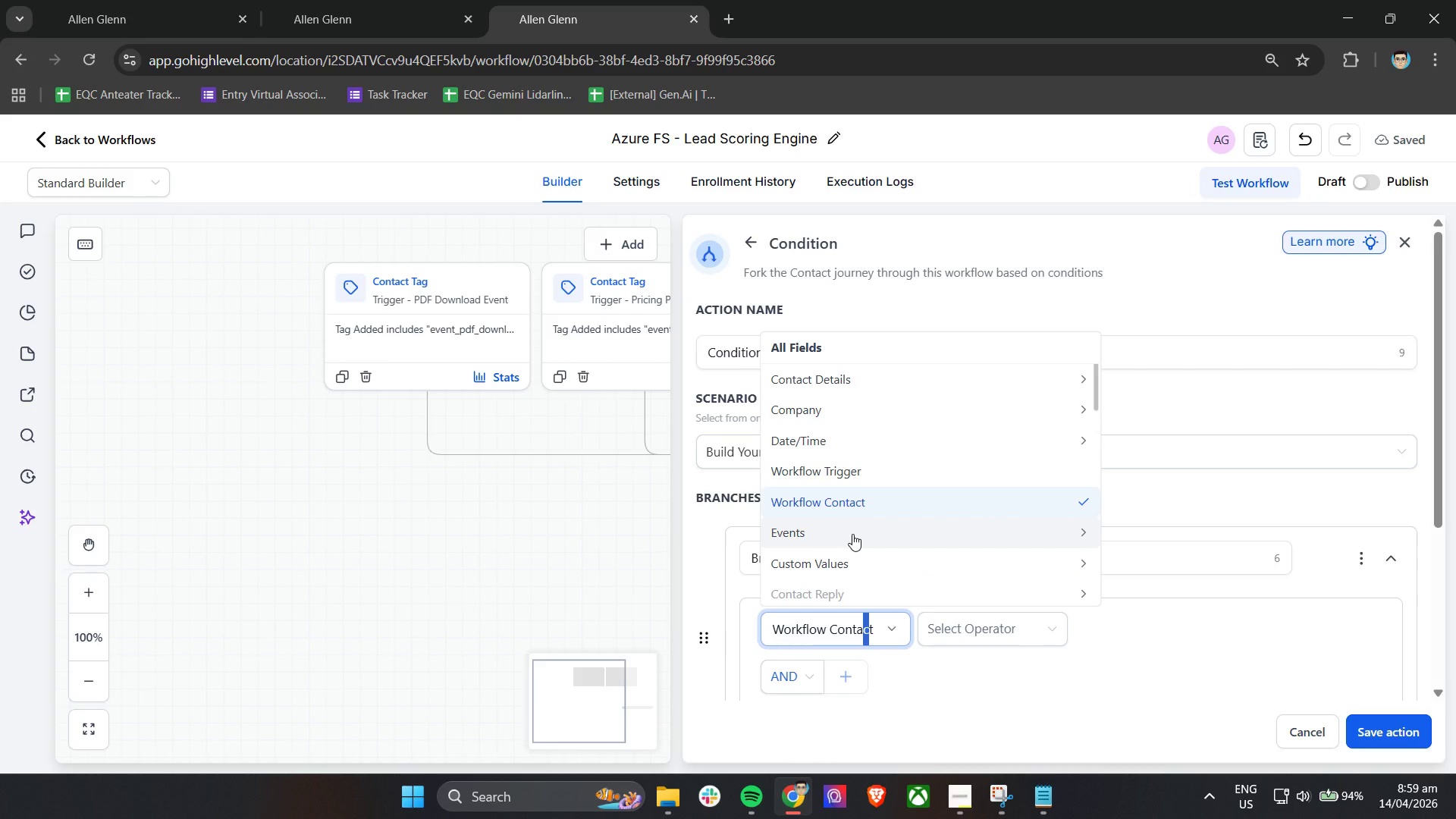 
left_click([852, 534])
 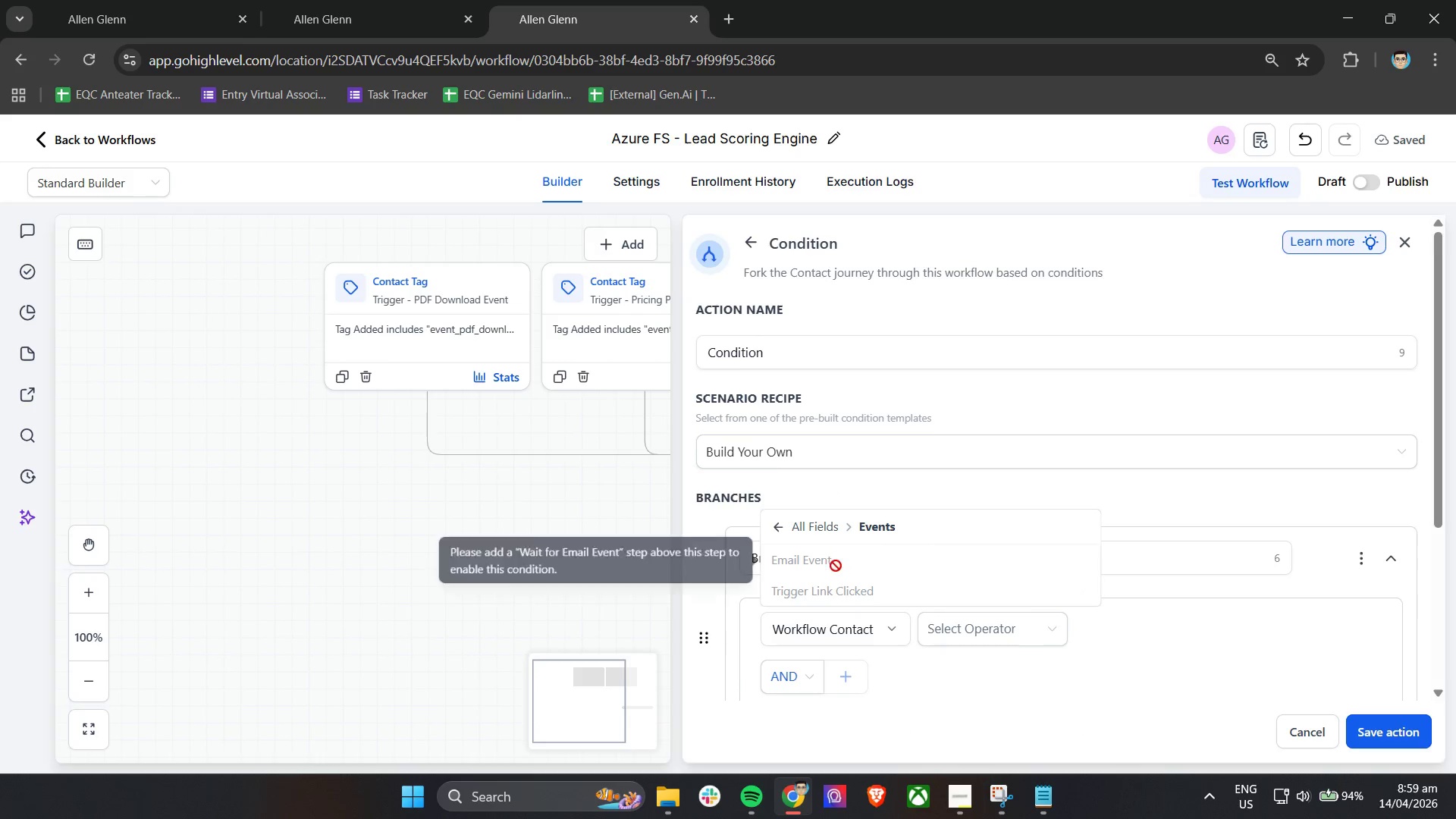 
scroll: coordinate [833, 564], scroll_direction: down, amount: 4.0
 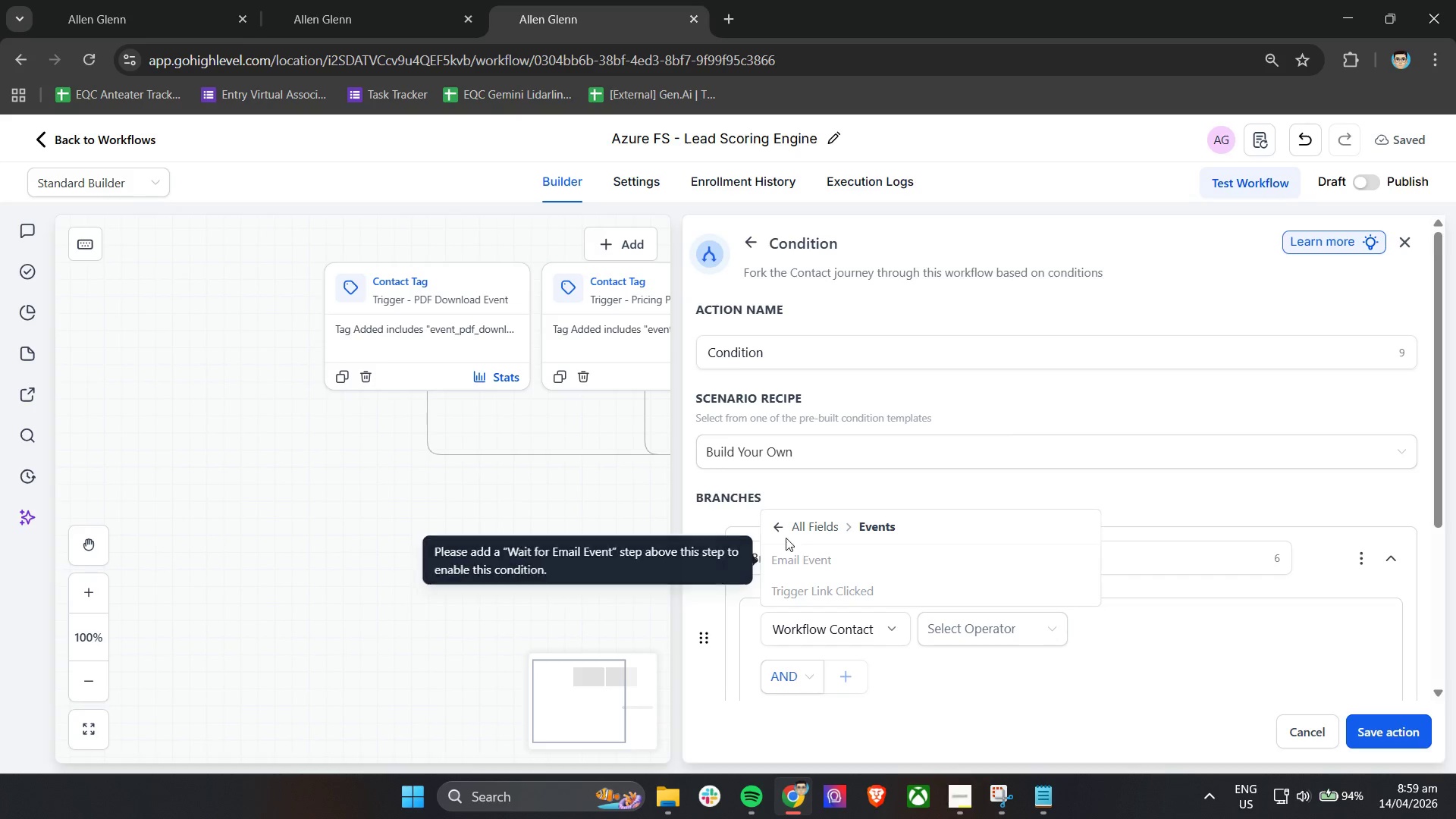 
left_click([780, 532])
 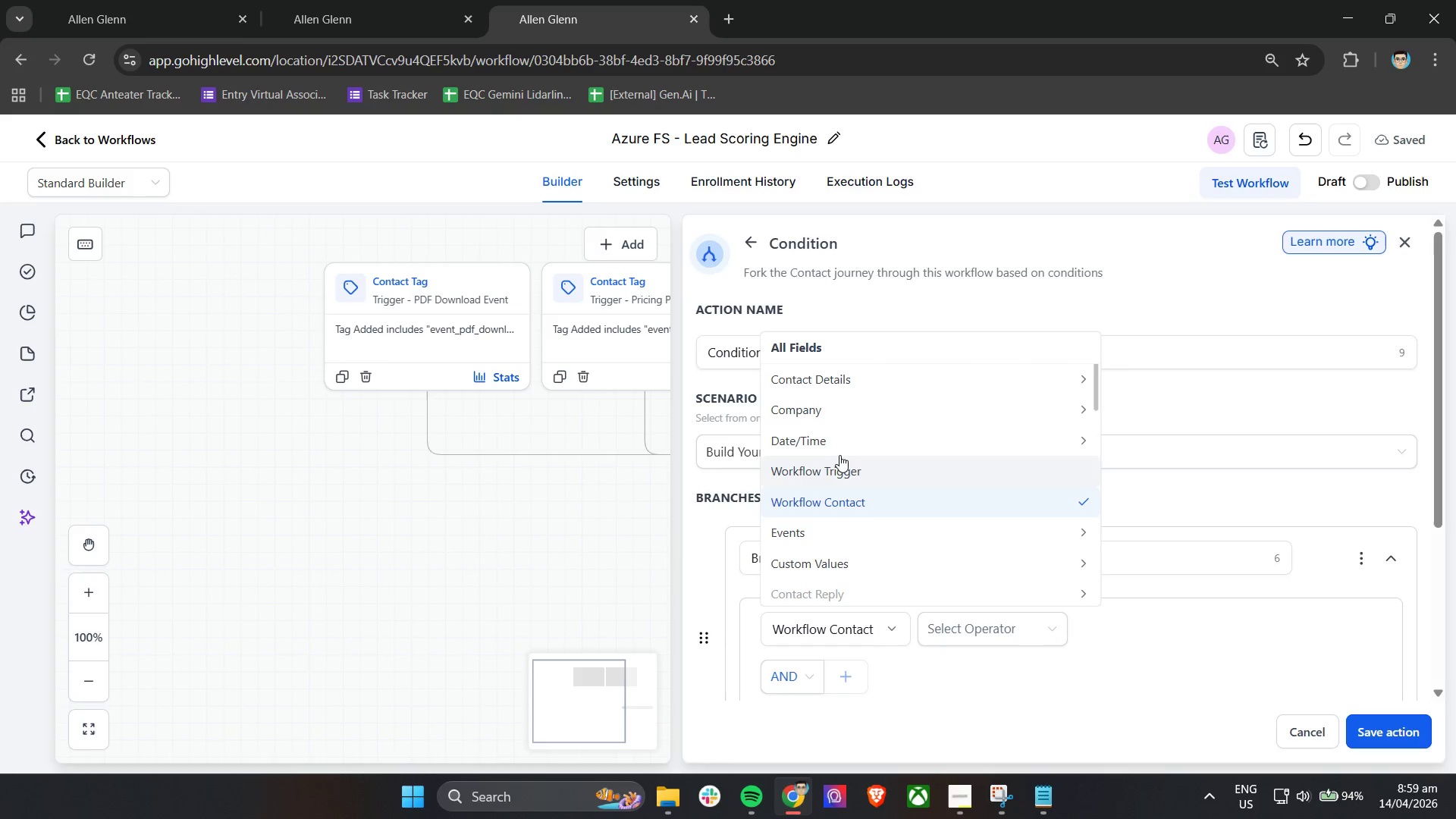 
scroll: coordinate [889, 539], scroll_direction: down, amount: 4.0
 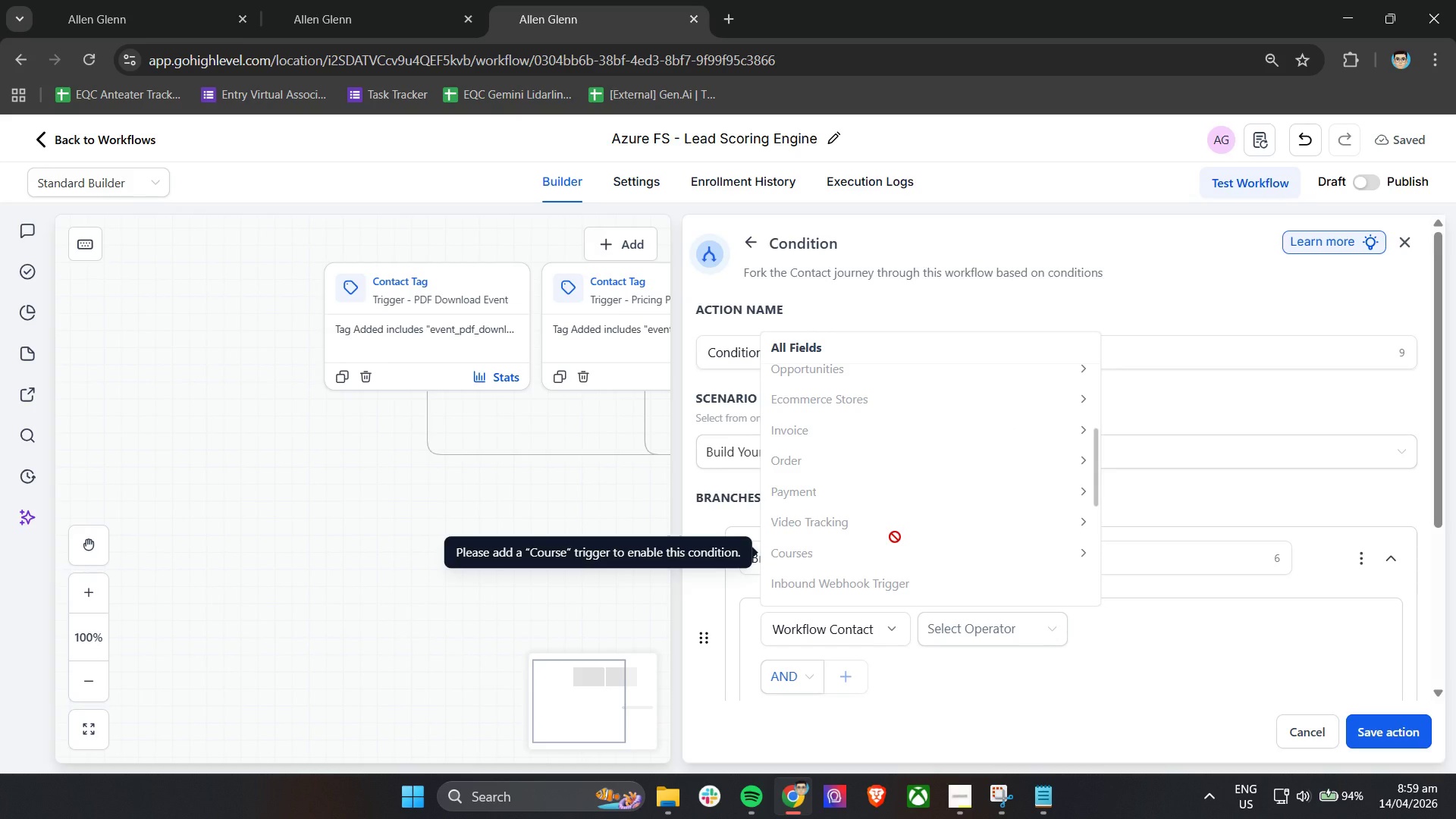 
scroll: coordinate [895, 537], scroll_direction: up, amount: 9.0
 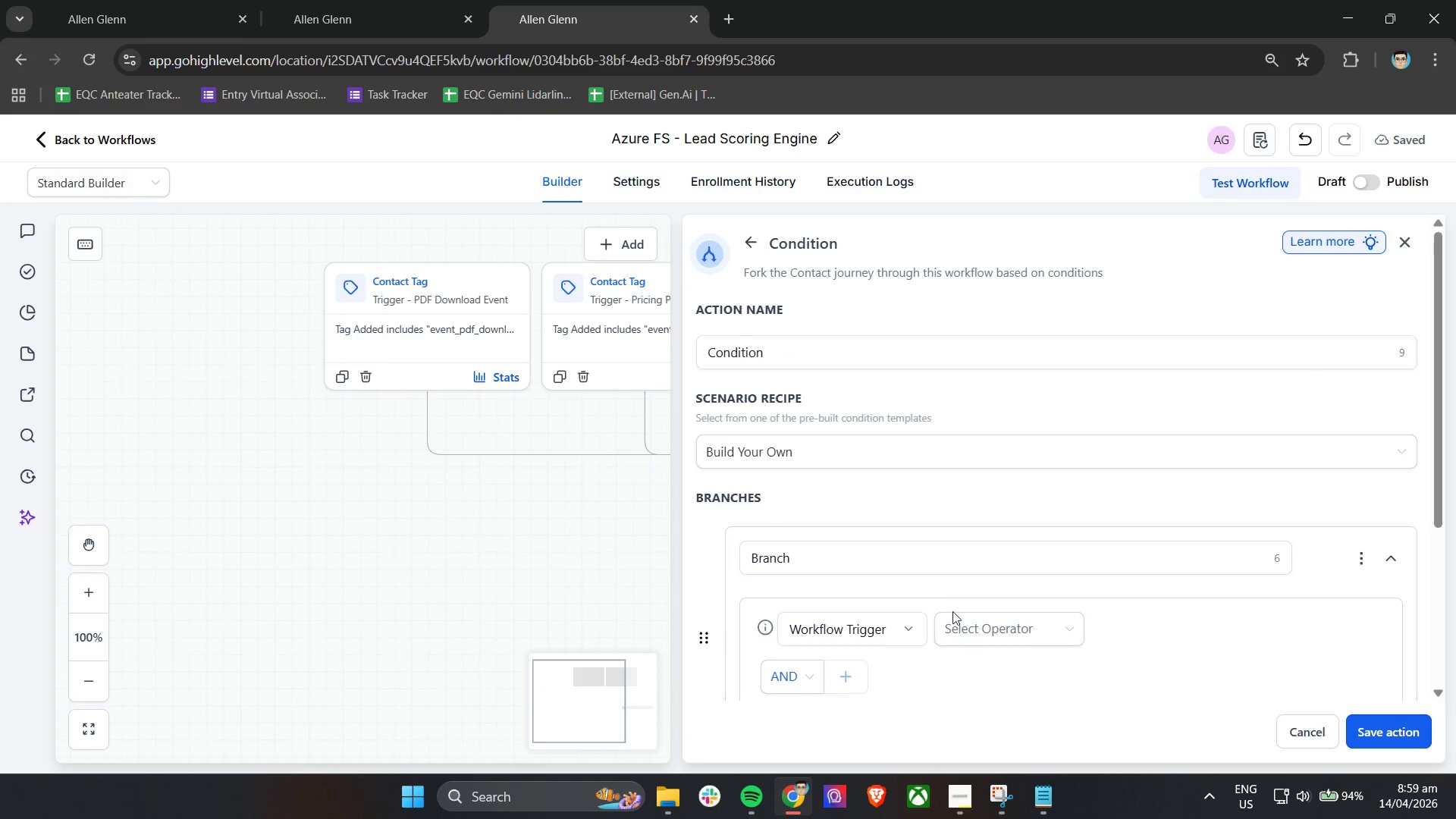 
double_click([973, 624])
 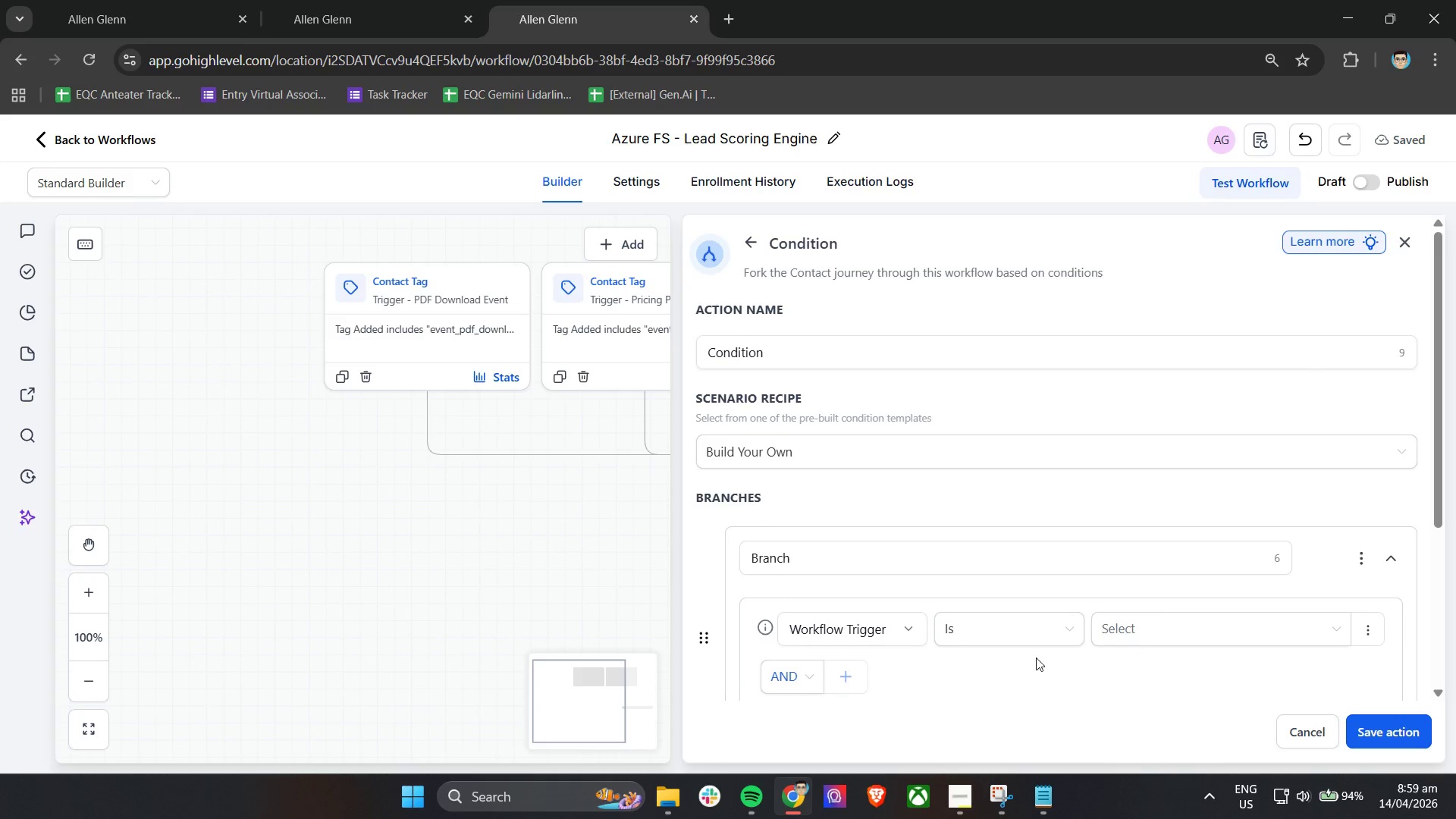 
double_click([1131, 626])
 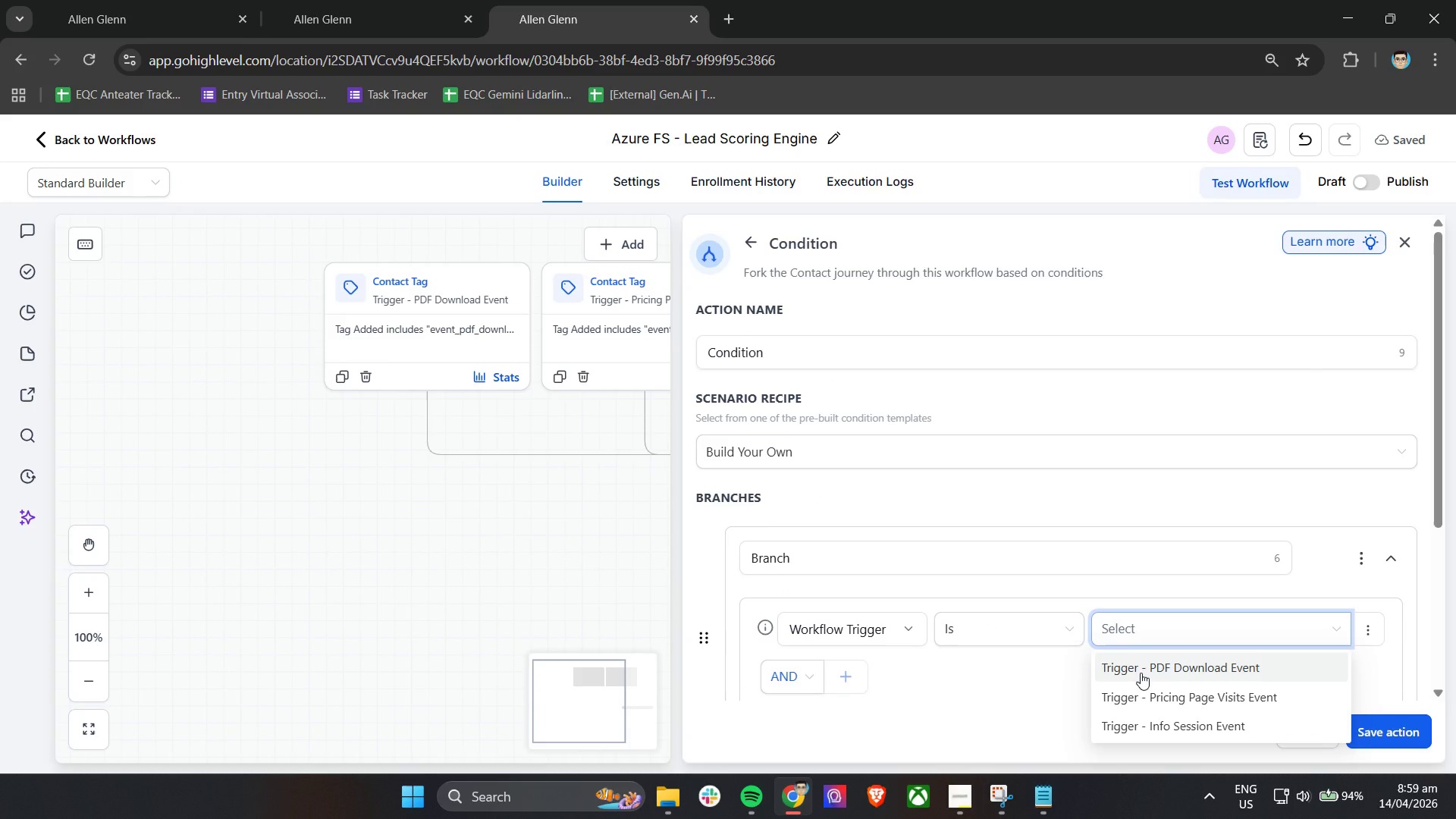 
left_click([1141, 673])
 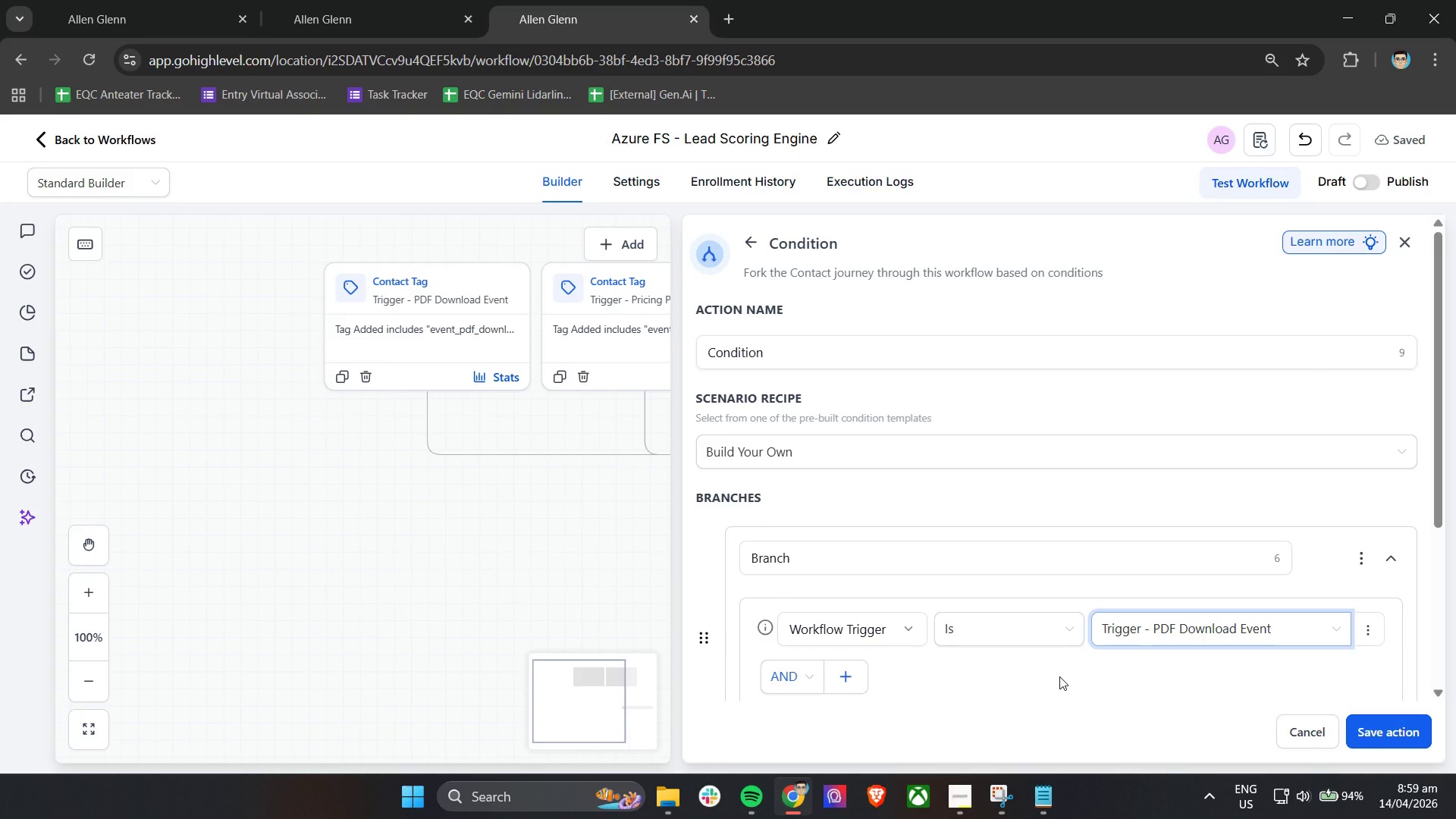 
left_click([1059, 676])
 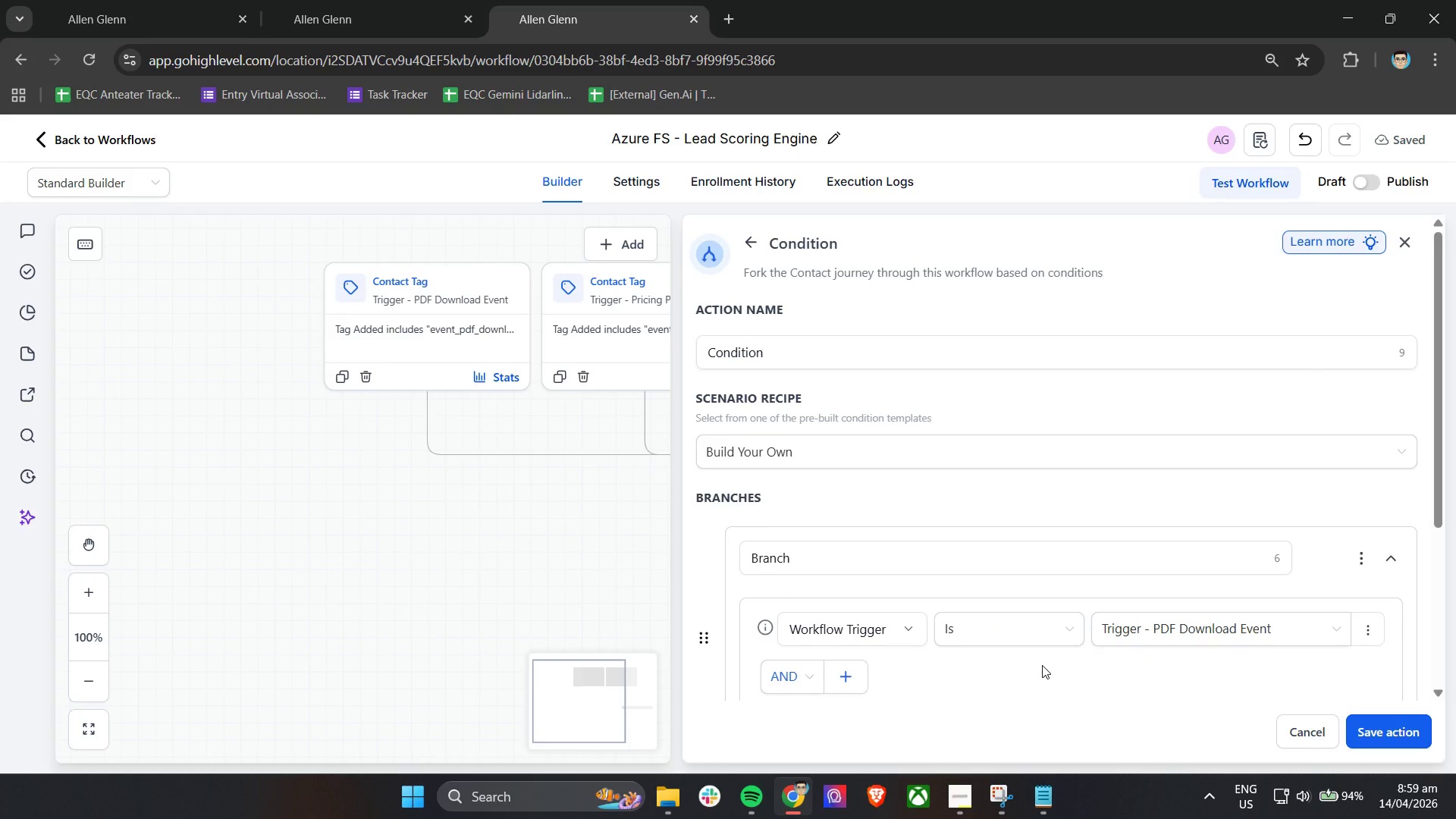 
scroll: coordinate [1042, 665], scroll_direction: down, amount: 3.0
 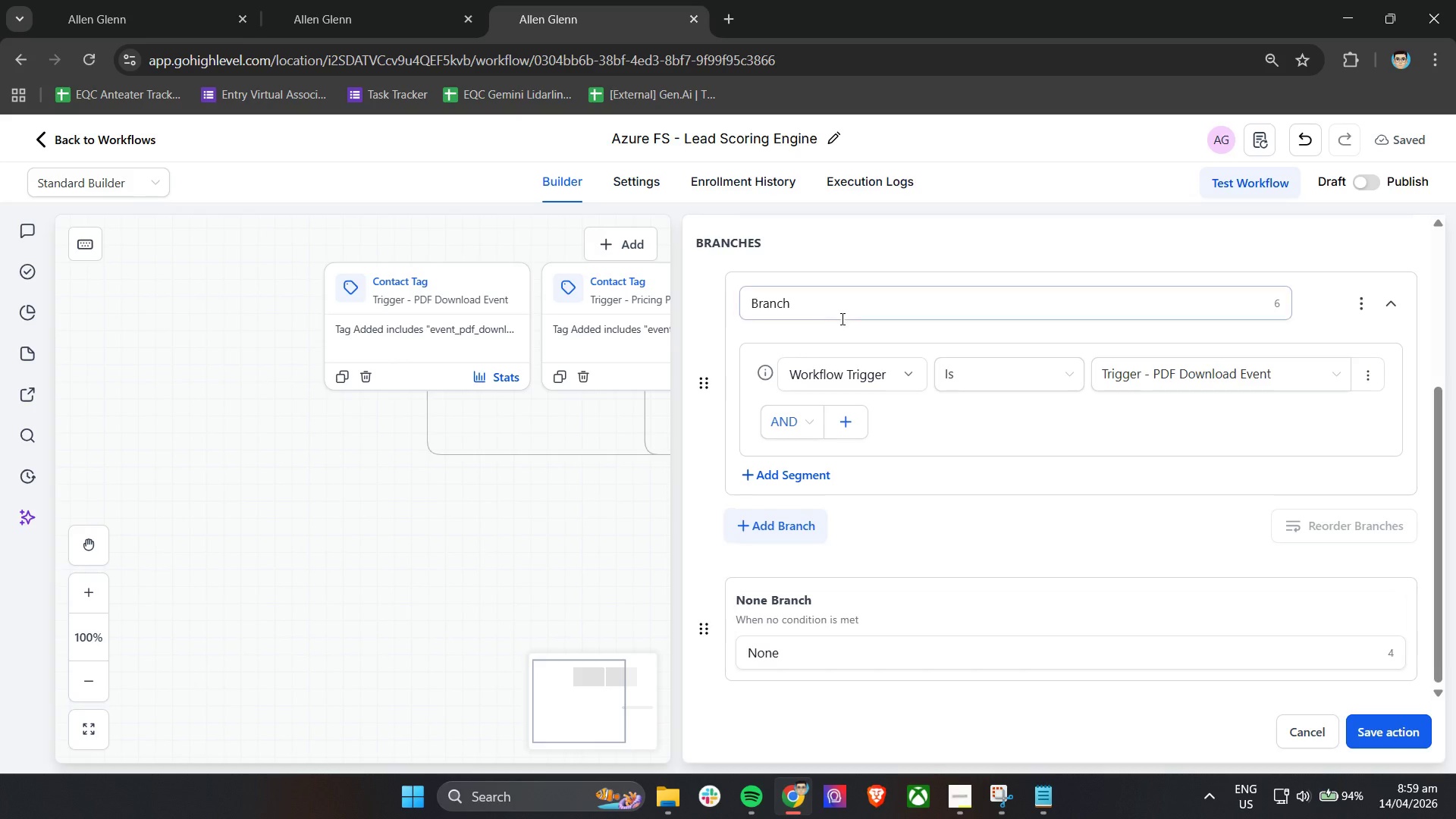 
left_click_drag(start_coordinate=[836, 308], to_coordinate=[732, 308])
 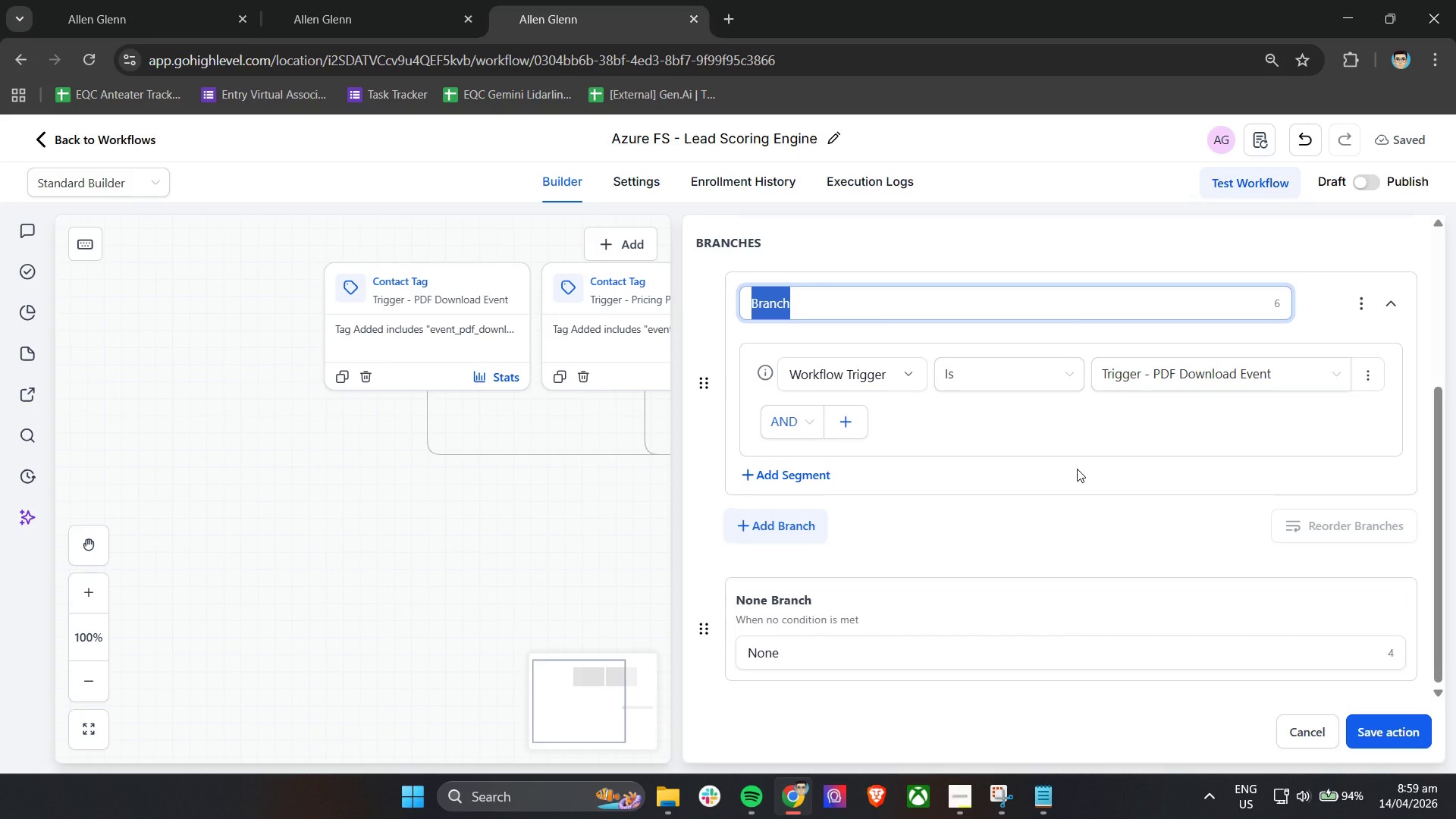 
type(PDF Wo)
key(Backspace)
key(Backspace)
type(do)
key(Backspace)
key(Backspace)
type(Download Event)
 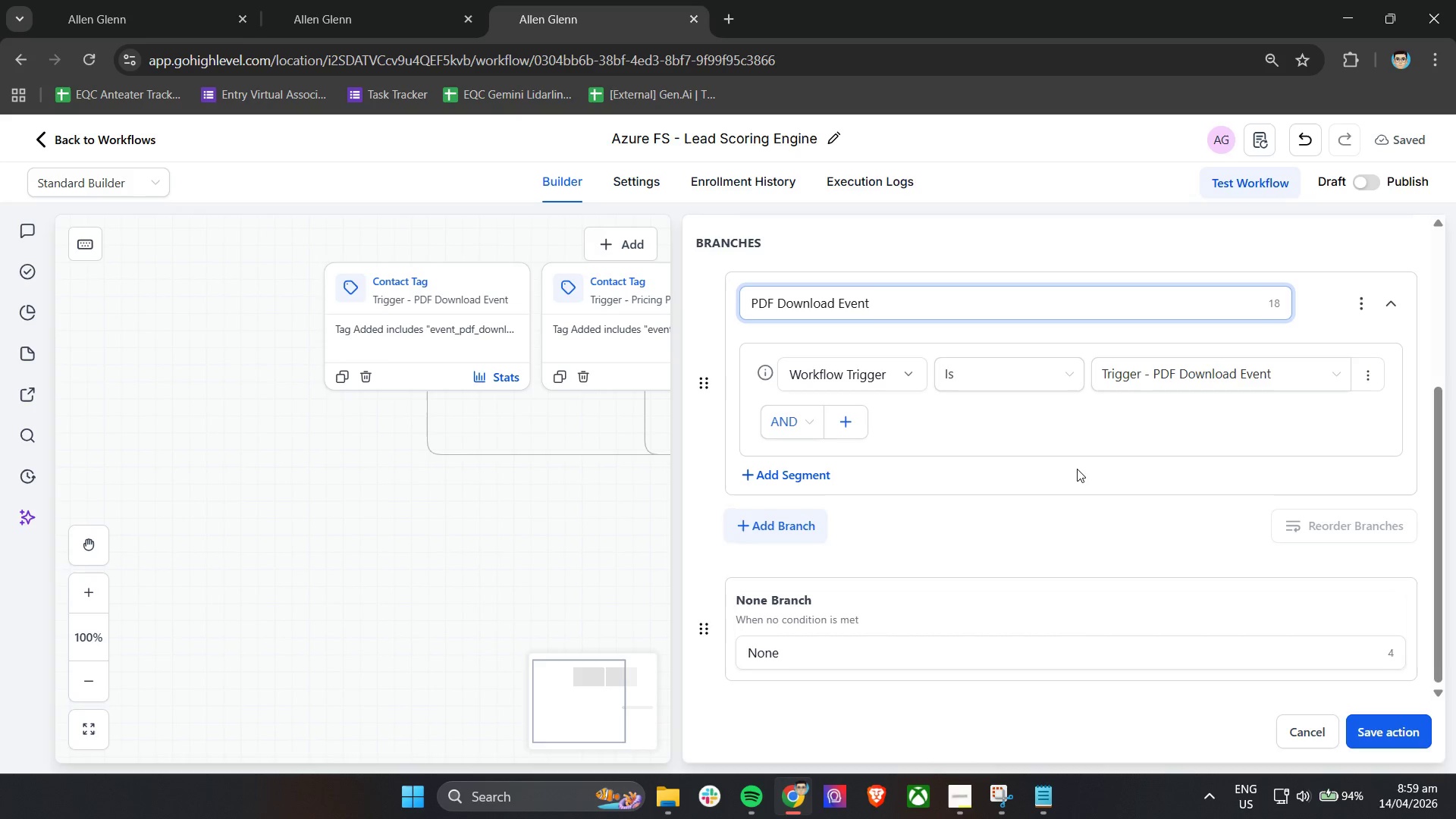 
scroll: coordinate [814, 532], scroll_direction: up, amount: 1.0
 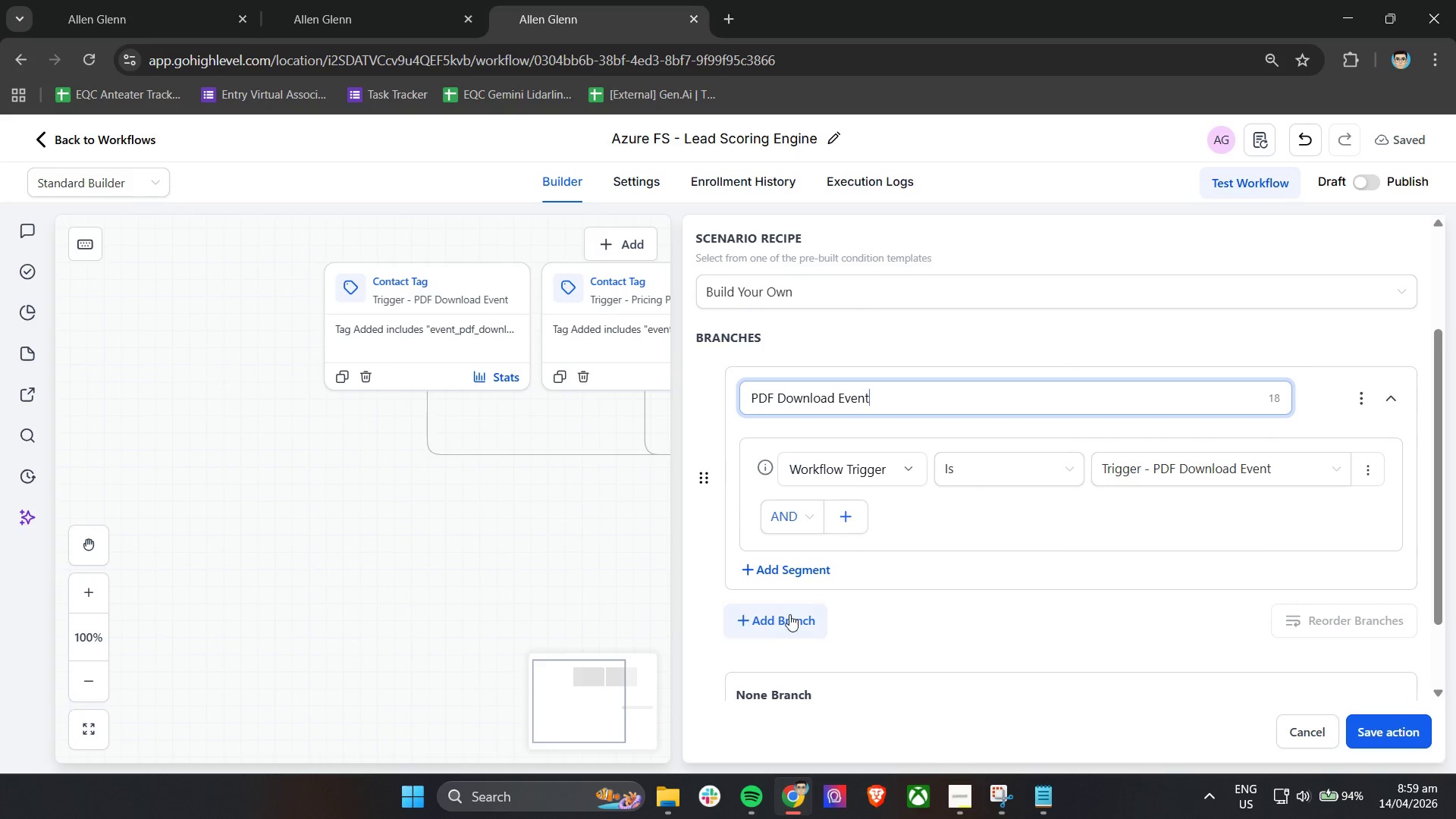 
left_click([787, 616])
 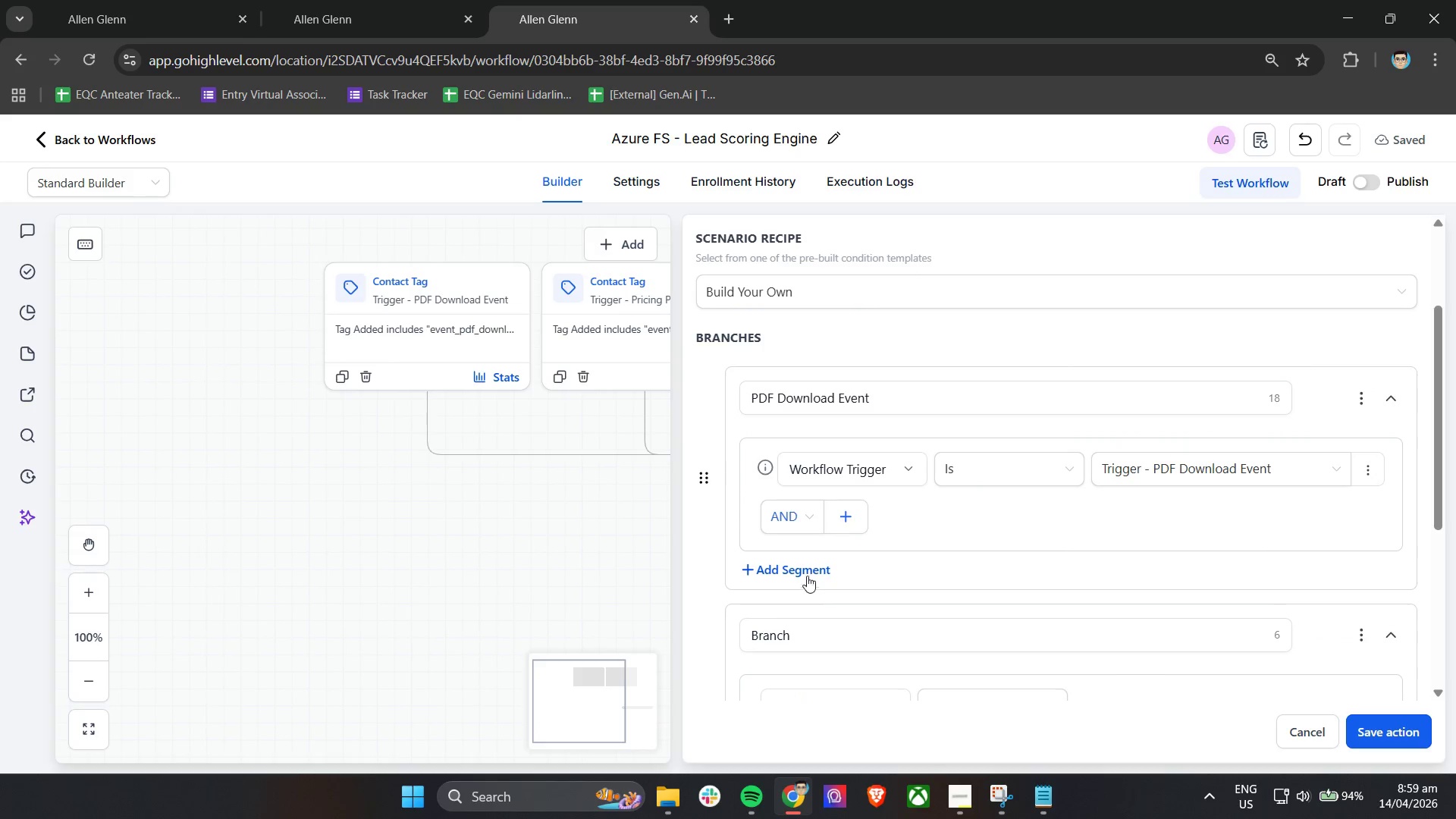 
left_click([808, 572])
 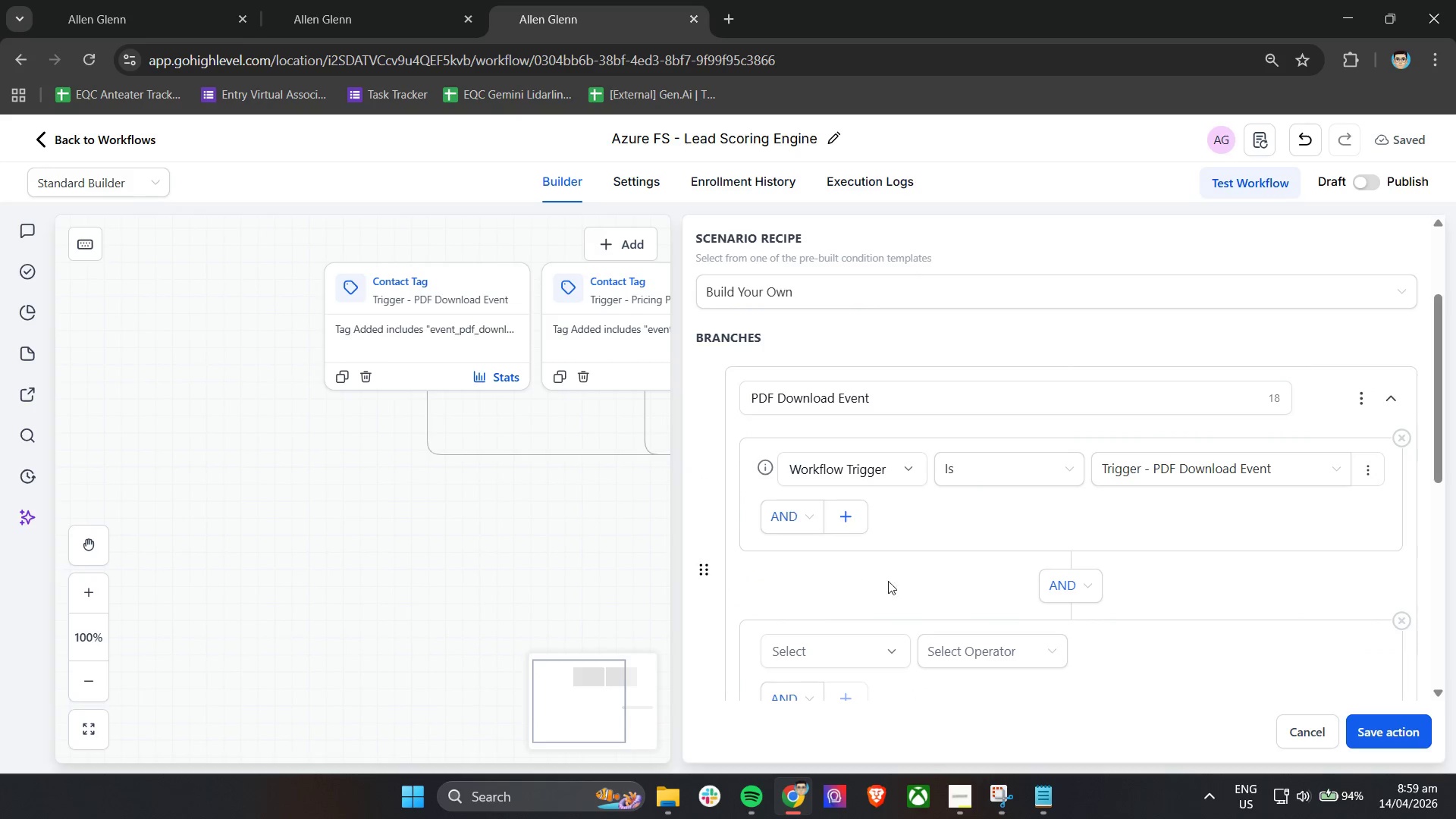 
scroll: coordinate [906, 582], scroll_direction: down, amount: 2.0
 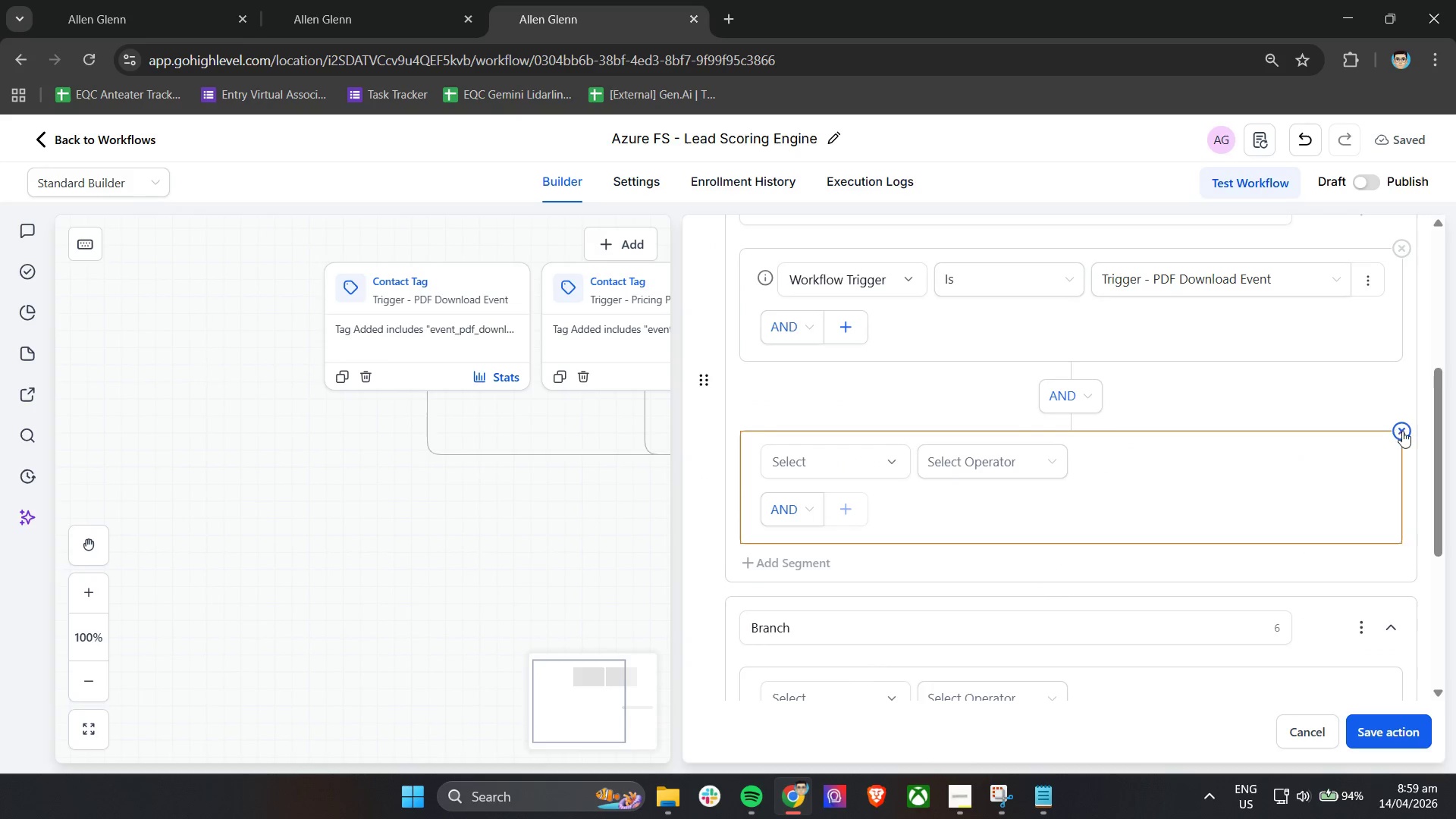 
left_click([1404, 431])
 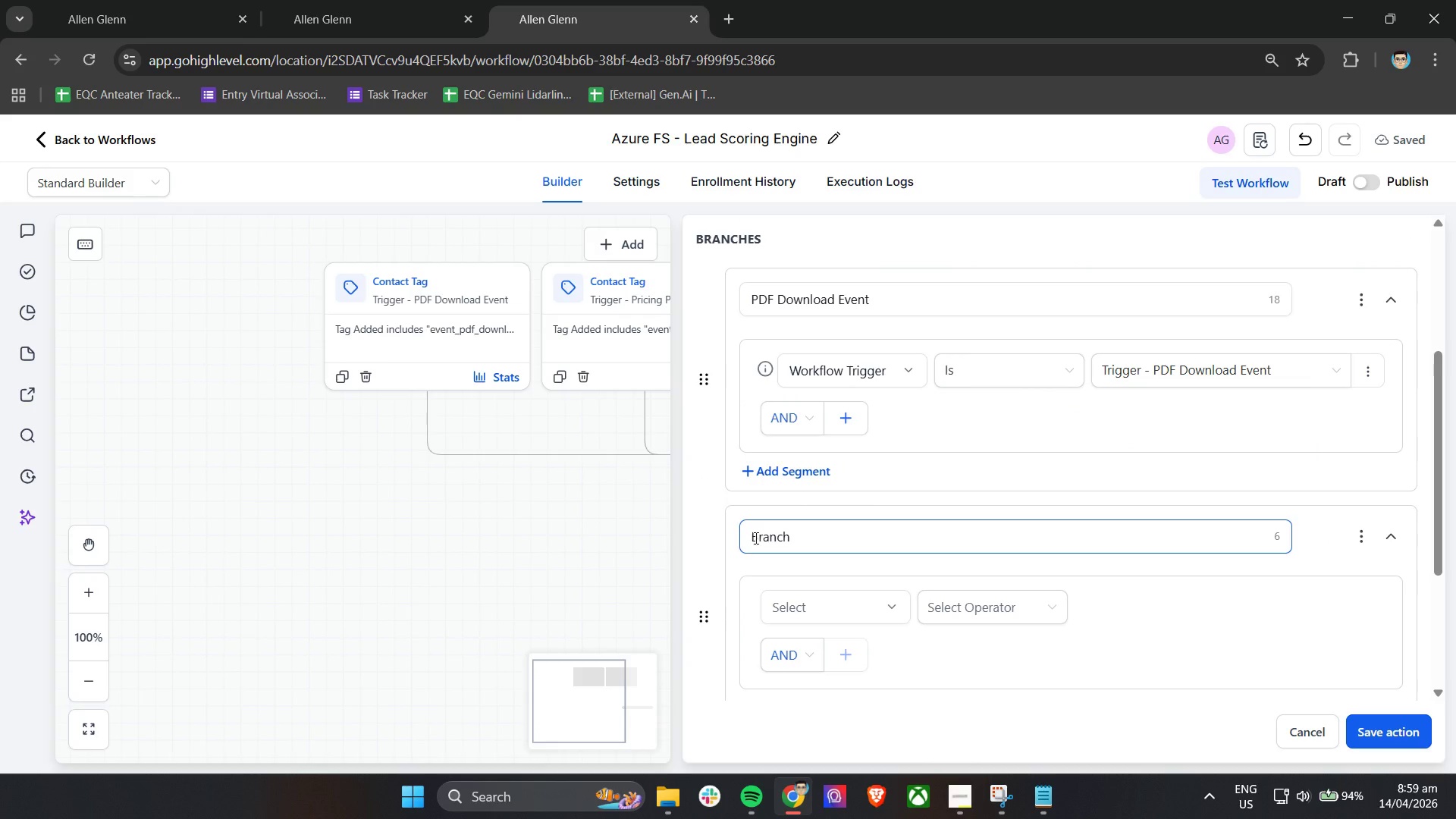 
left_click([771, 538])
 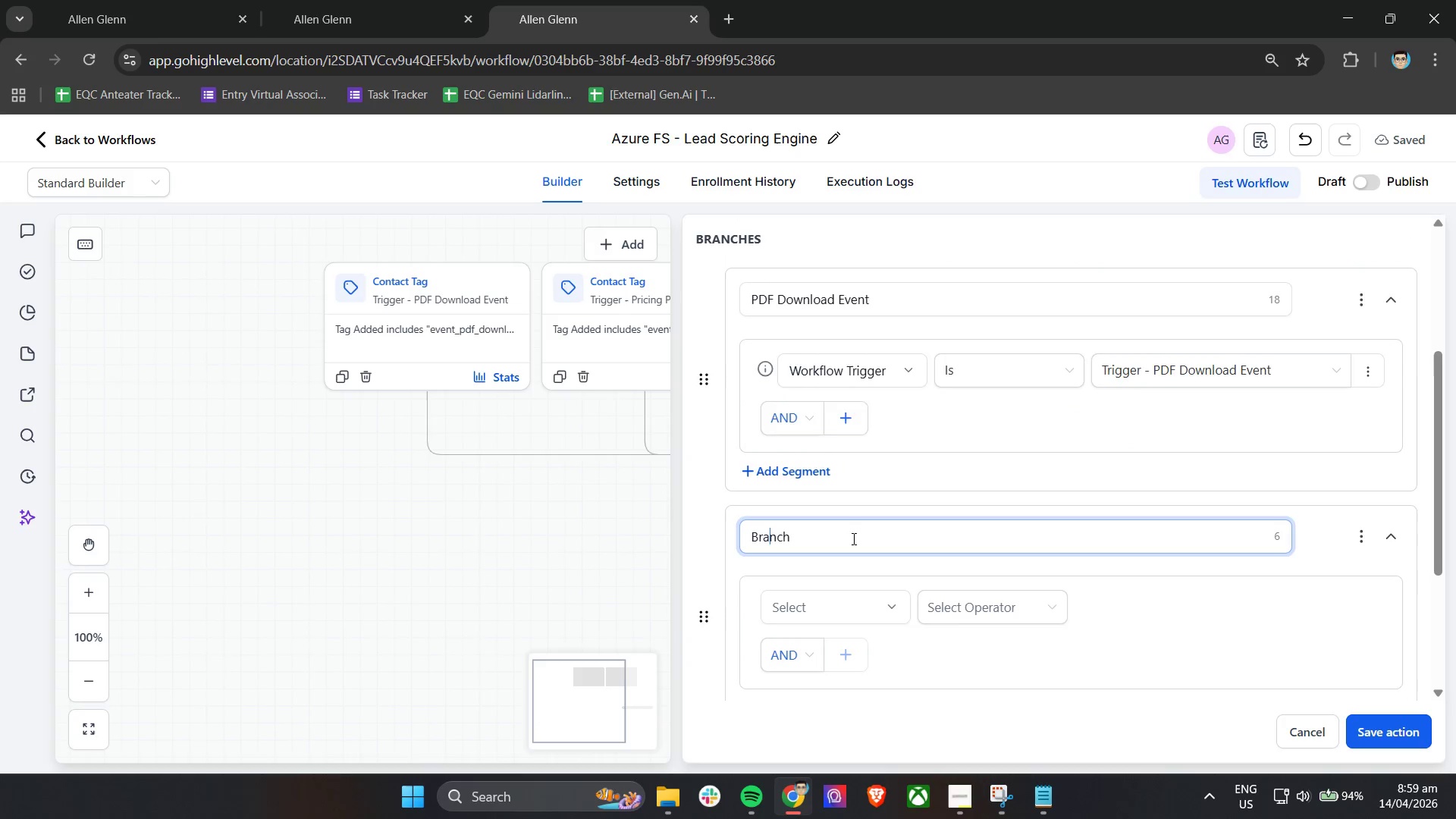 
scroll: coordinate [855, 541], scroll_direction: down, amount: 1.0
 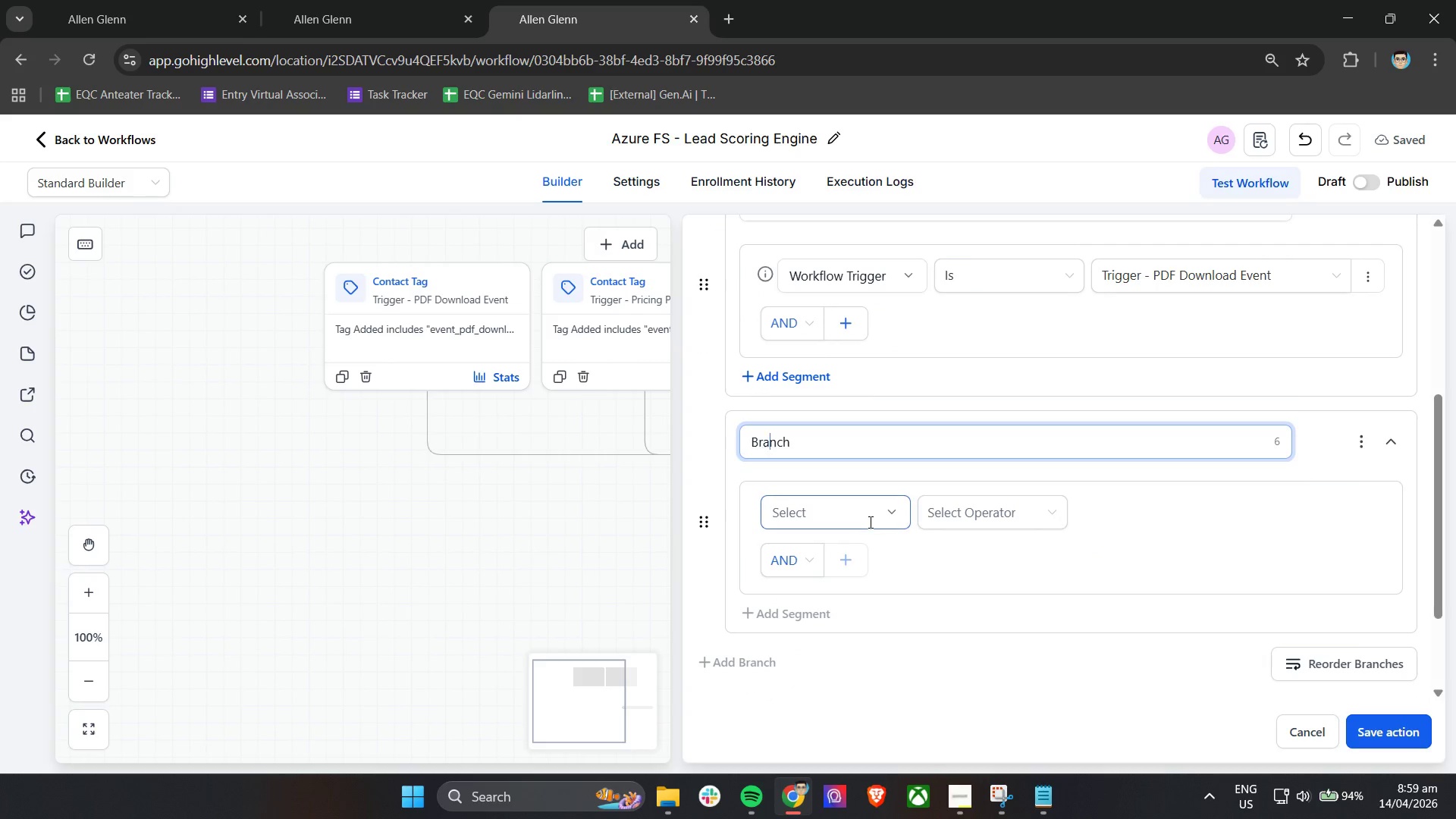 
left_click([869, 522])
 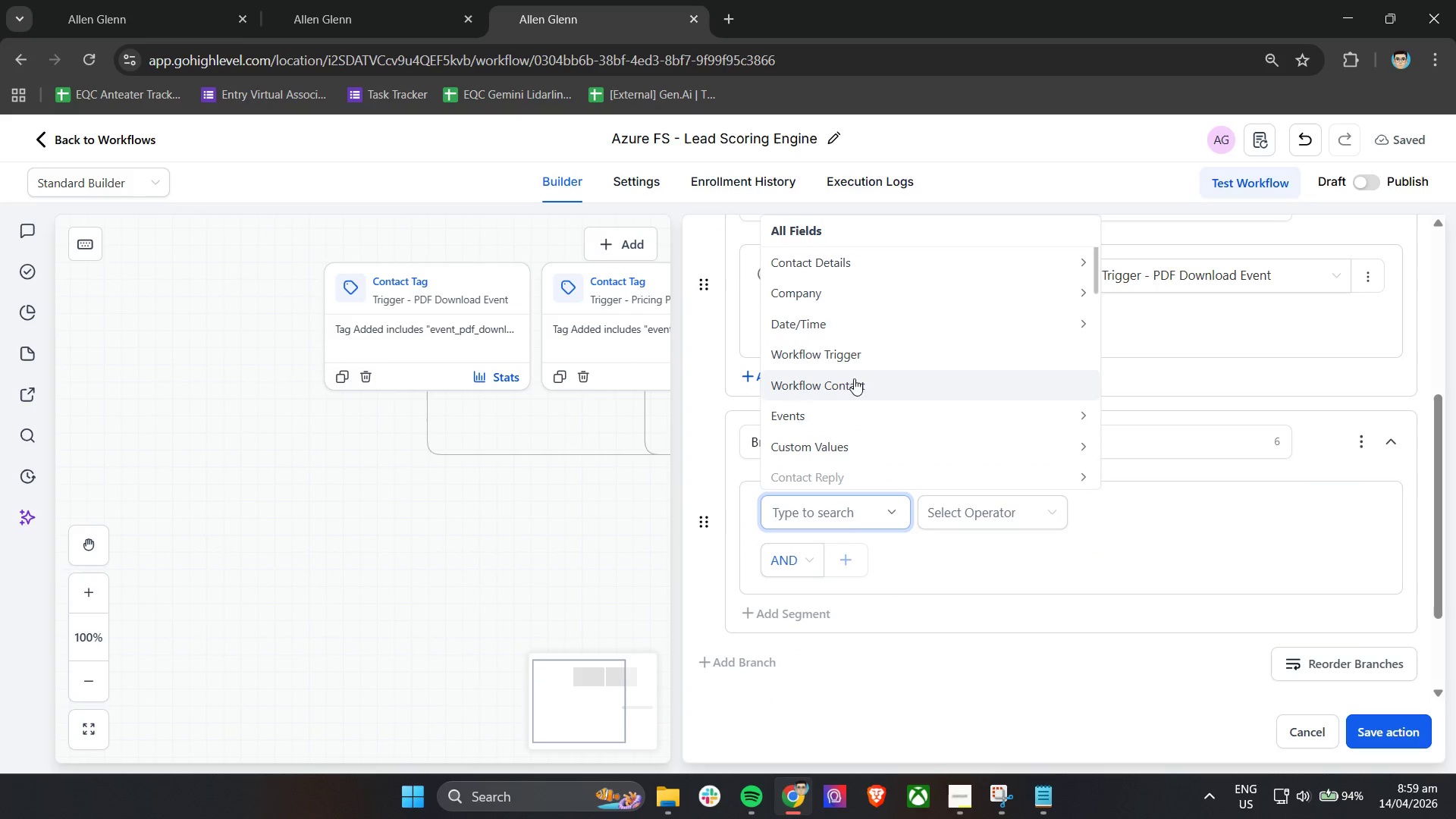 
left_click([854, 358])
 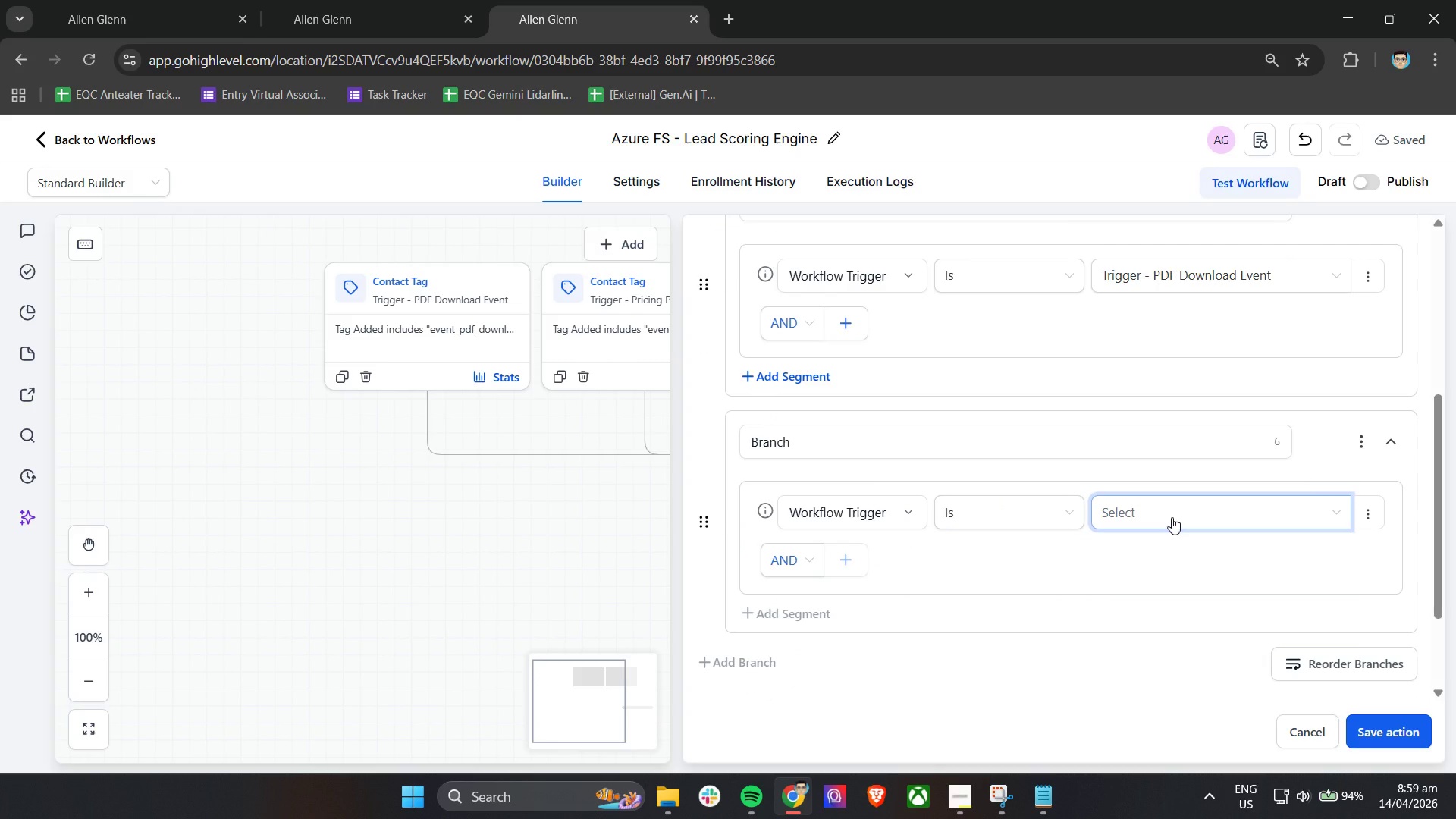 
left_click([1172, 517])
 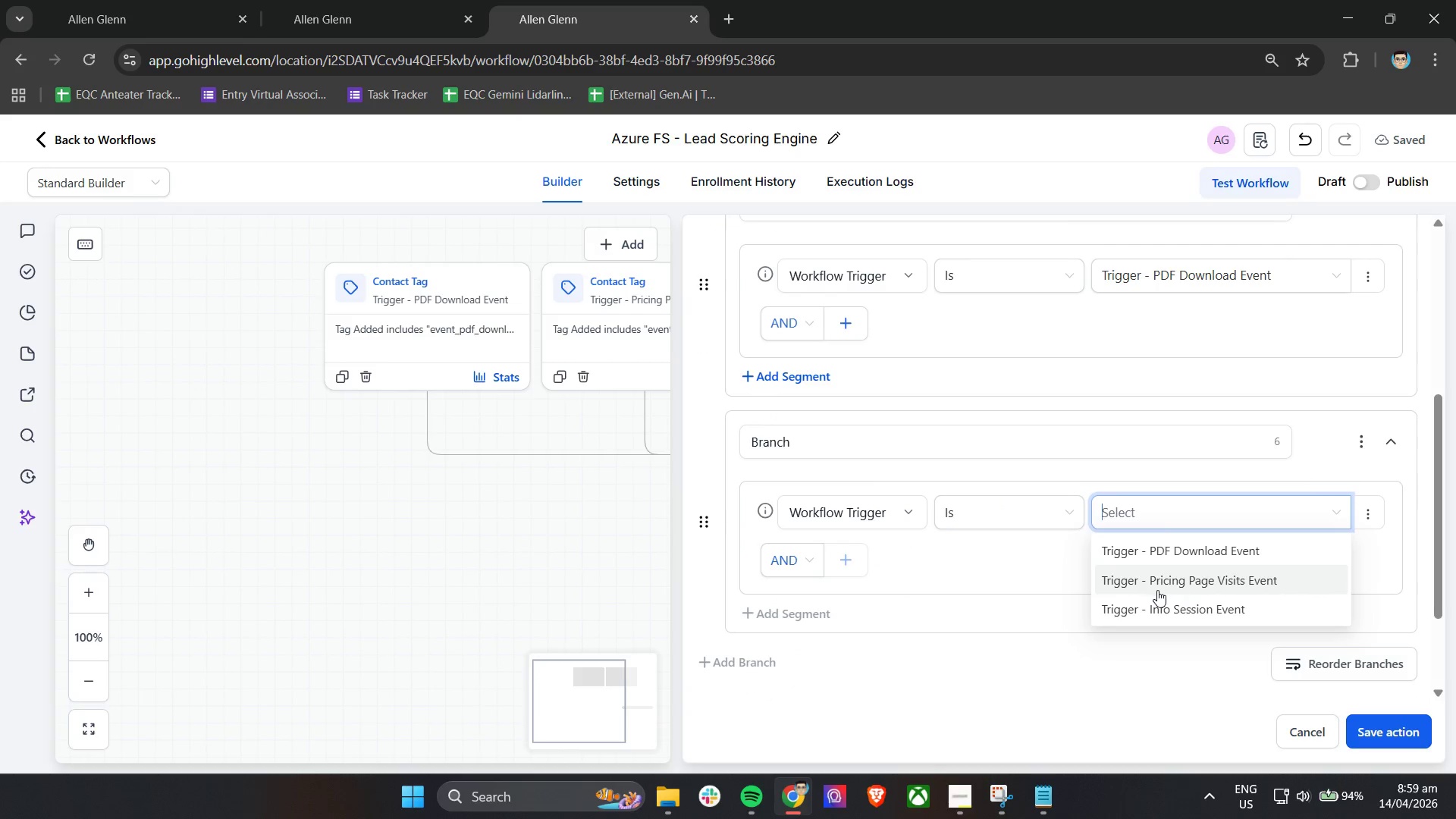 
left_click([1157, 590])
 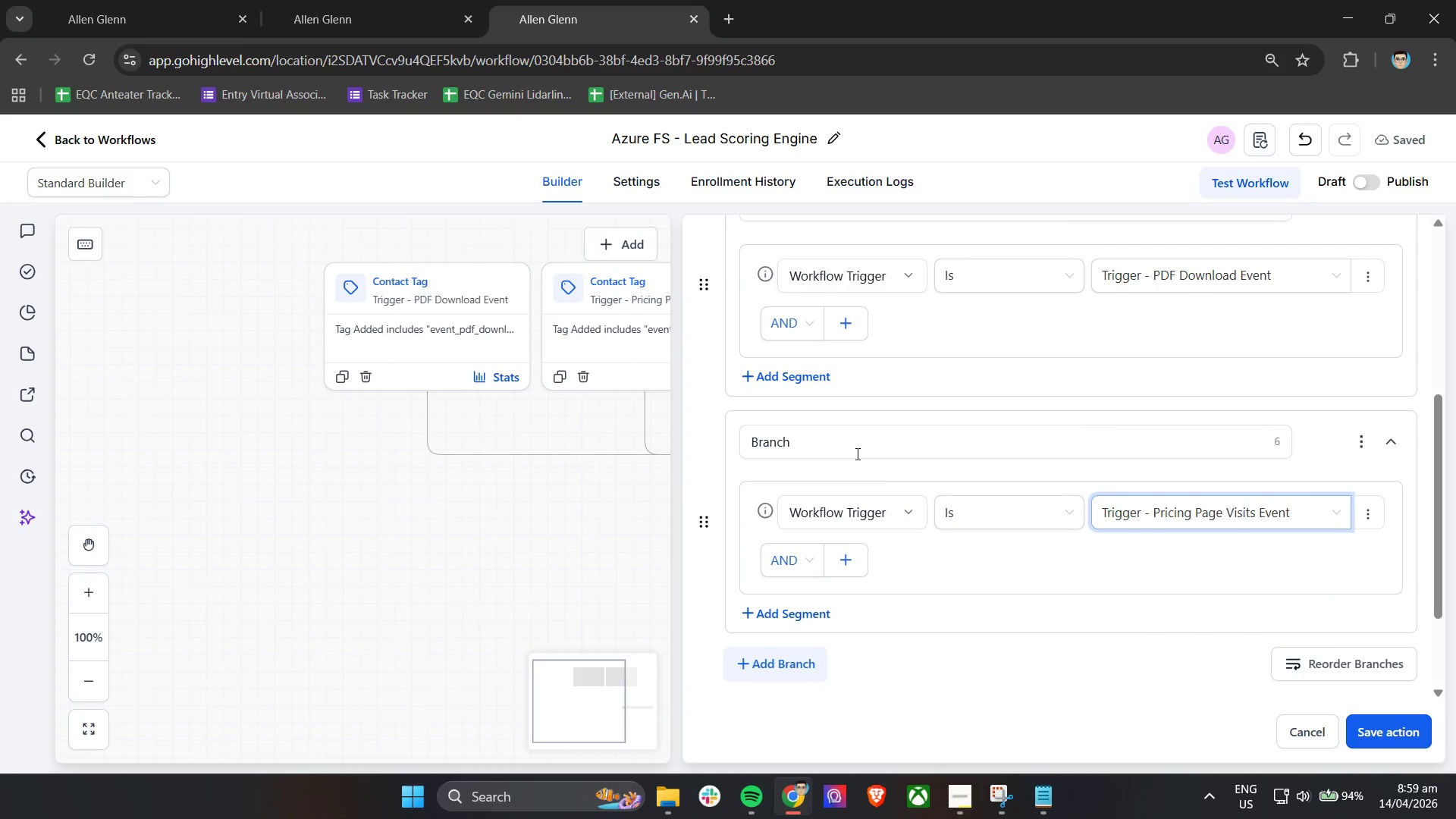 
left_click_drag(start_coordinate=[841, 448], to_coordinate=[706, 448])
 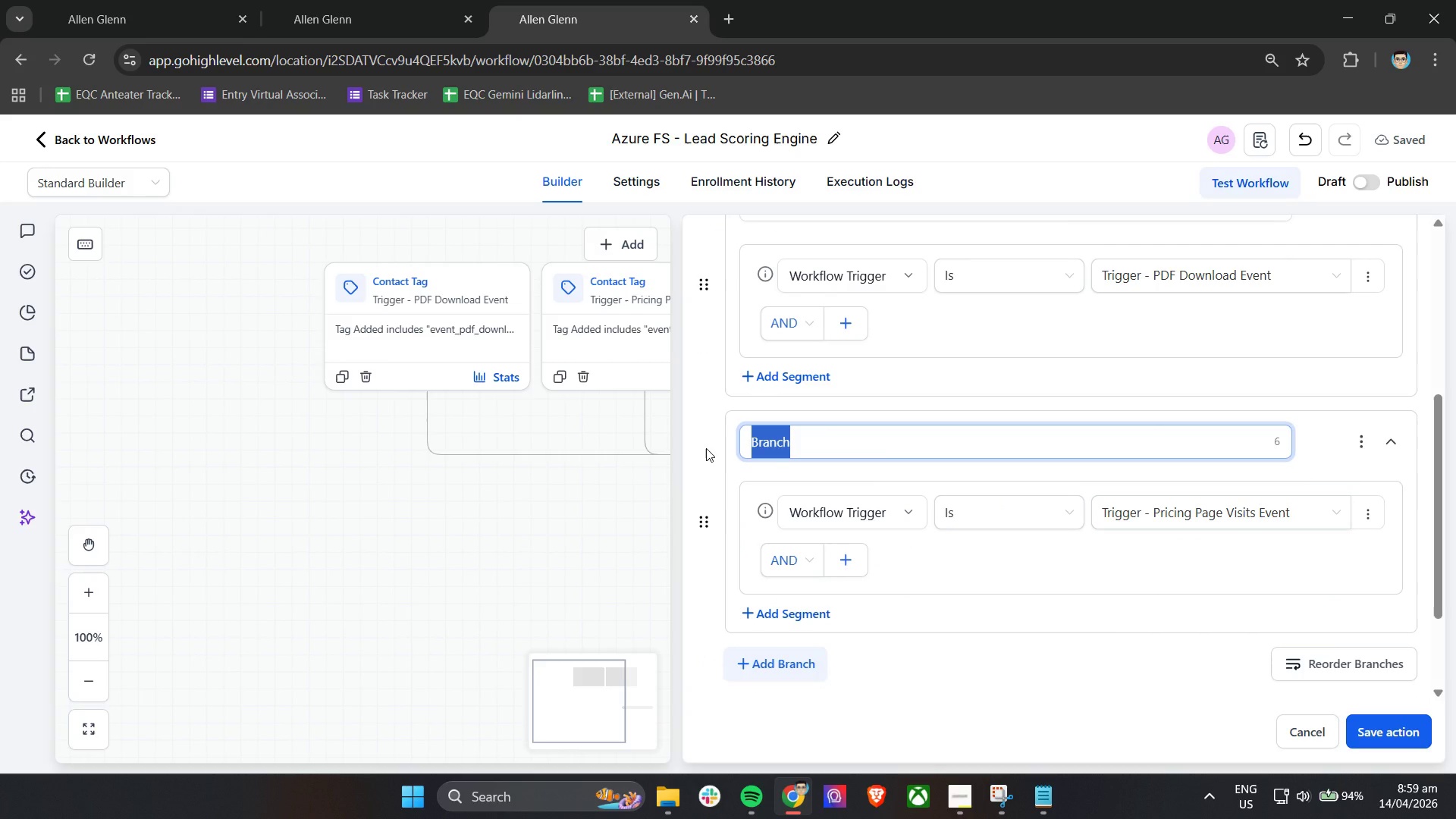 
key(Shift+ShiftLeft)
 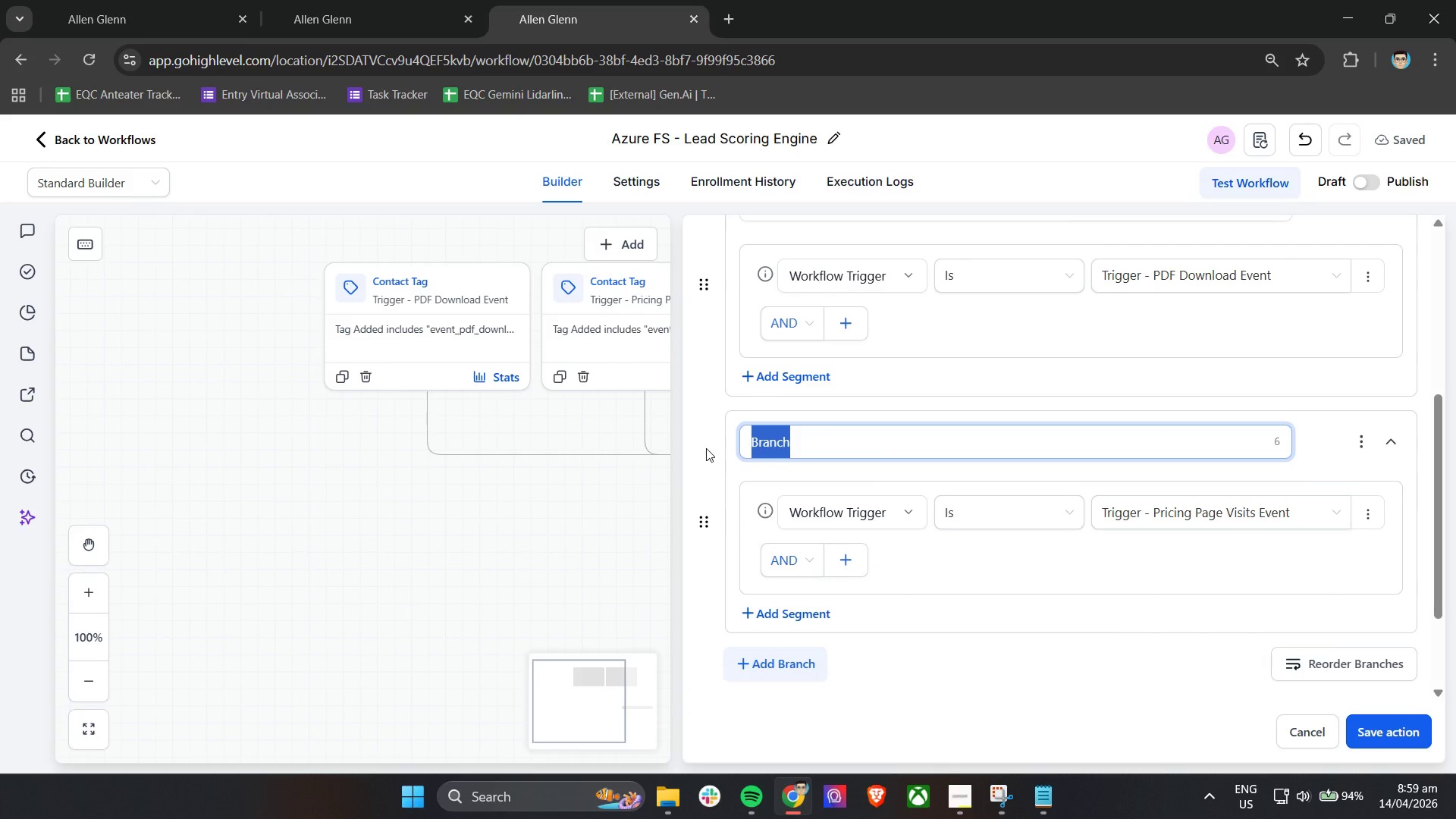 
scroll: coordinate [706, 448], scroll_direction: up, amount: 1.0
 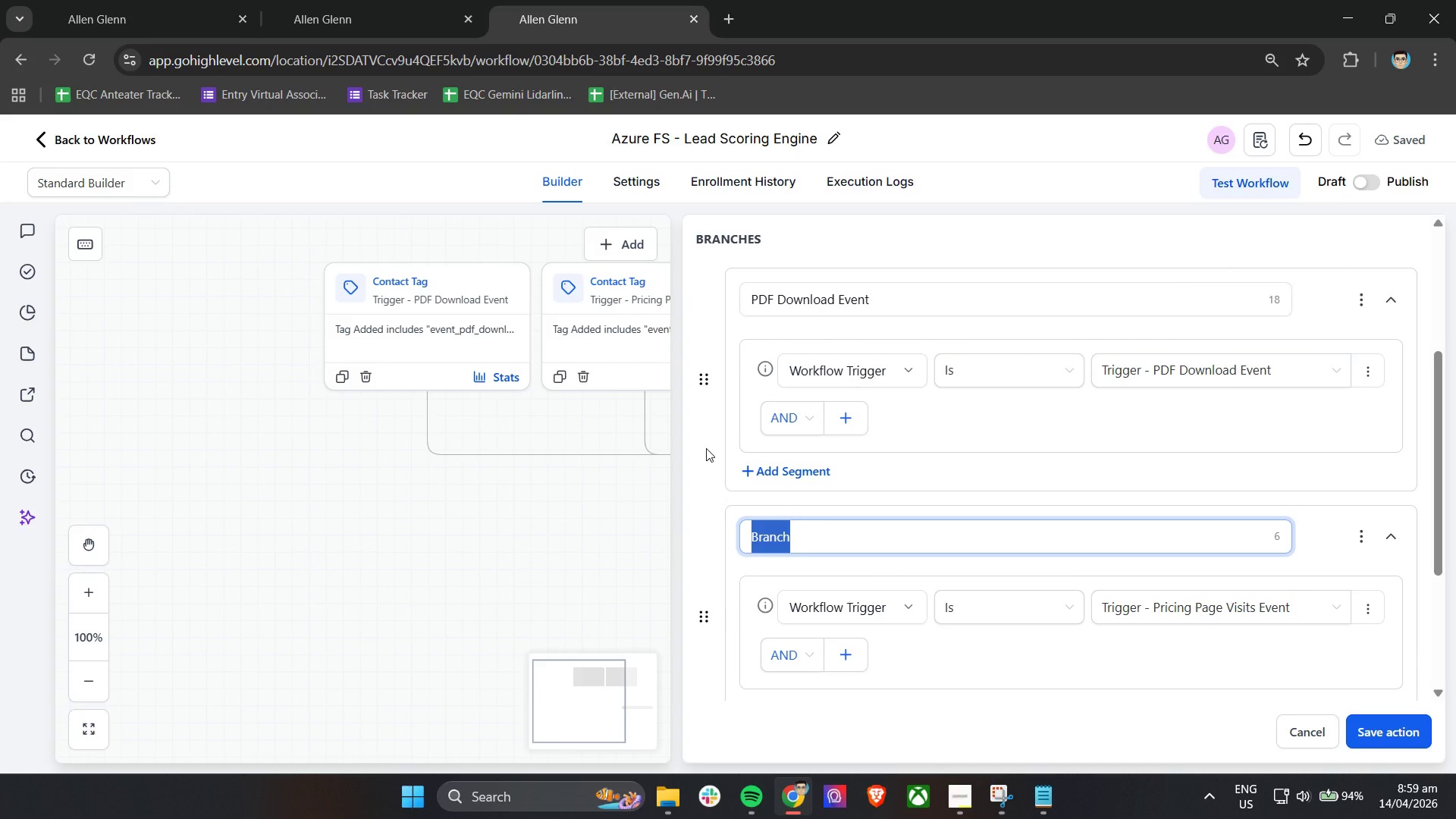 
type(Pricing Page VIsit)
 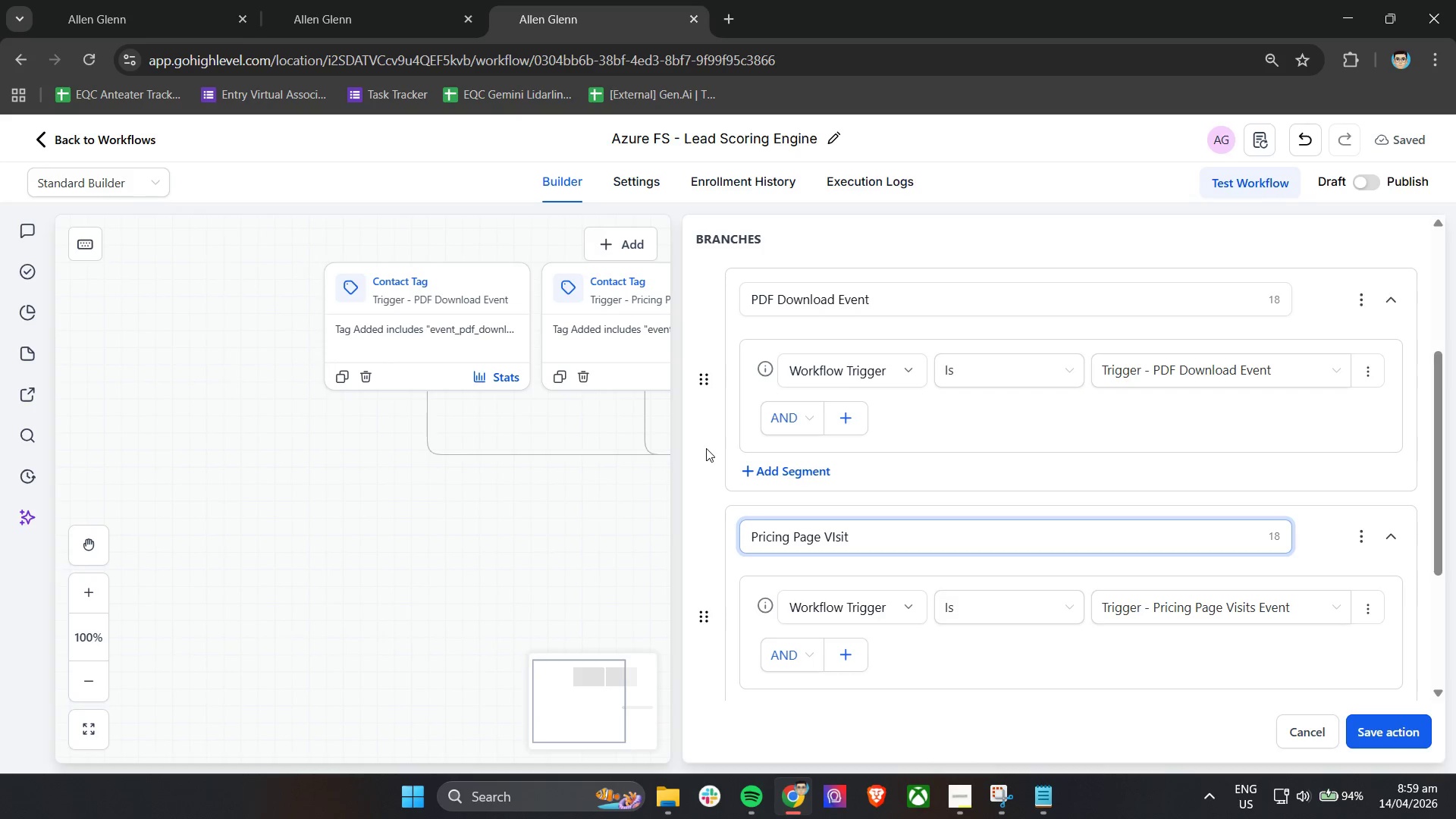 
key(Backspace)
key(Backspace)
key(Backspace)
key(Backspace)
type(isit Event)
 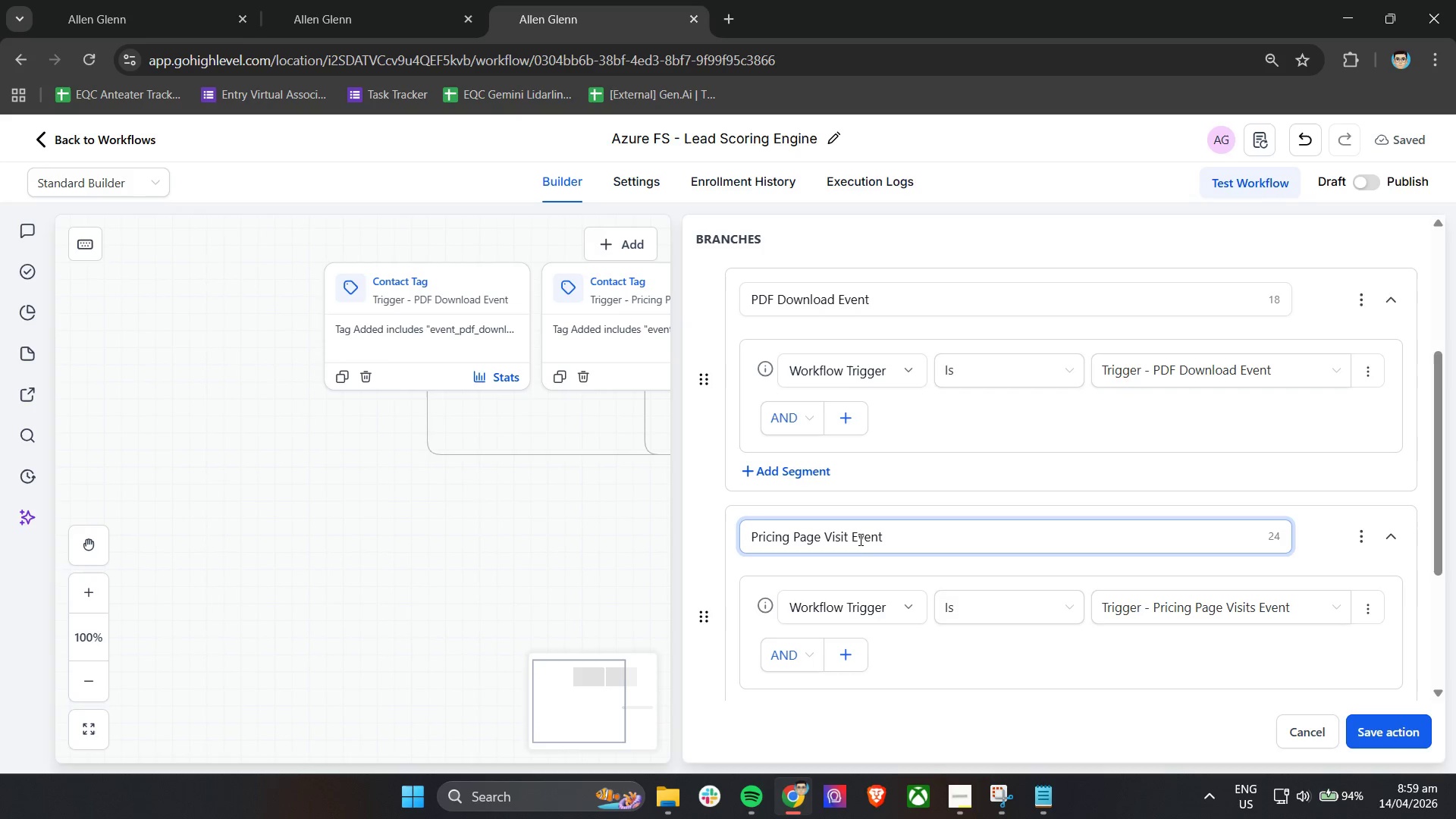 
left_click([974, 672])
 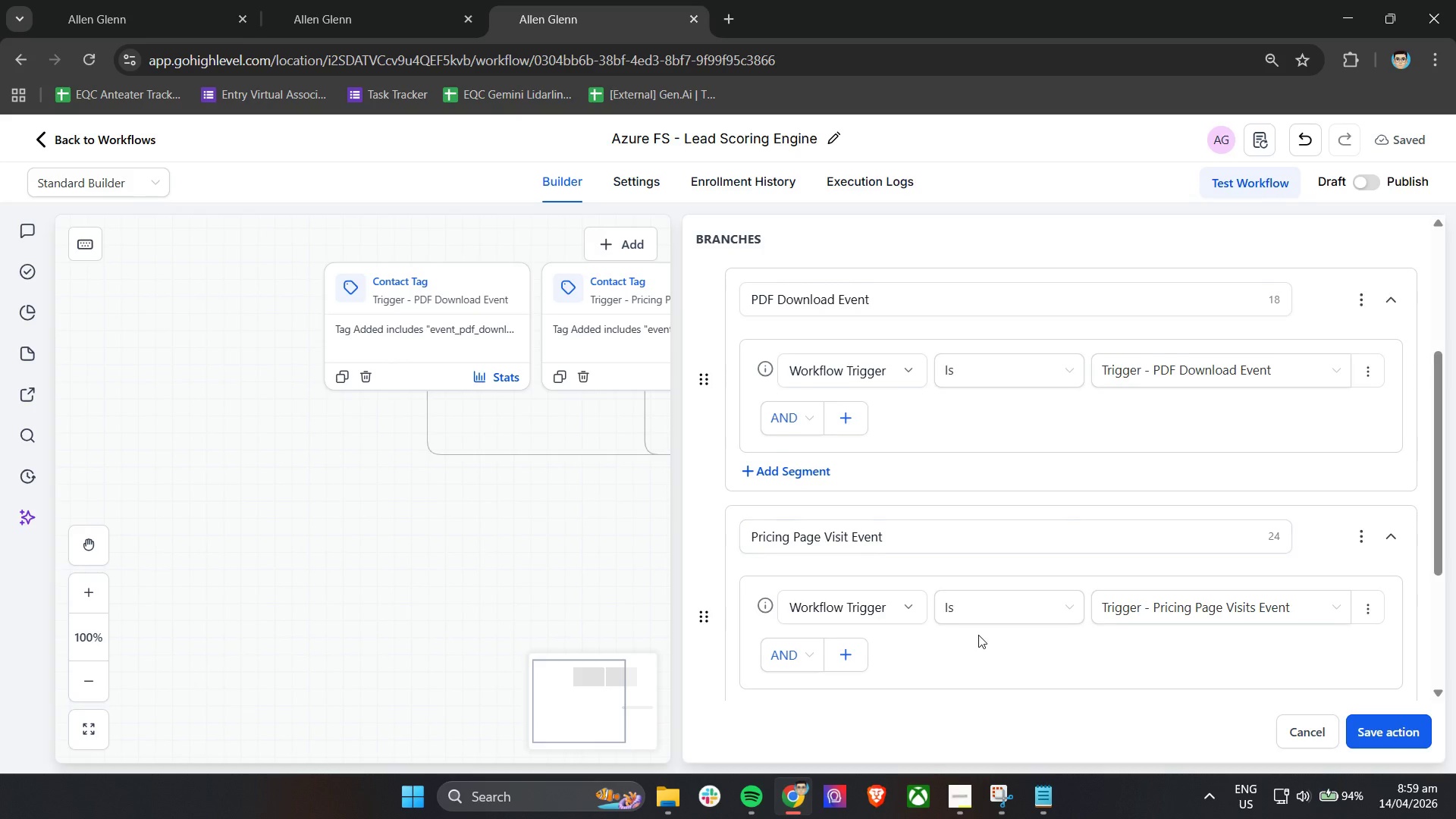 
scroll: coordinate [978, 635], scroll_direction: down, amount: 4.0
 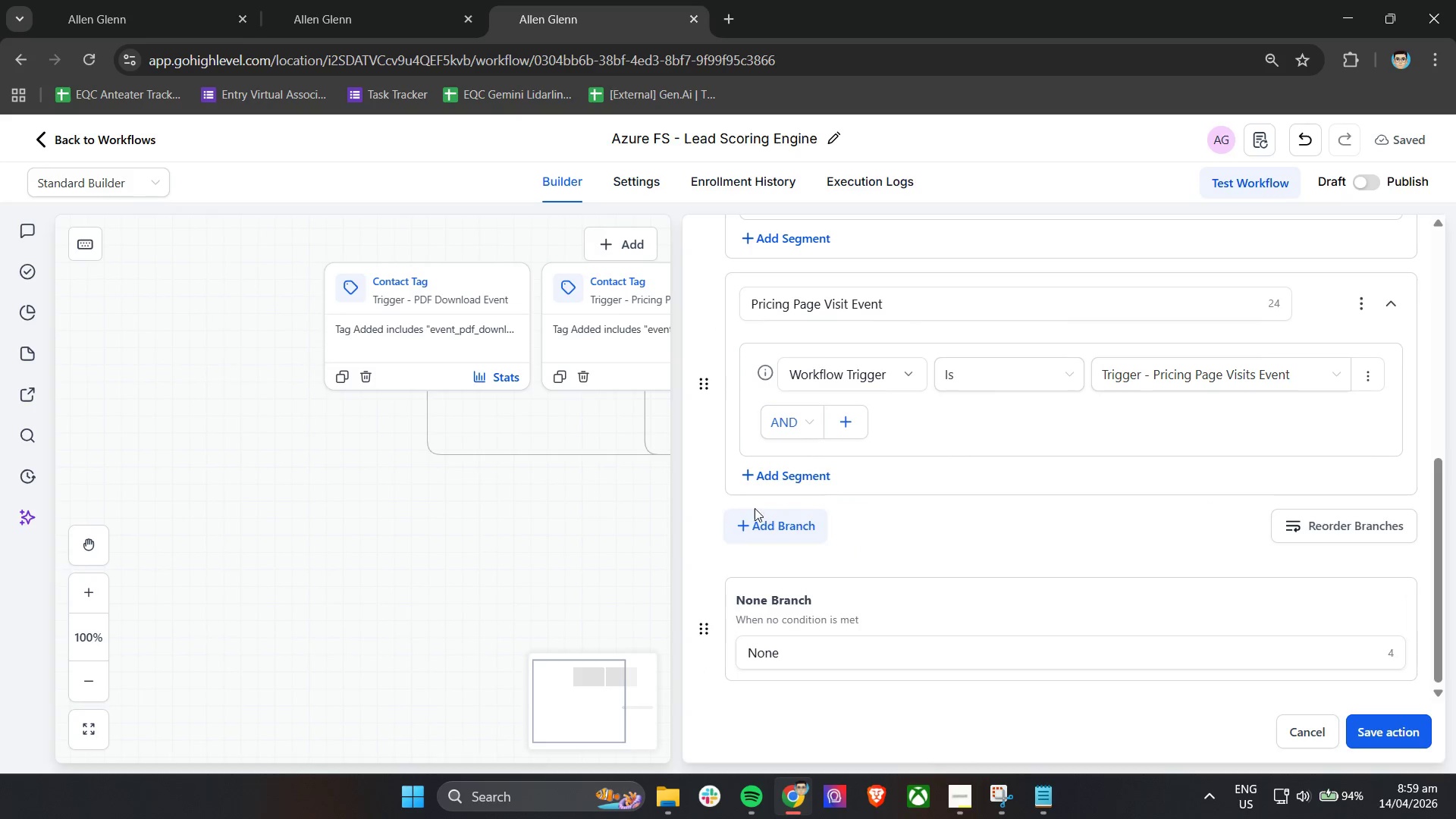 
left_click([768, 521])
 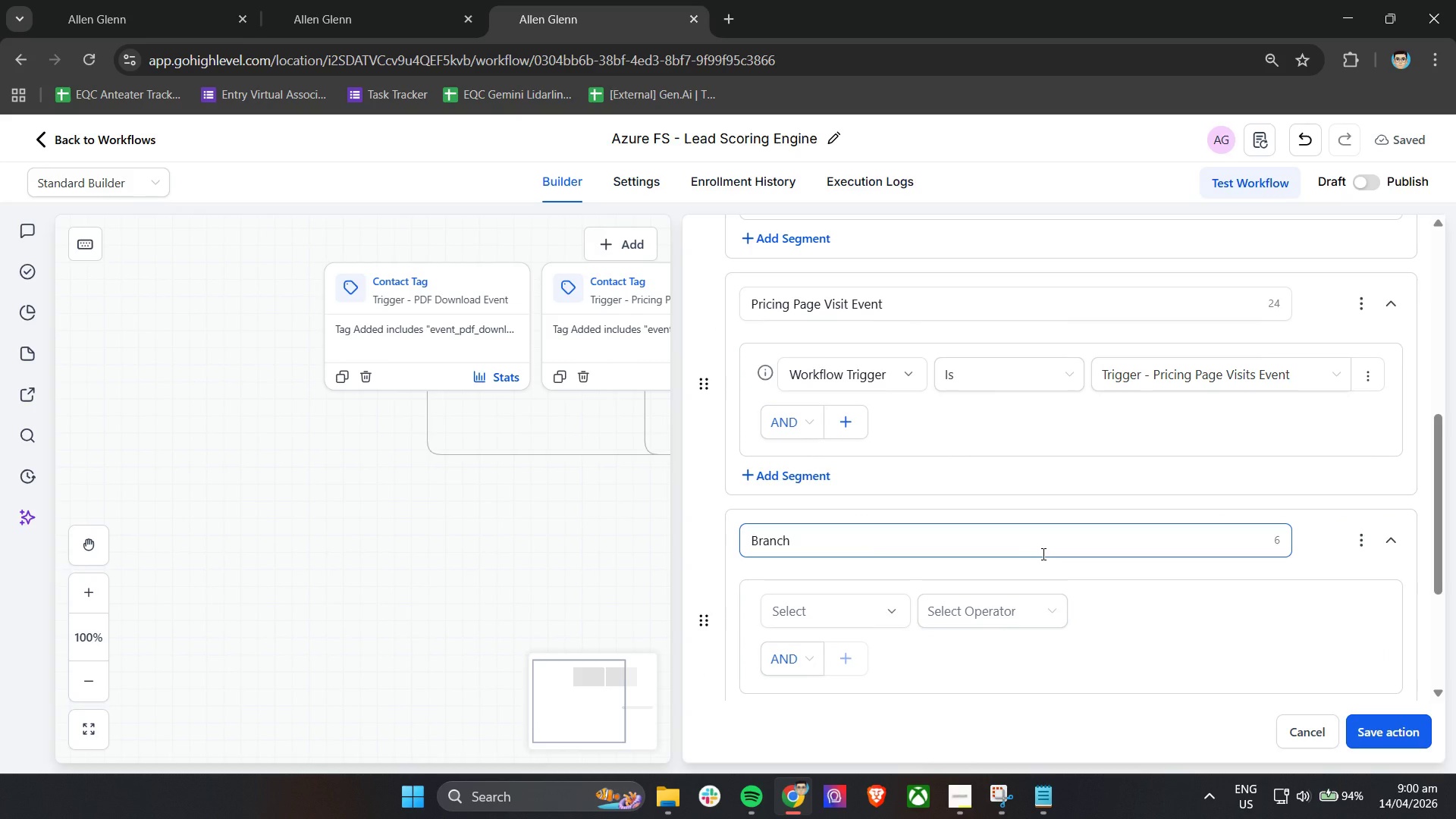 
wait(6.94)
 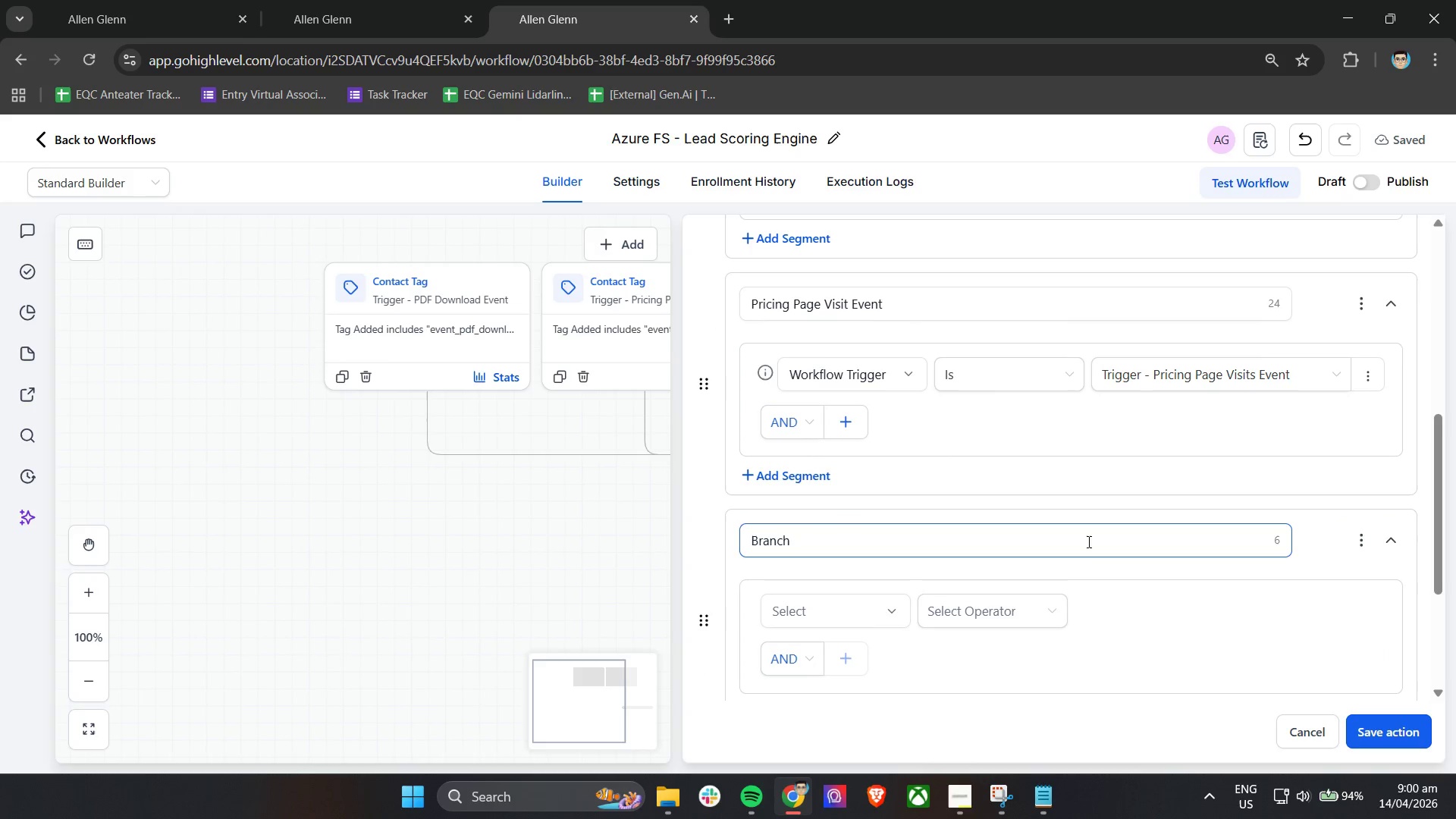 
scroll: coordinate [1104, 529], scroll_direction: down, amount: 5.0
 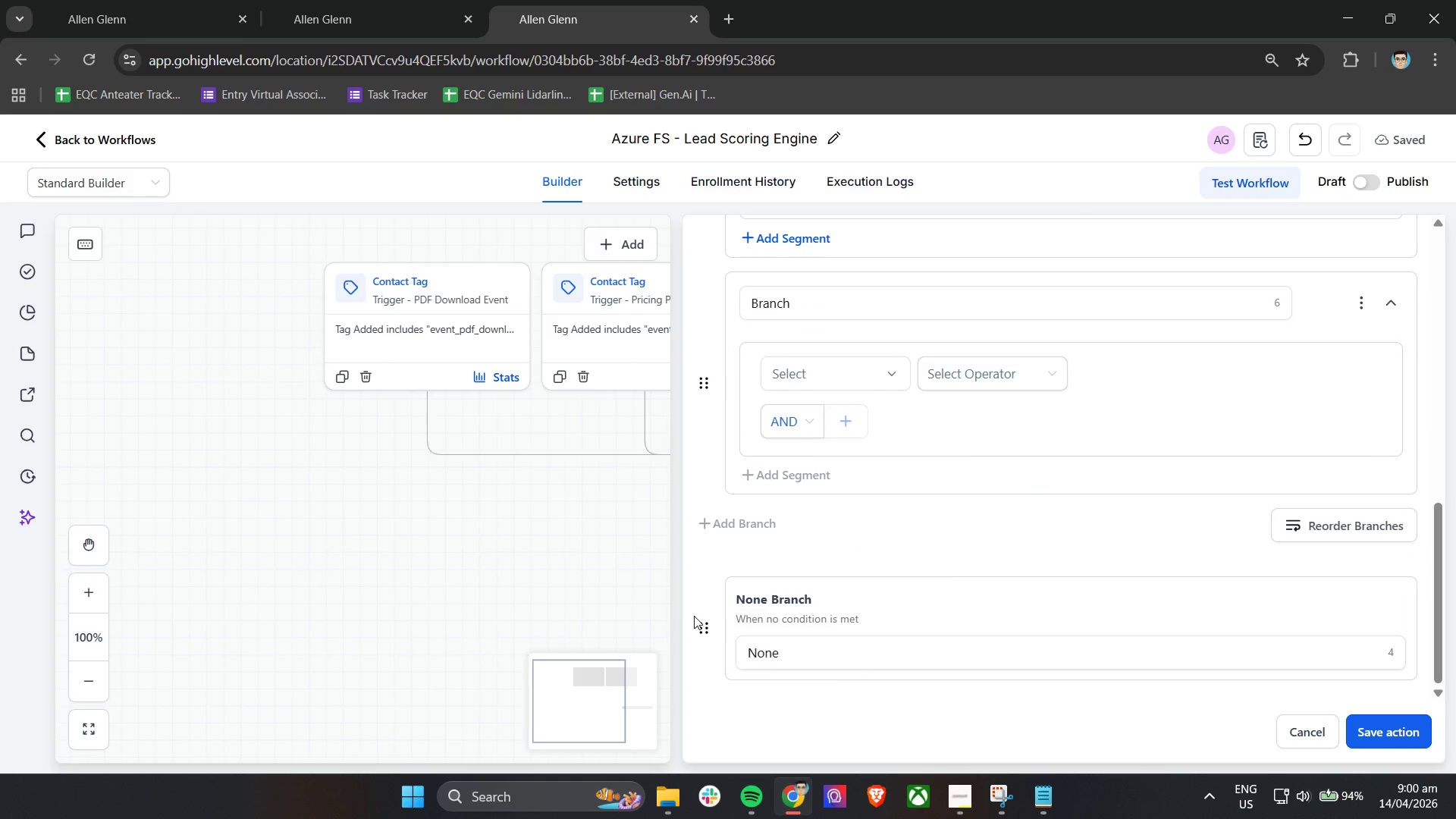 
left_click([701, 629])
 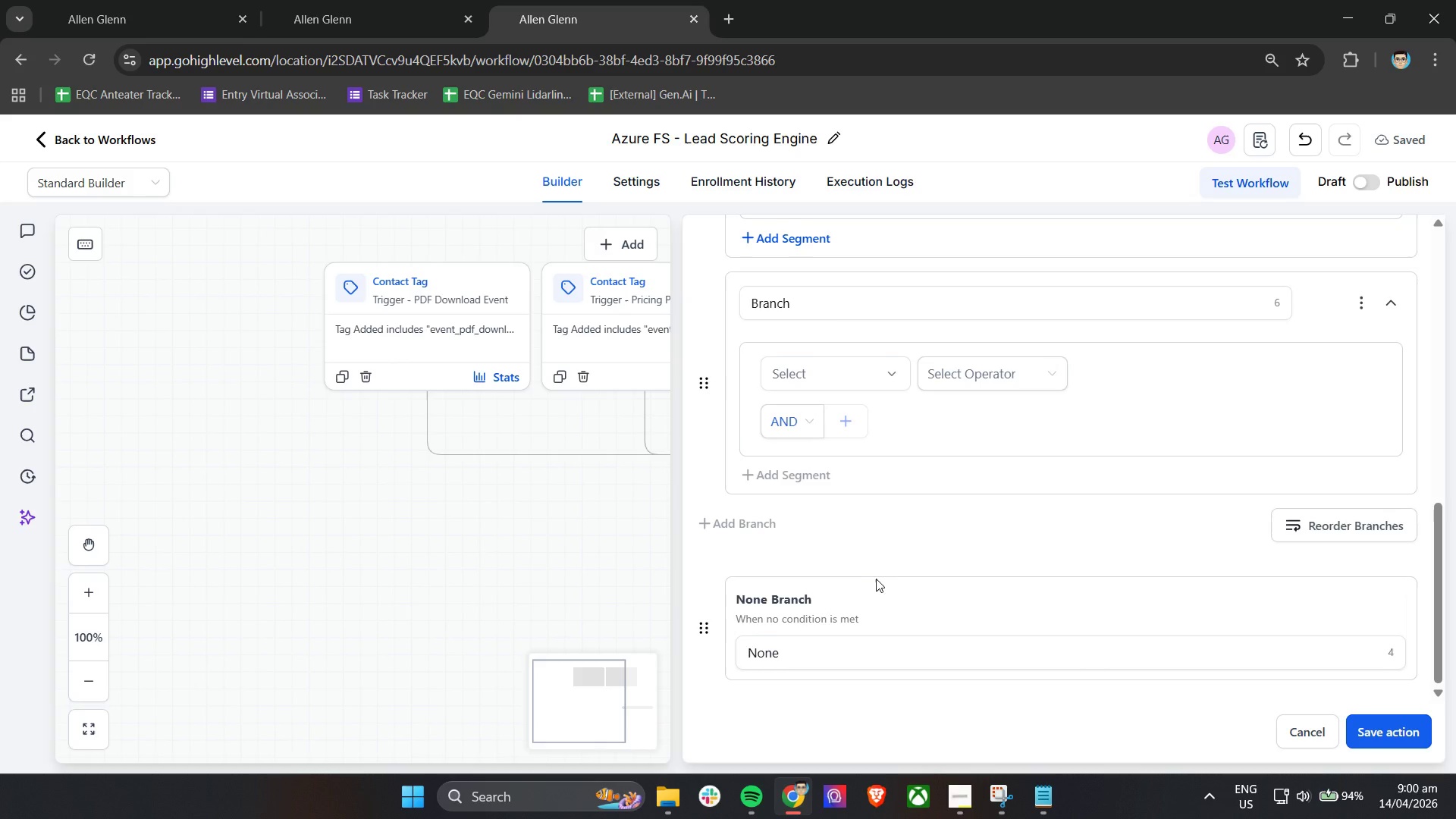 
scroll: coordinate [880, 574], scroll_direction: up, amount: 2.0
 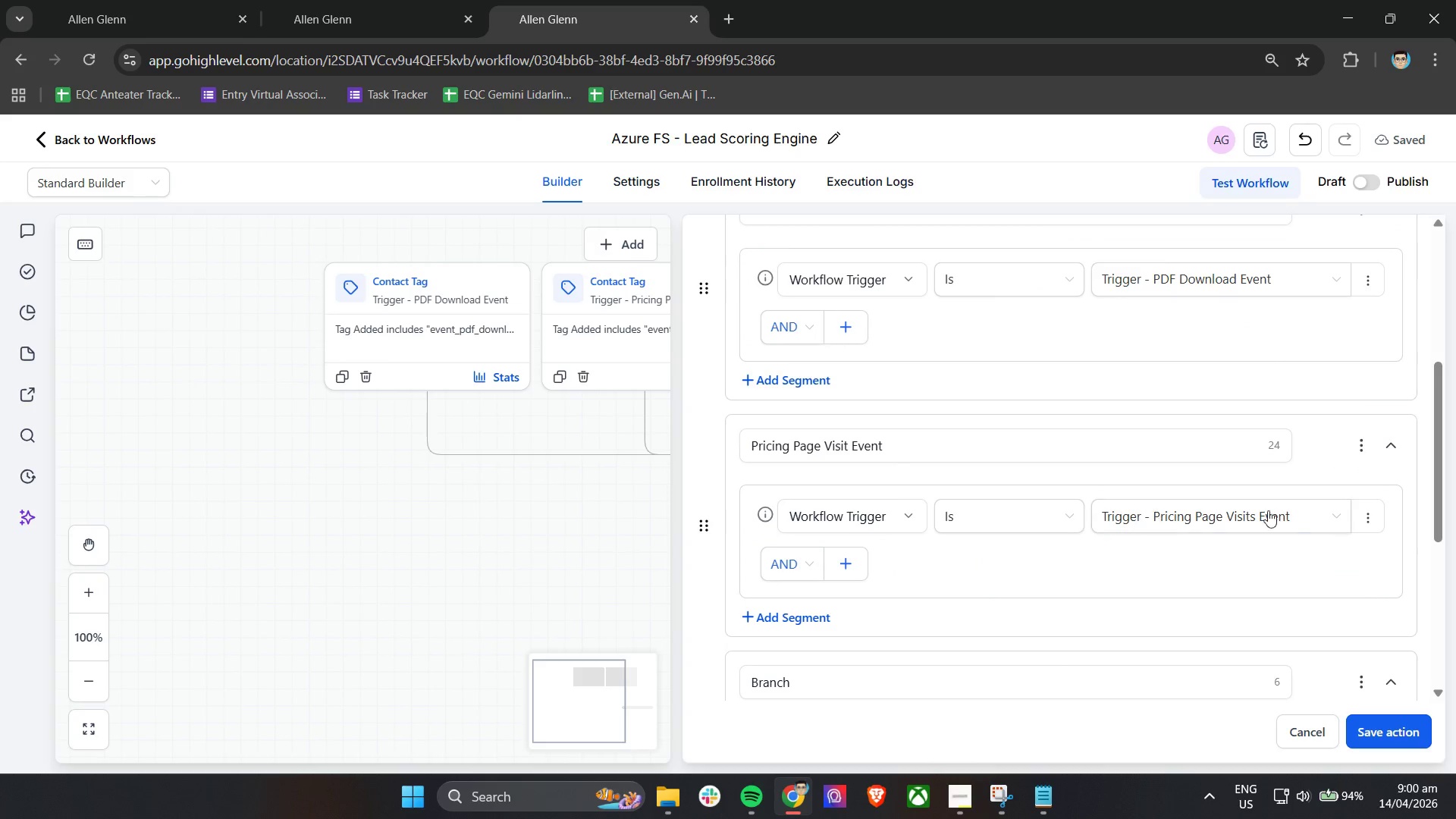 
scroll: coordinate [1106, 556], scroll_direction: down, amount: 3.0
 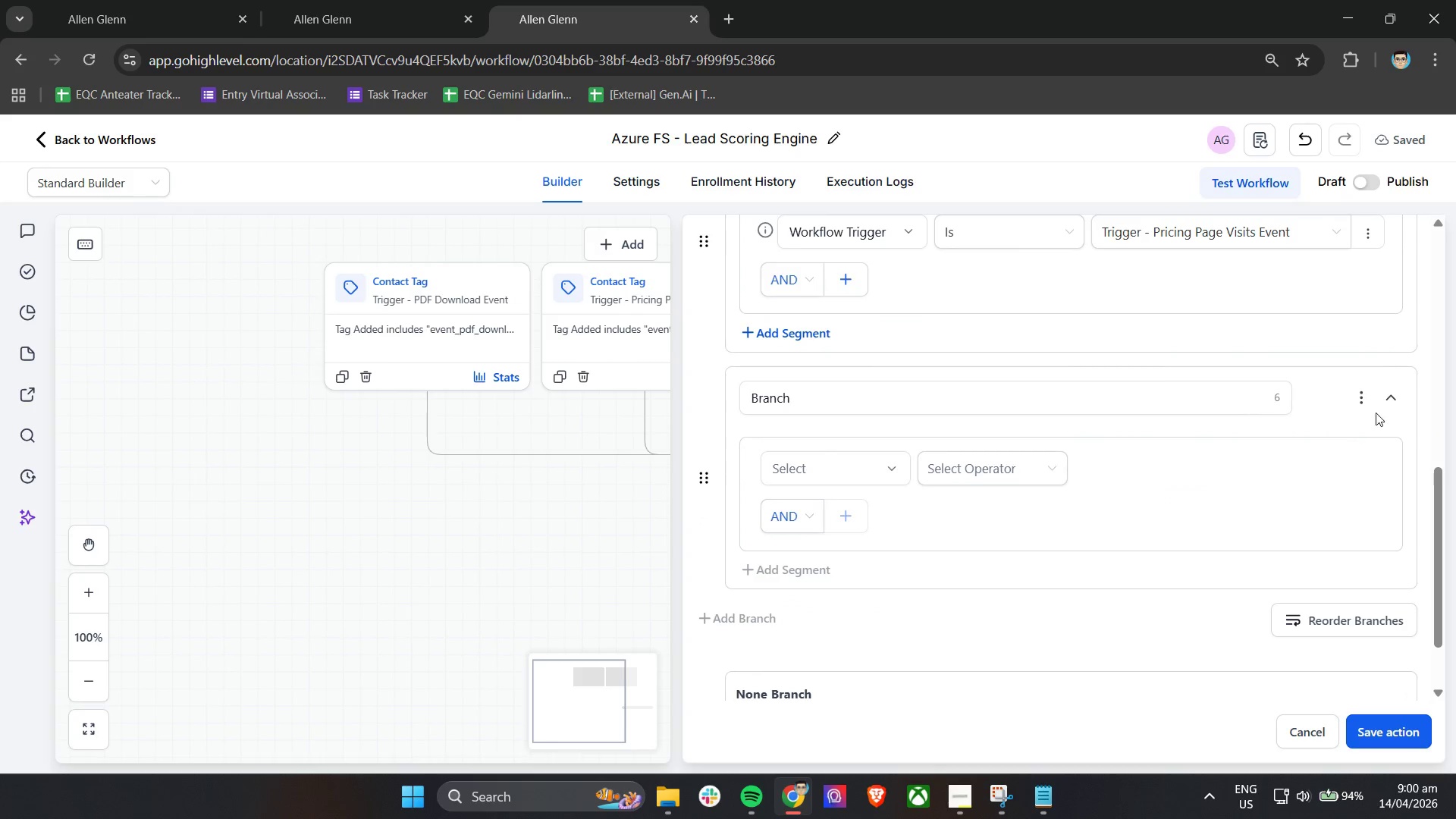 
left_click([1362, 394])
 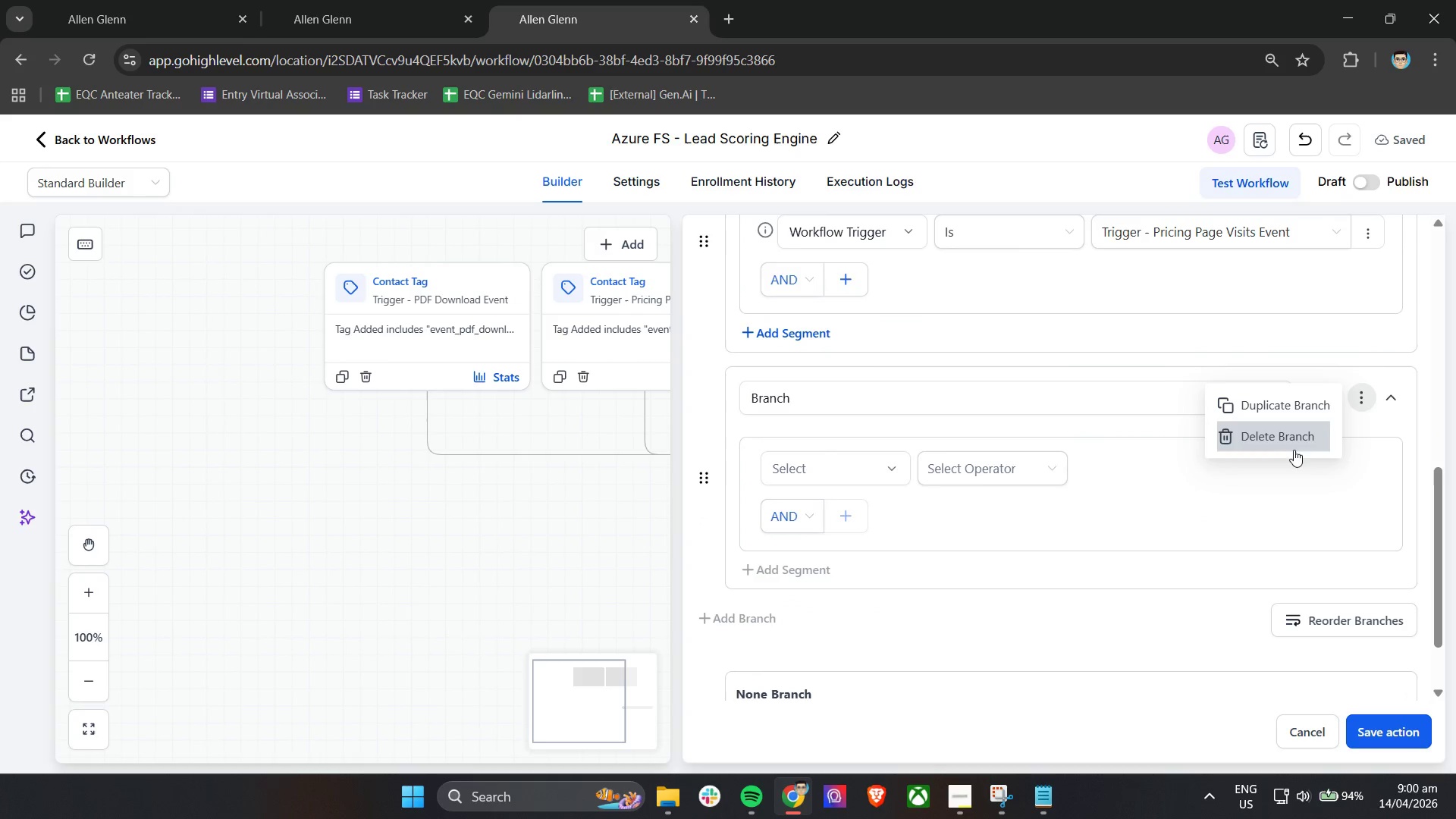 
left_click([1294, 438])
 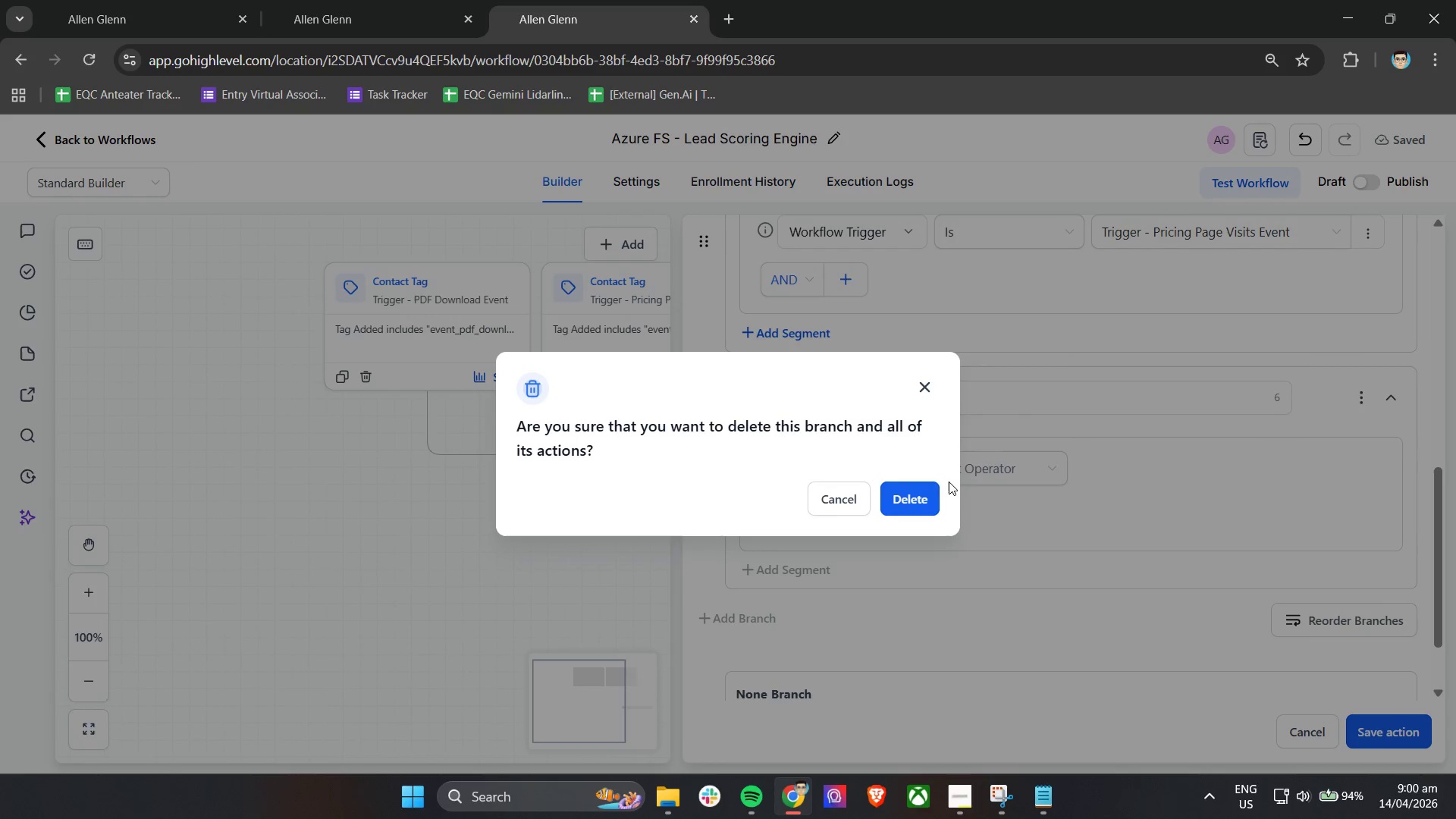 
left_click([912, 492])
 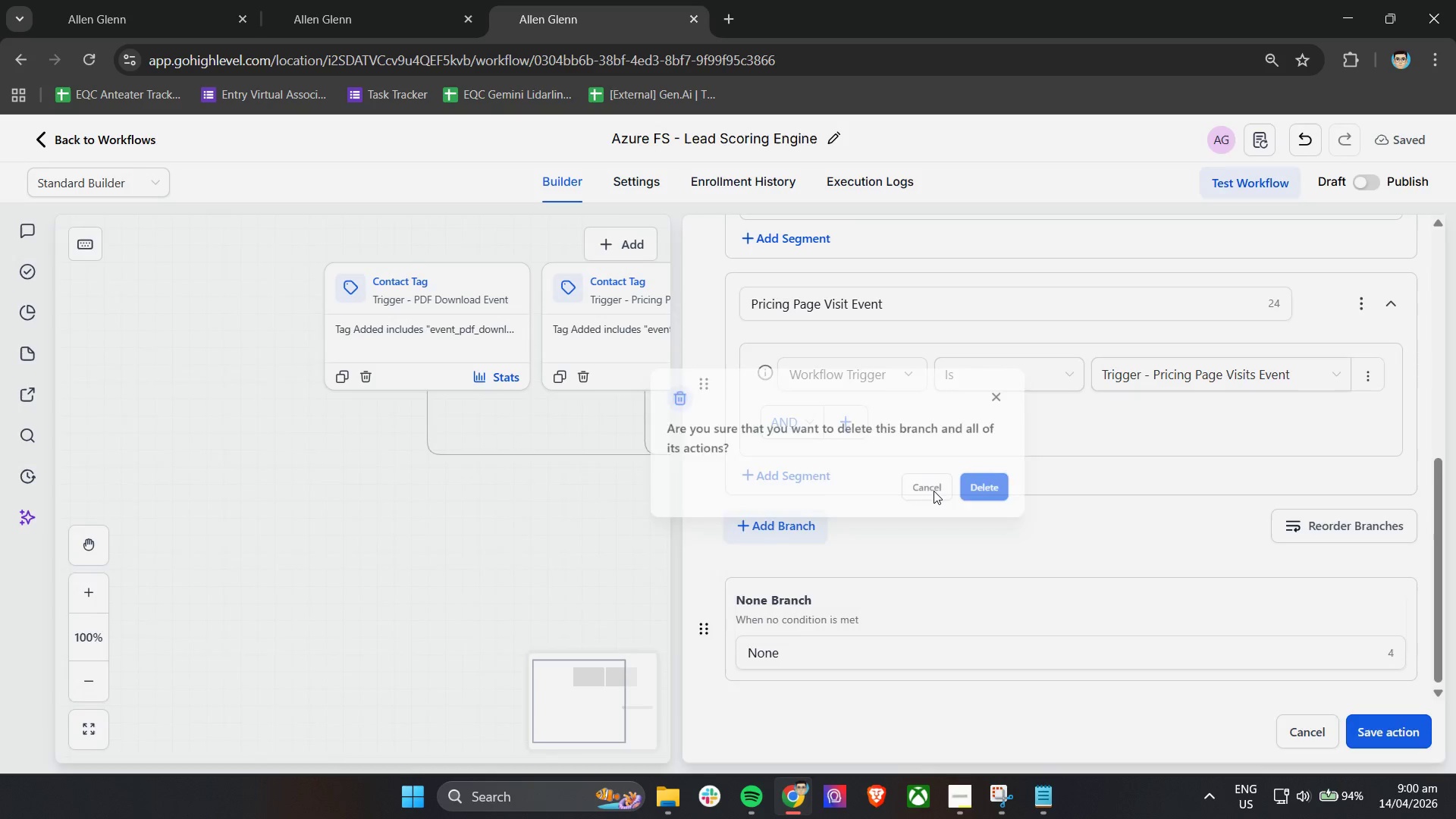 
scroll: coordinate [936, 492], scroll_direction: down, amount: 2.0
 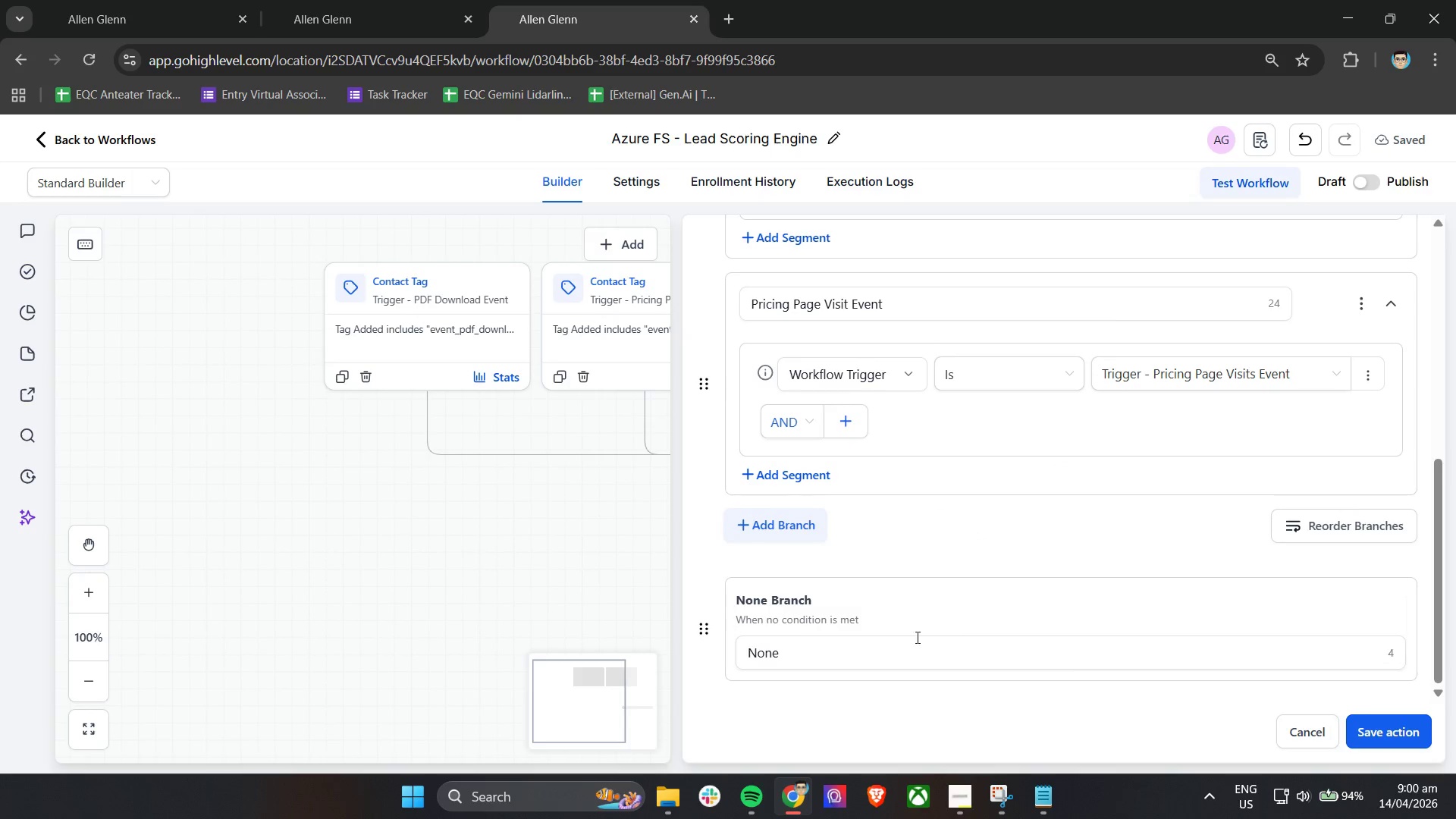 
left_click_drag(start_coordinate=[900, 654], to_coordinate=[895, 656])
 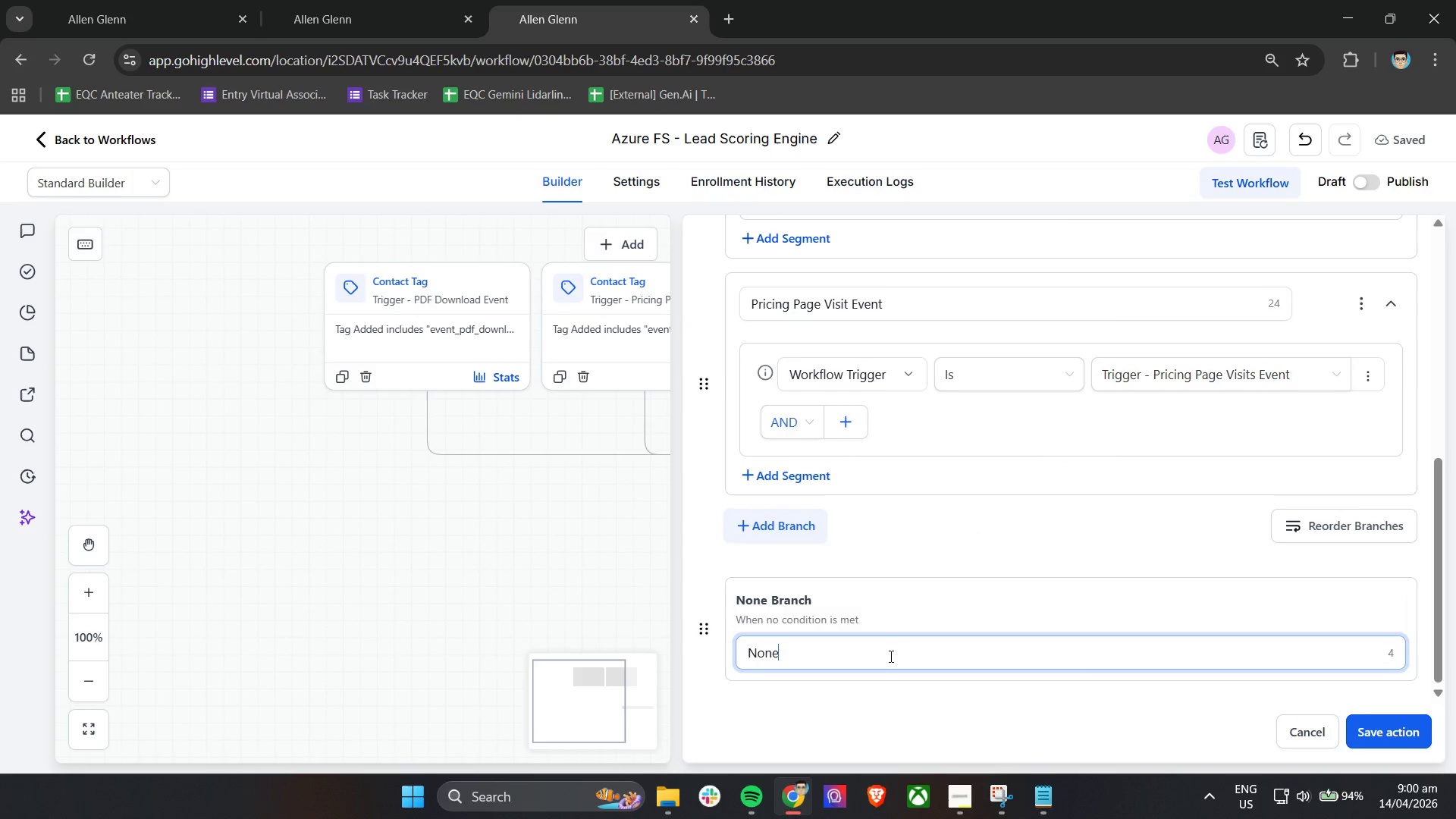 
left_click_drag(start_coordinate=[890, 656], to_coordinate=[710, 648])
 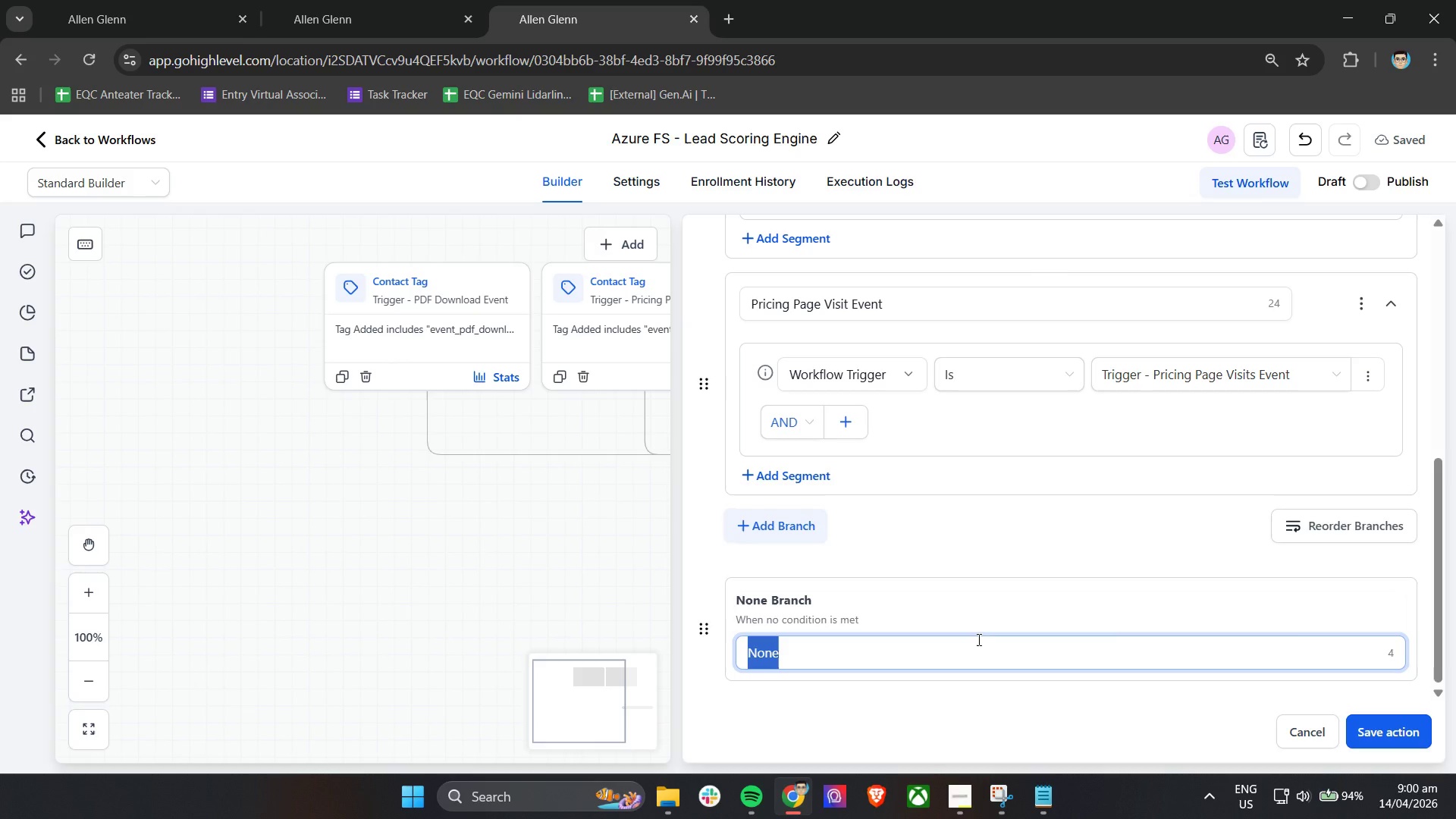 
left_click([1341, 646])
 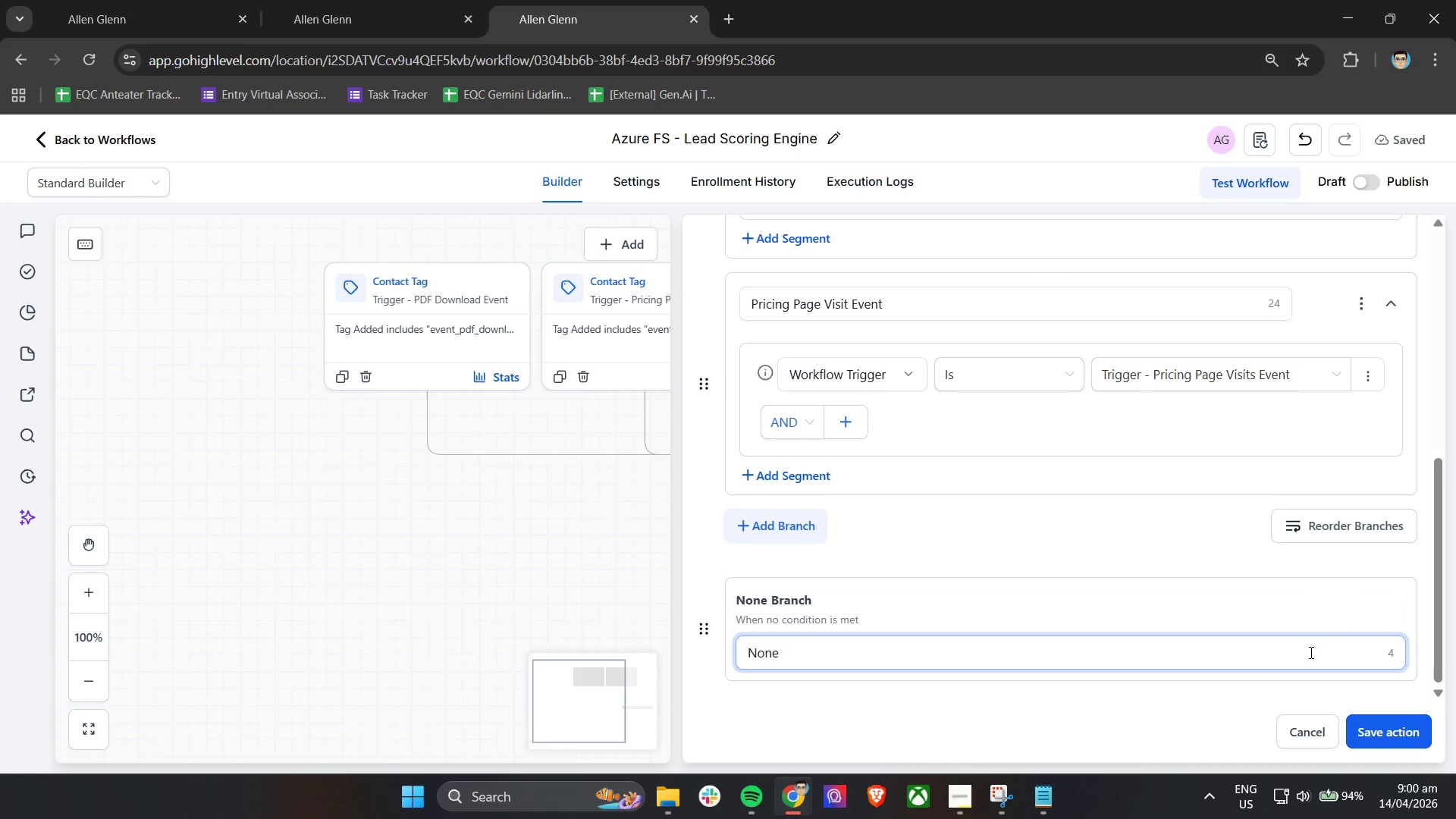 
left_click_drag(start_coordinate=[1304, 656], to_coordinate=[683, 665])
 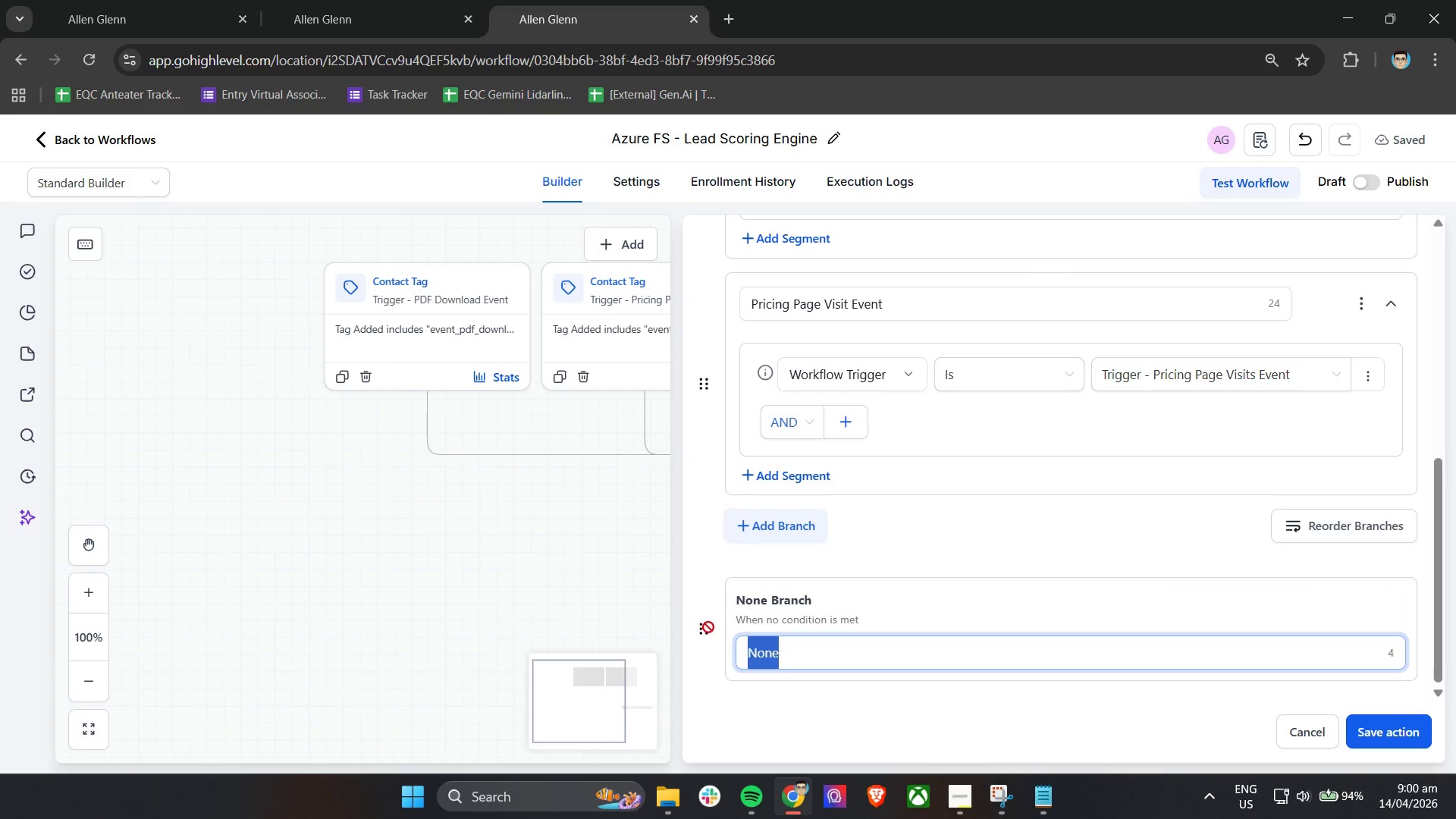 
left_click([827, 646])
 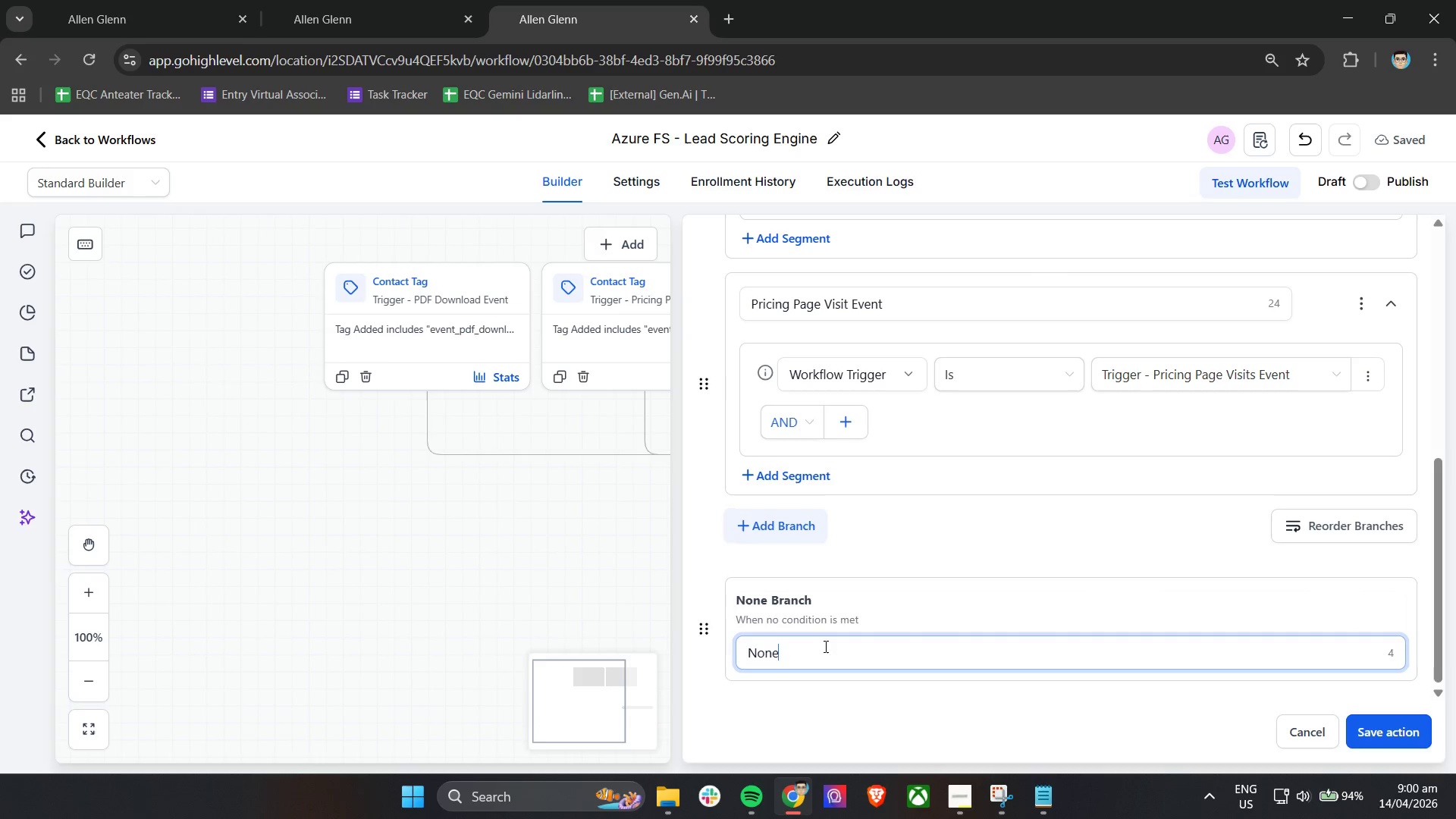 
left_click_drag(start_coordinate=[821, 647], to_coordinate=[711, 649])
 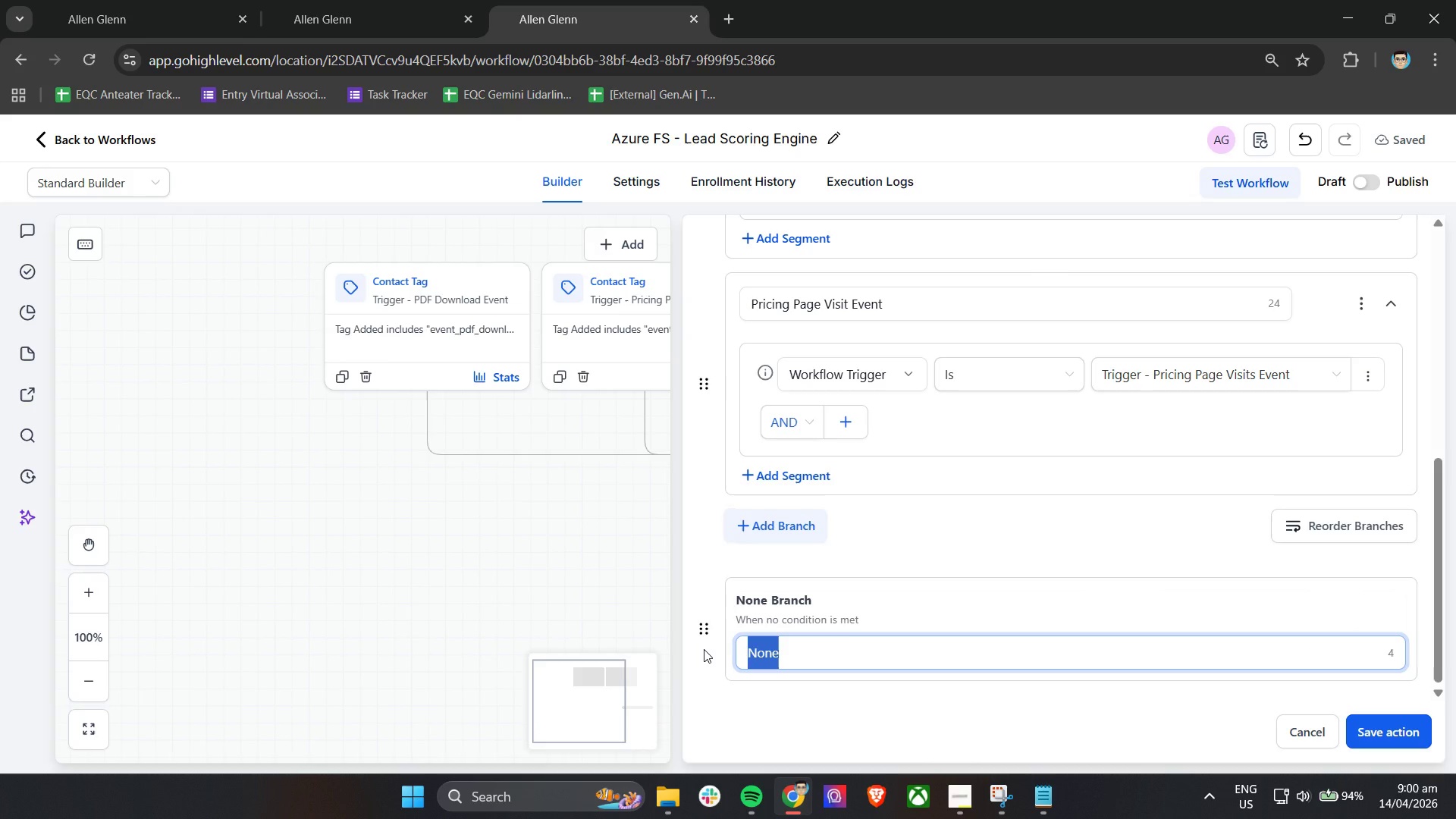 
type(Info Session Event)
 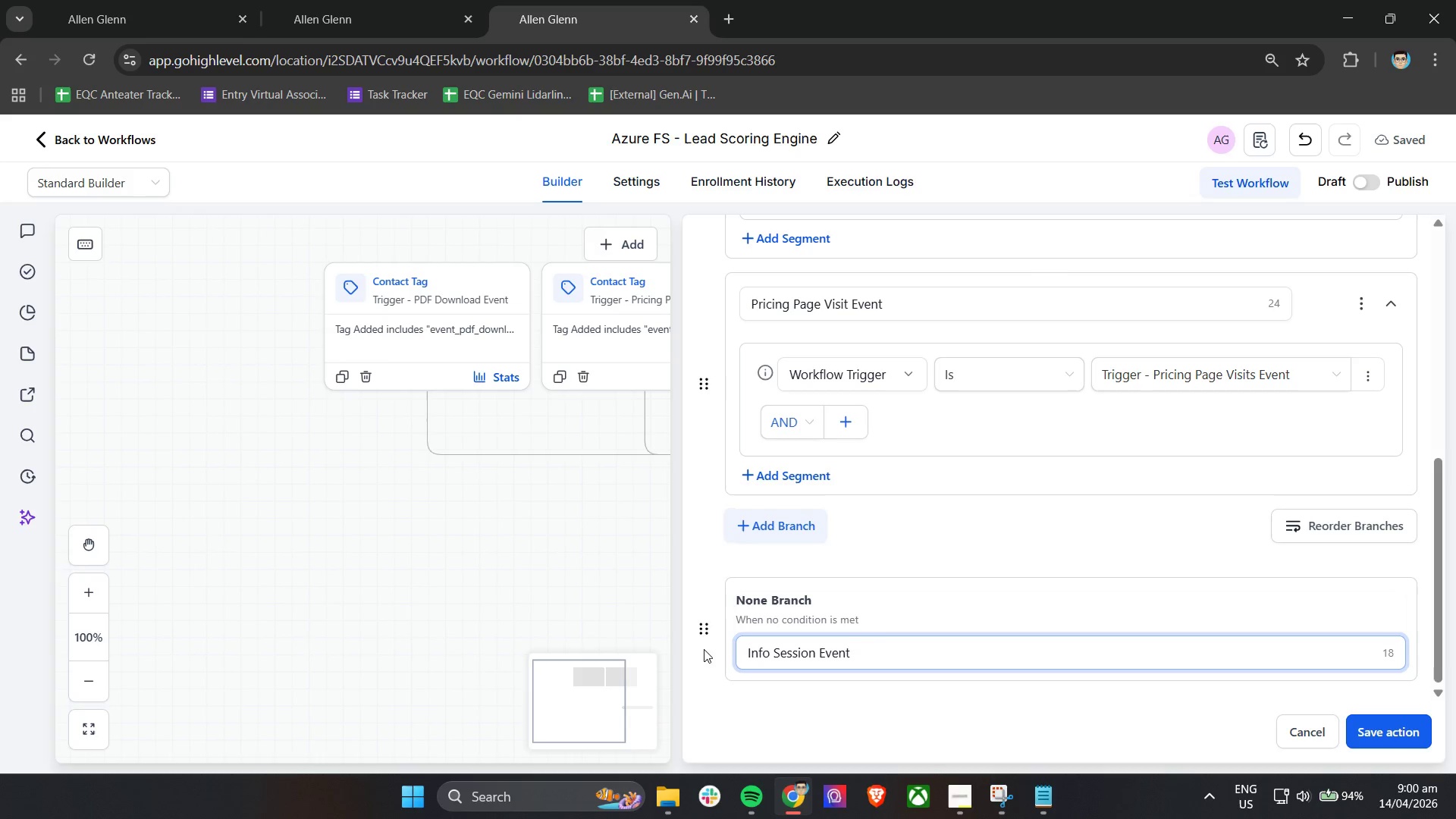 
scroll: coordinate [956, 513], scroll_direction: down, amount: 2.0
 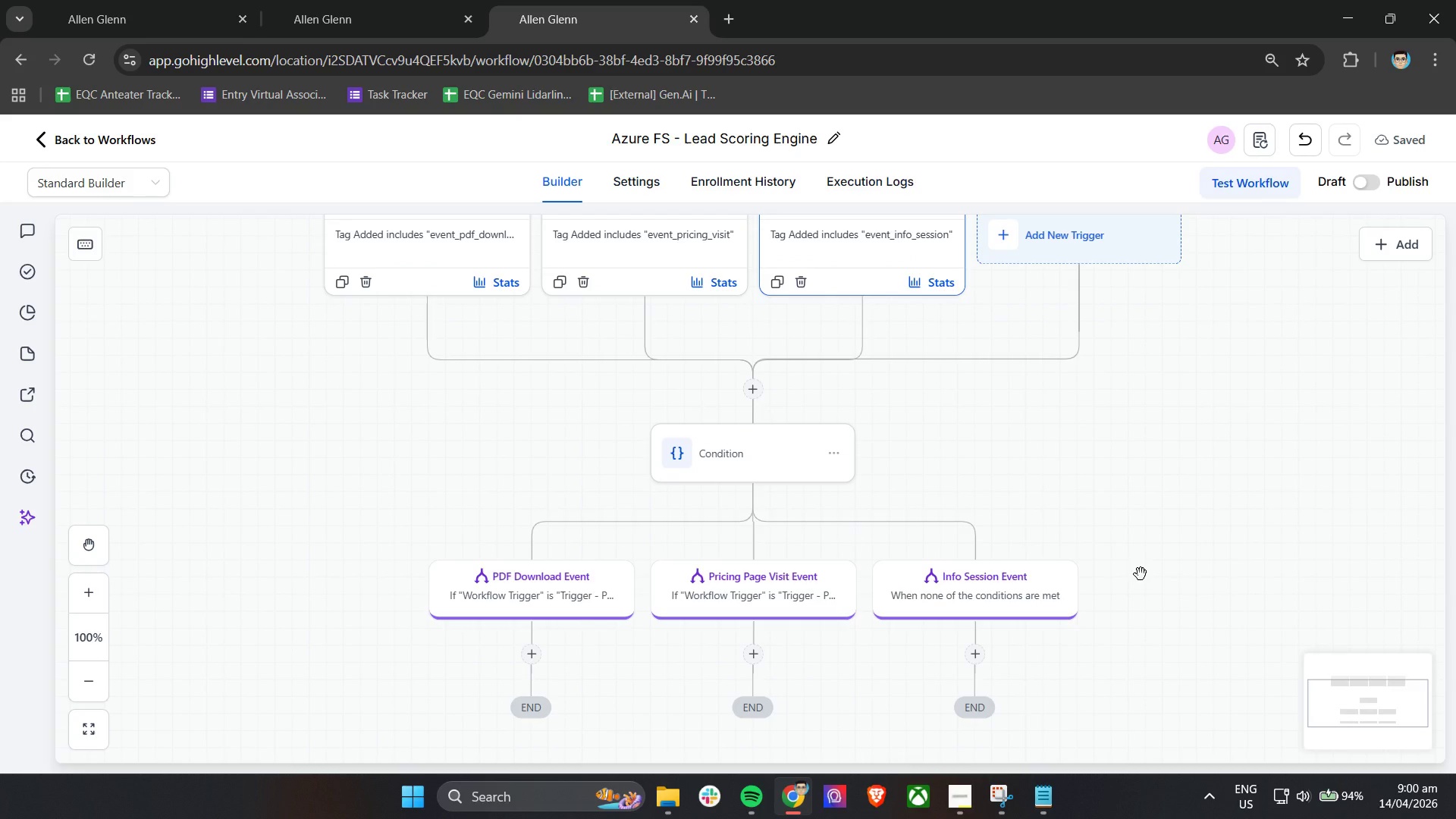 
wait(12.29)
 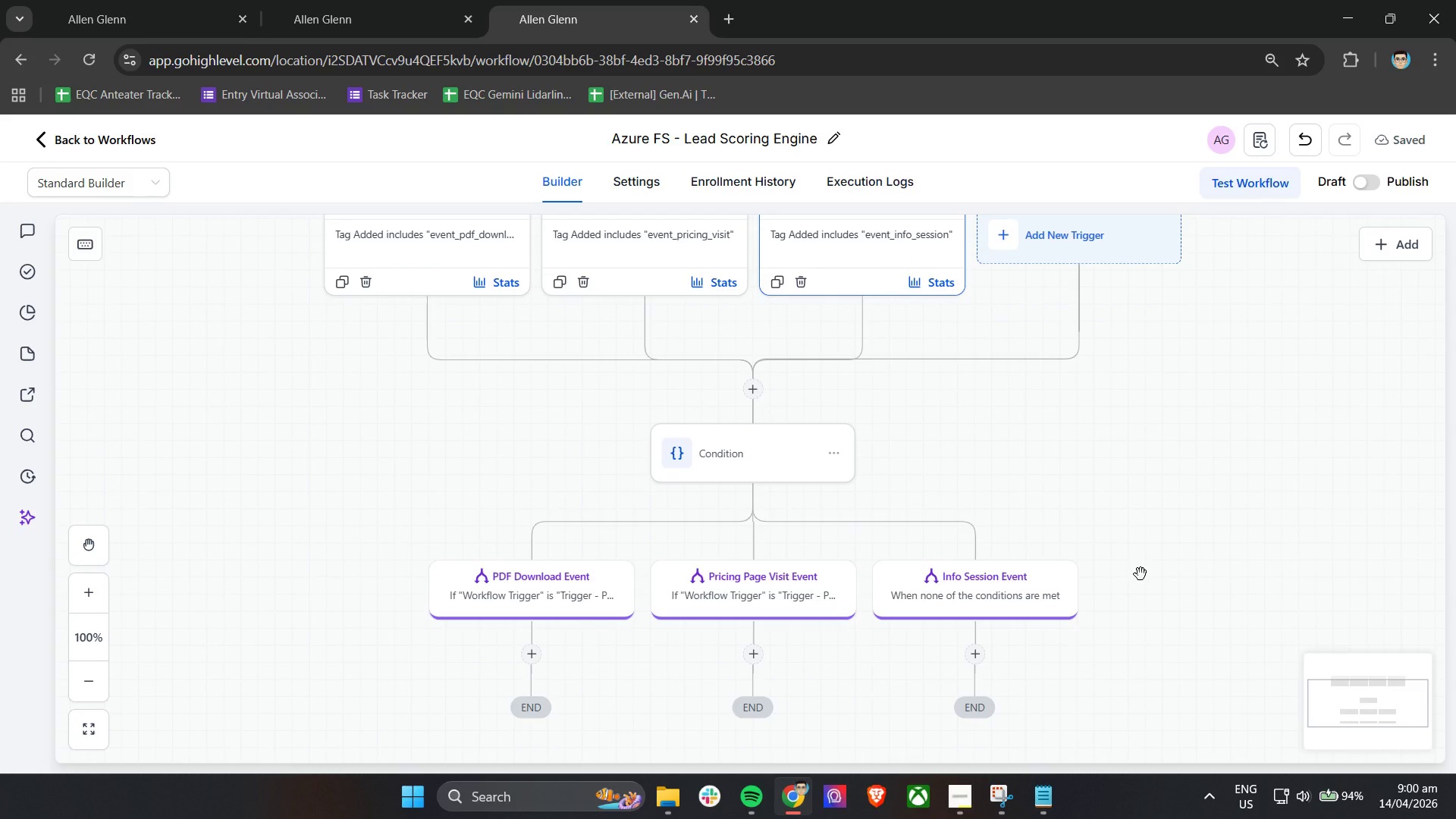 
double_click([767, 453])
 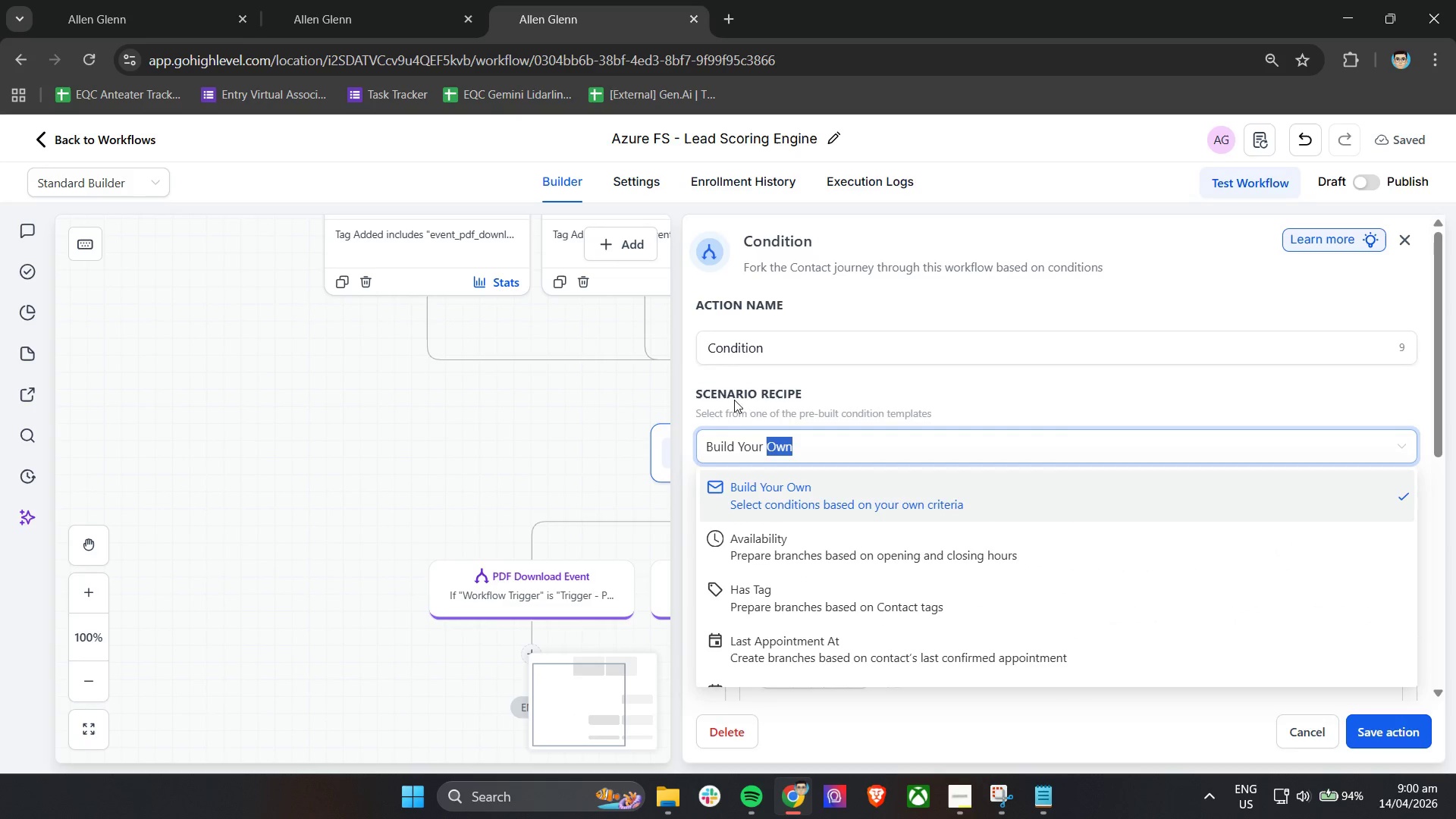 
left_click([839, 368])
 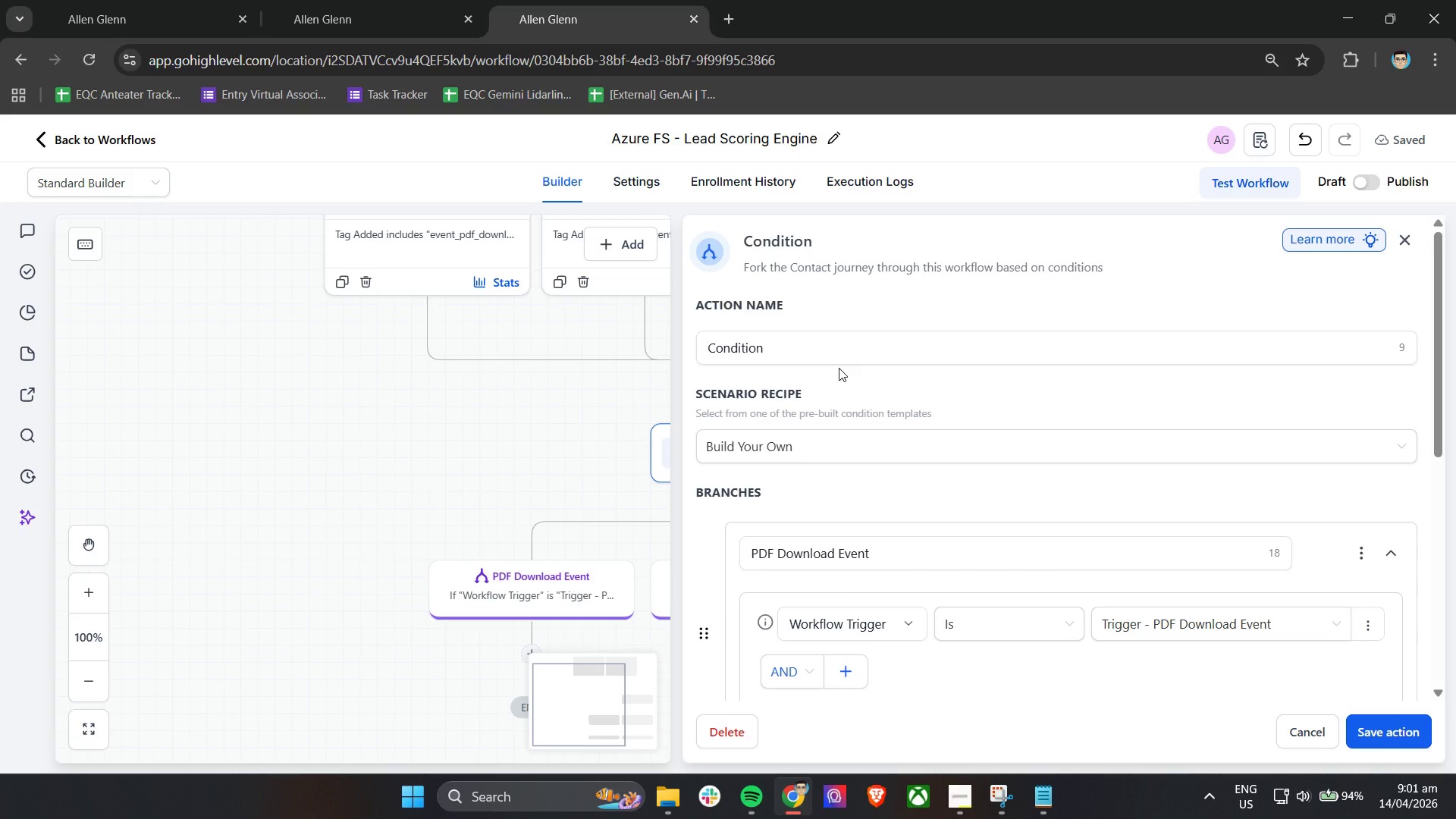 
wait(17.25)
 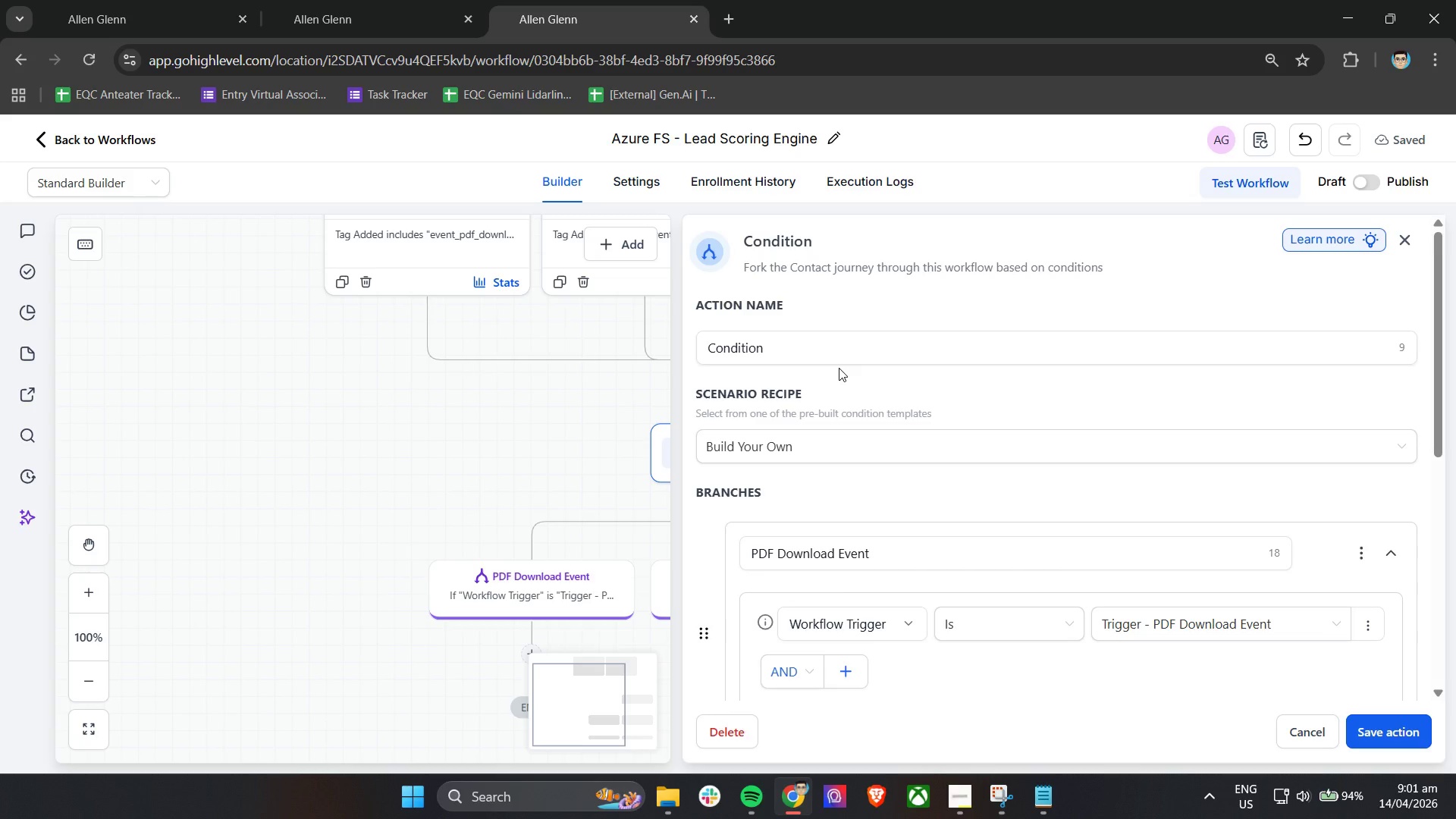 
left_click([840, 351])
 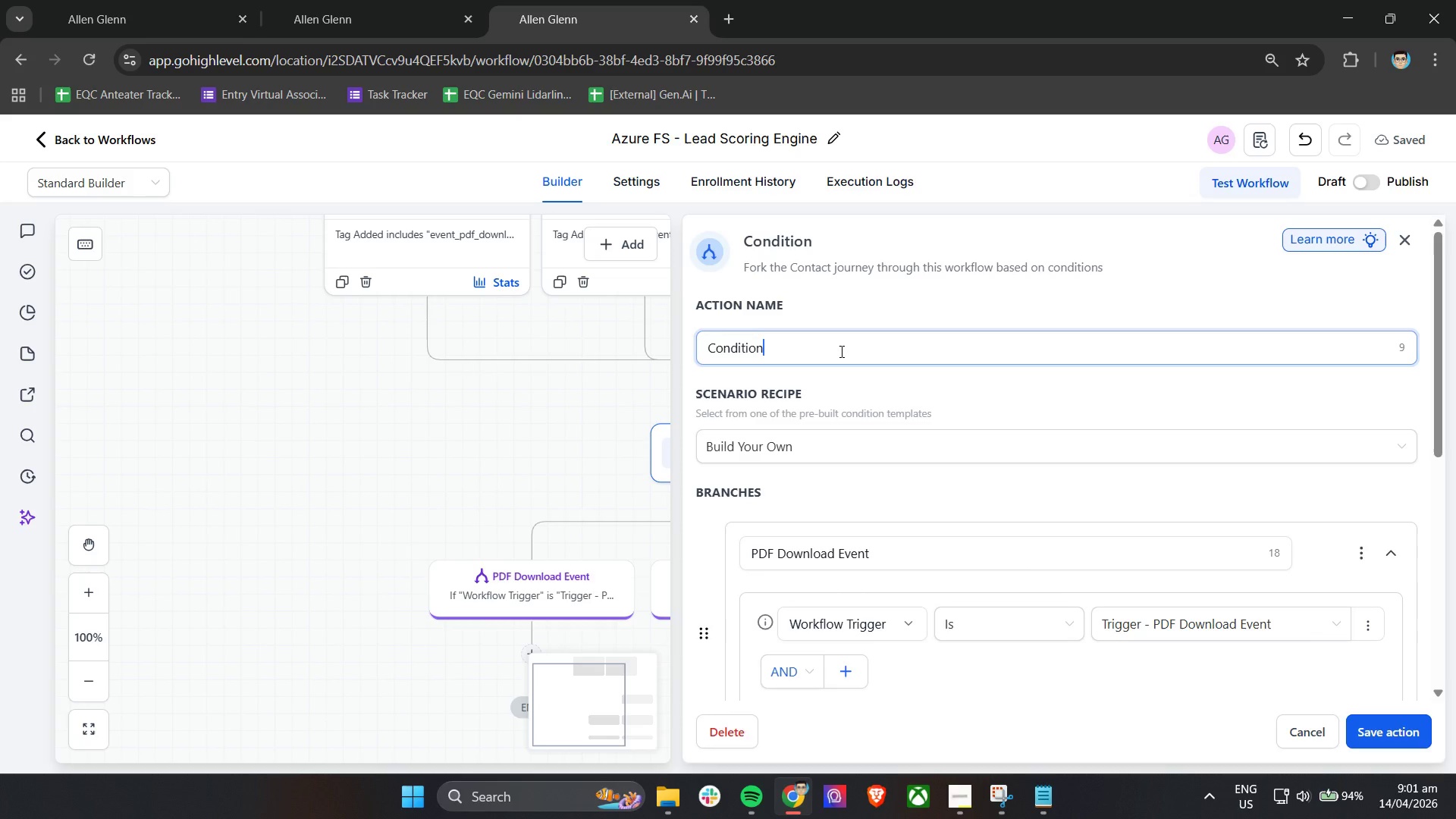 
key(Control+A)
 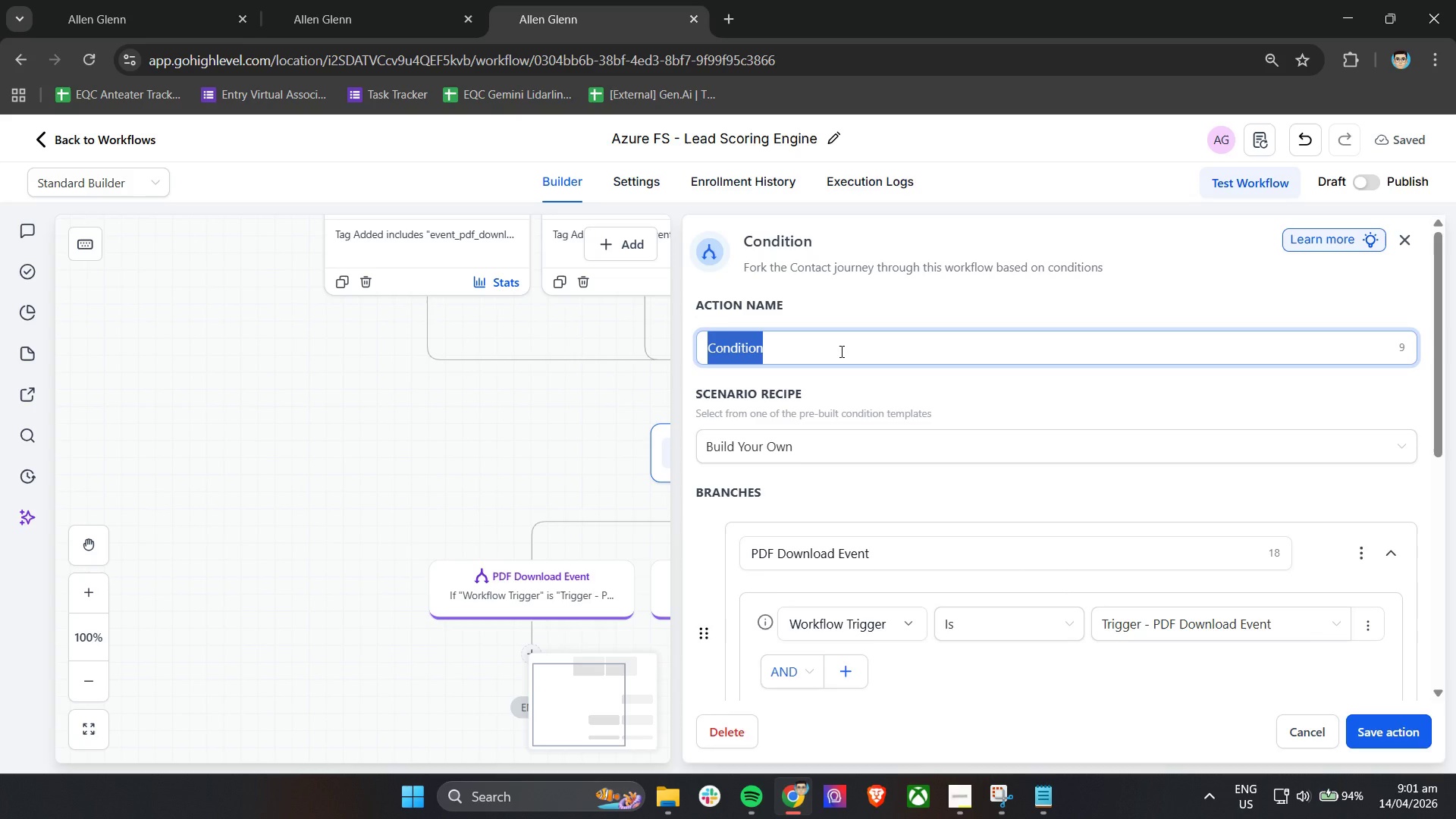 
type(Route by Ene)
key(Backspace)
key(Backspace)
type(vent Tag)
 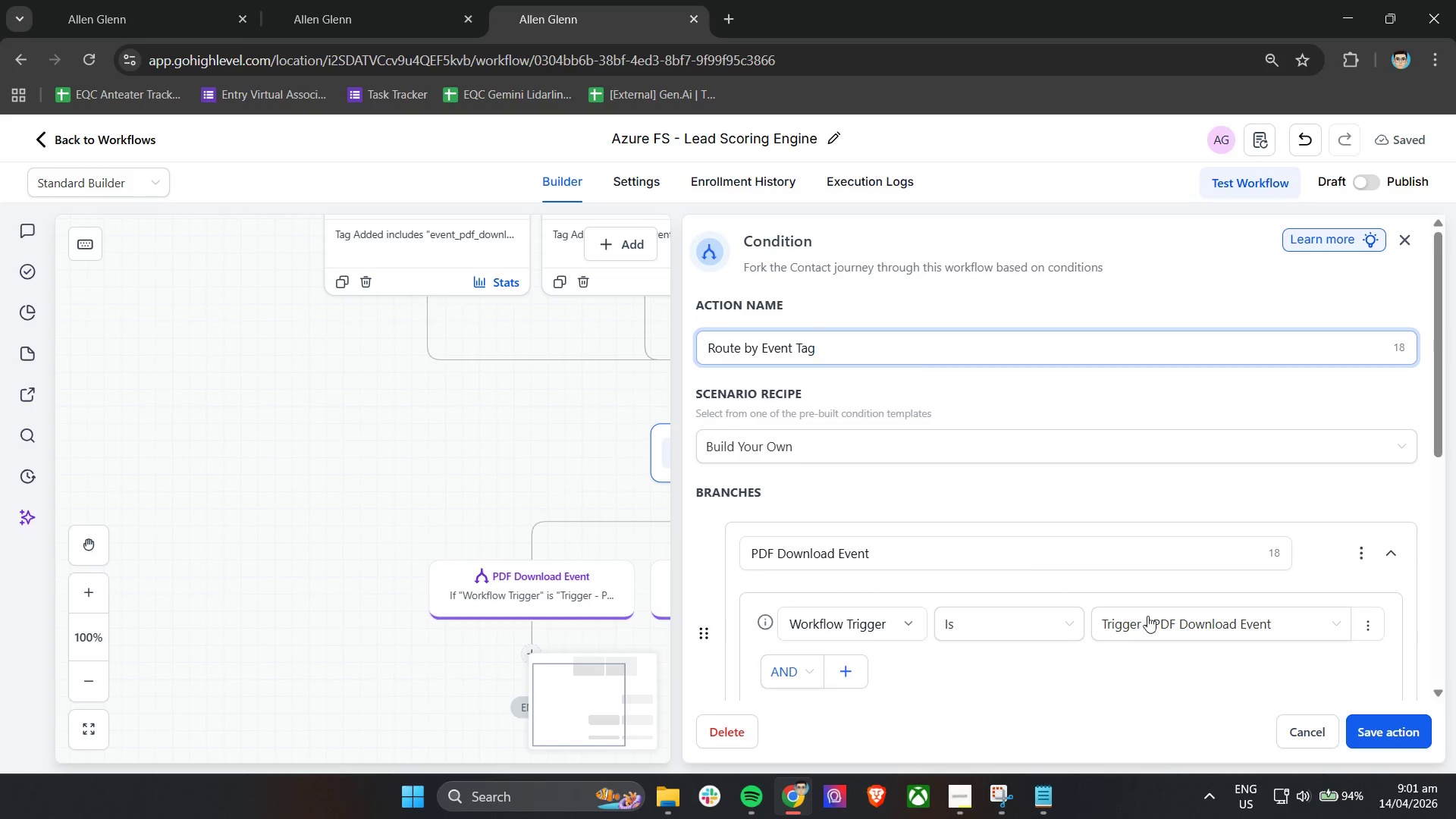 
left_click([1412, 729])
 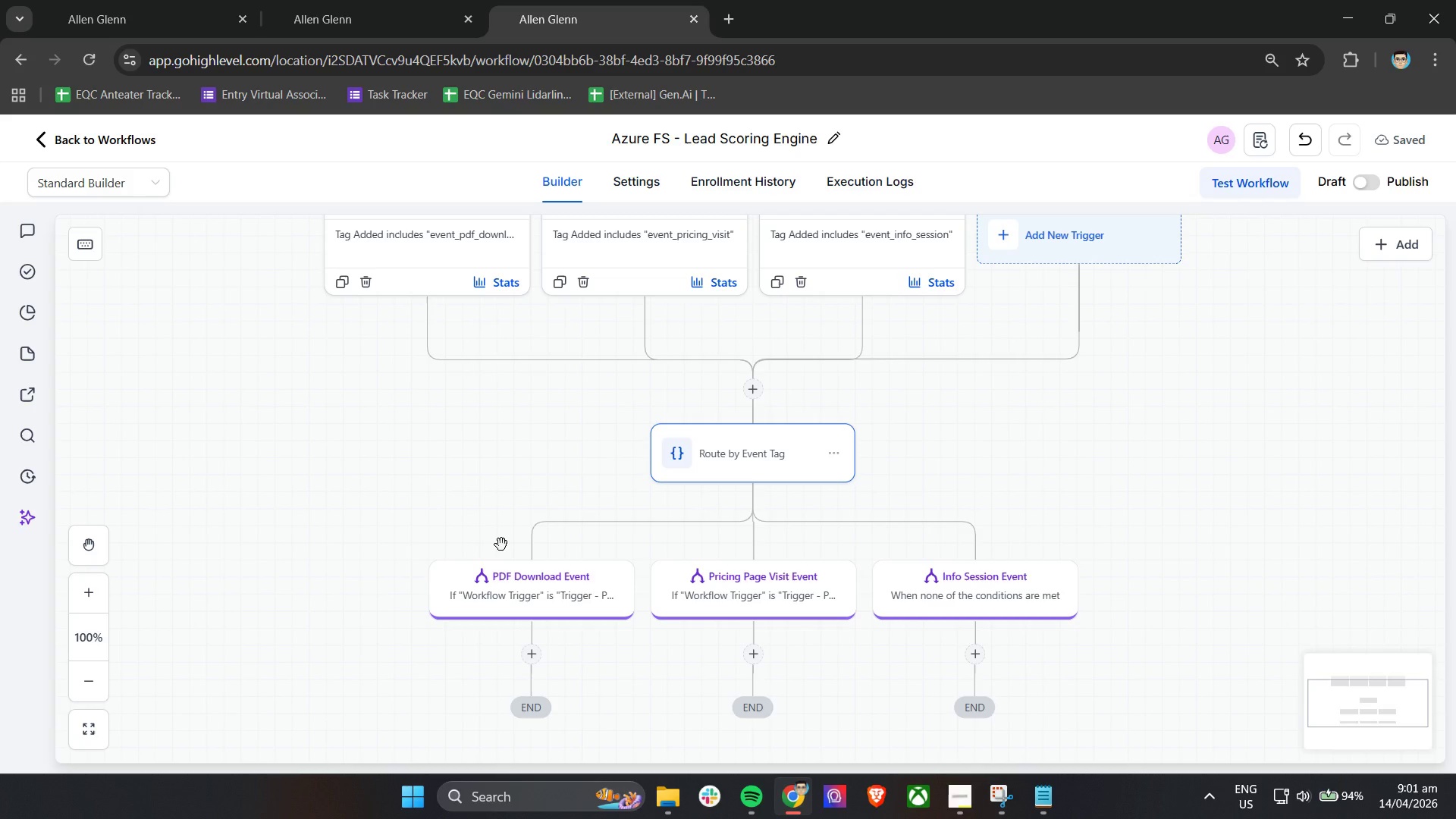 
wait(38.72)
 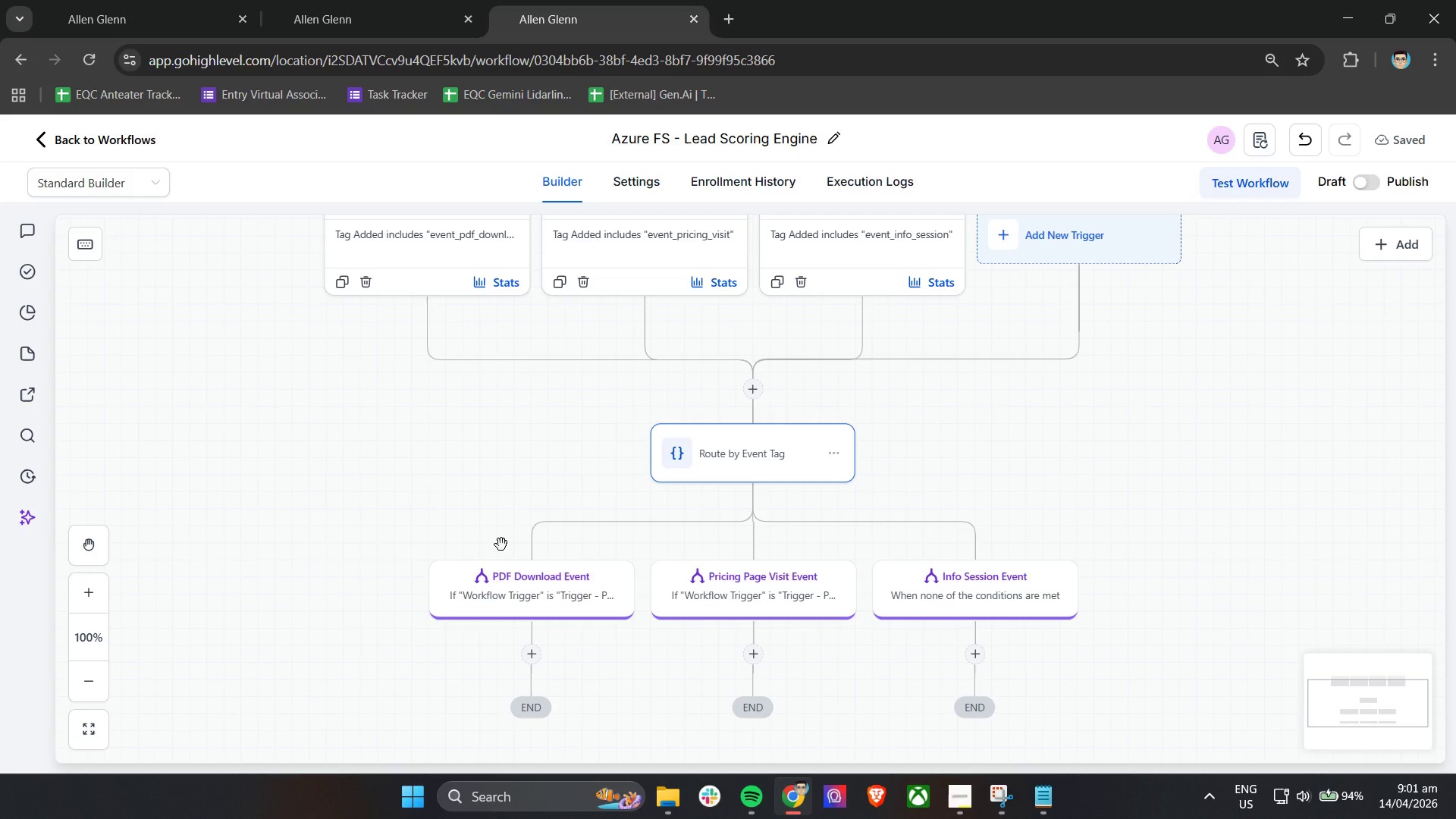 
double_click([544, 594])
 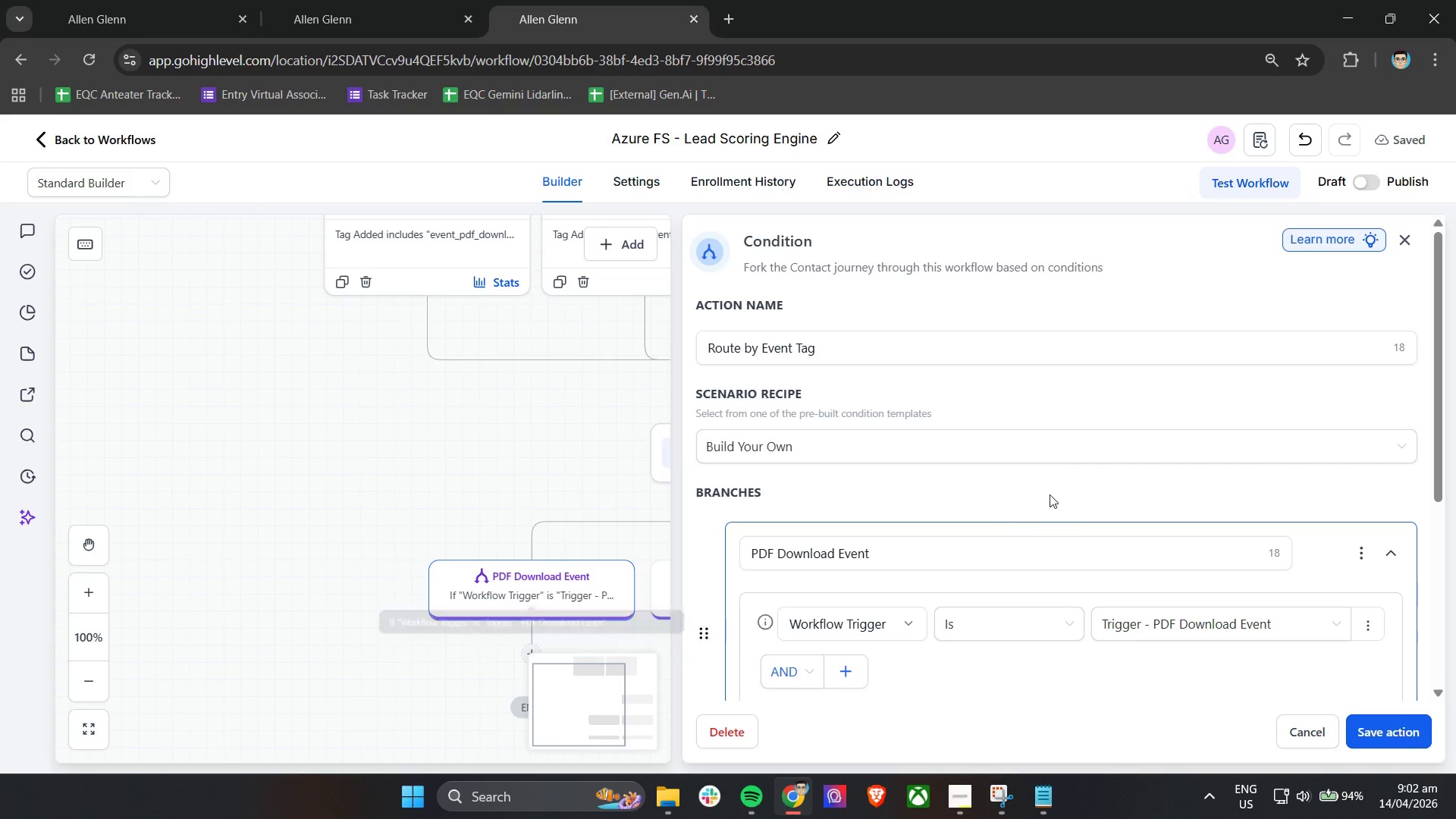 
scroll: coordinate [993, 488], scroll_direction: down, amount: 3.0
 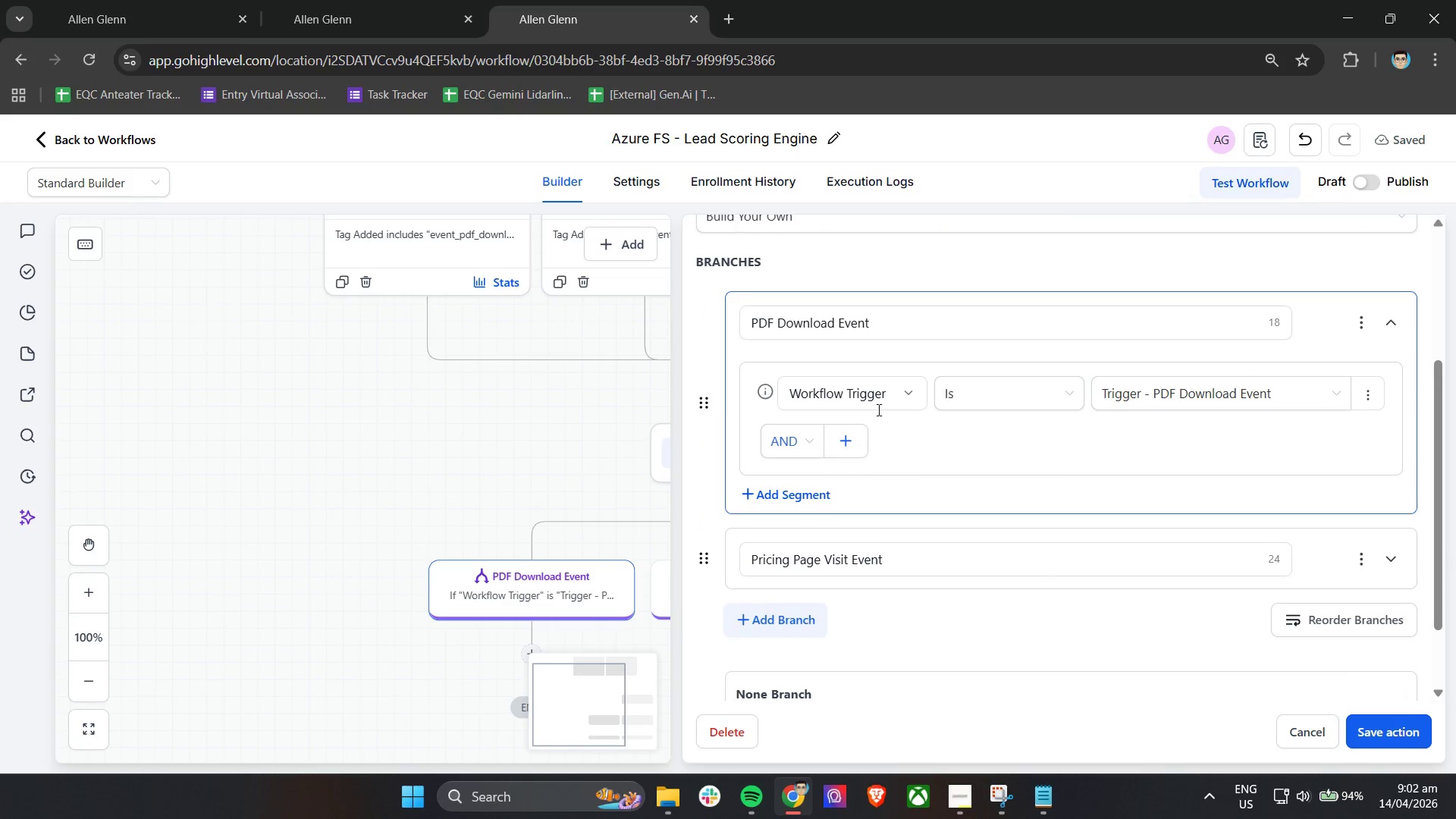 
left_click([878, 381])
 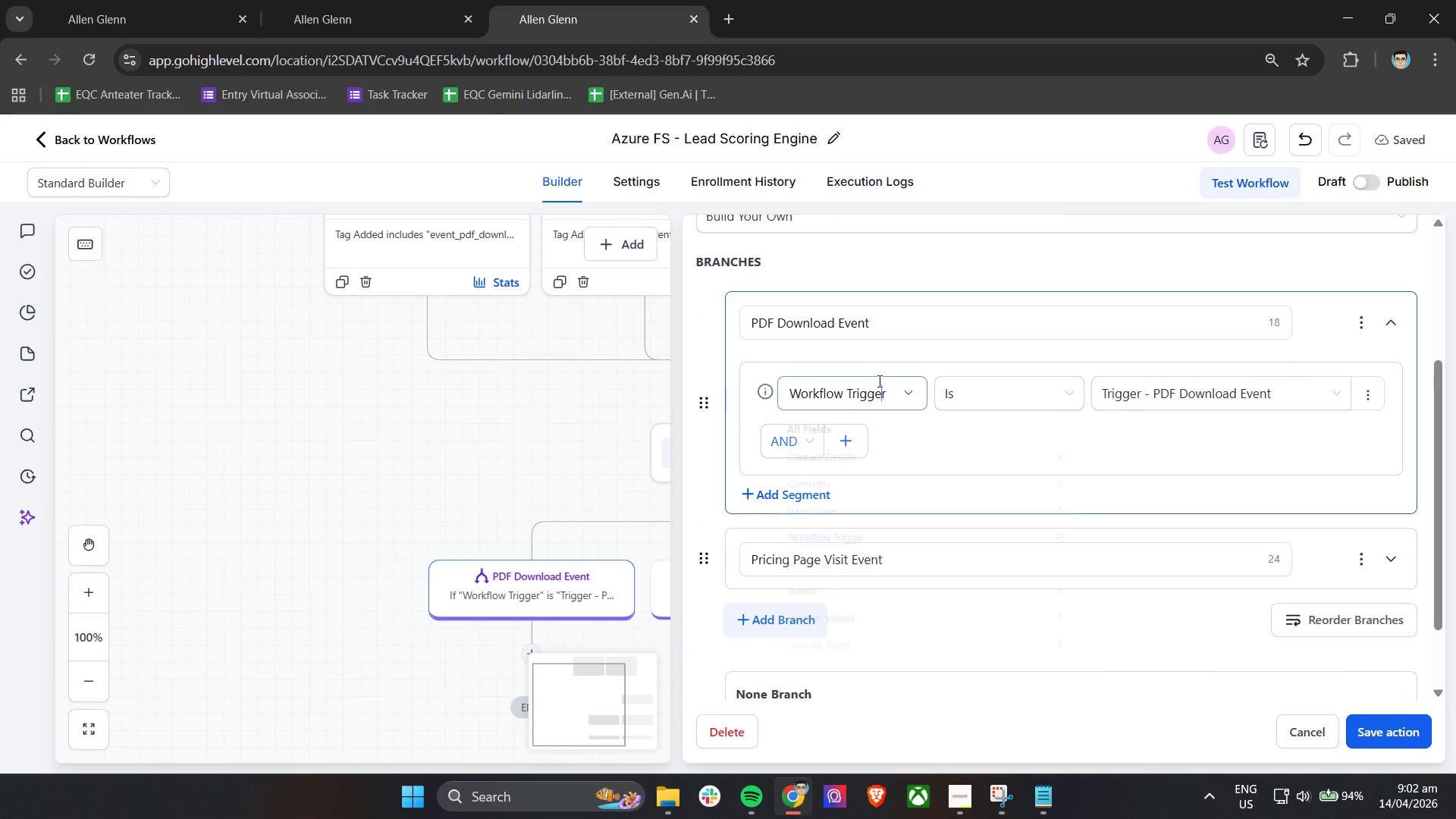 
mouse_move([879, 406])
 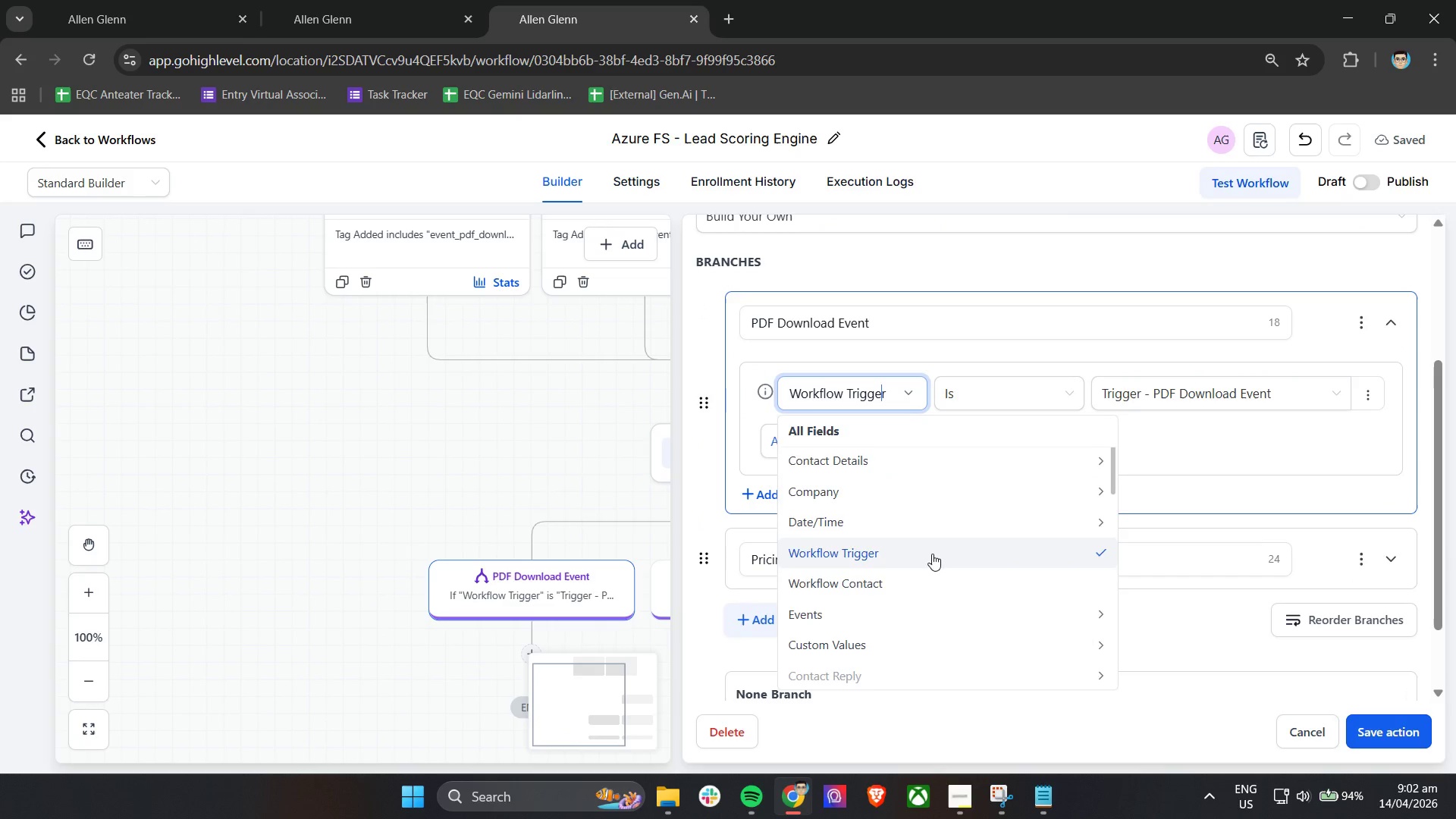 
scroll: coordinate [932, 554], scroll_direction: up, amount: 2.0
 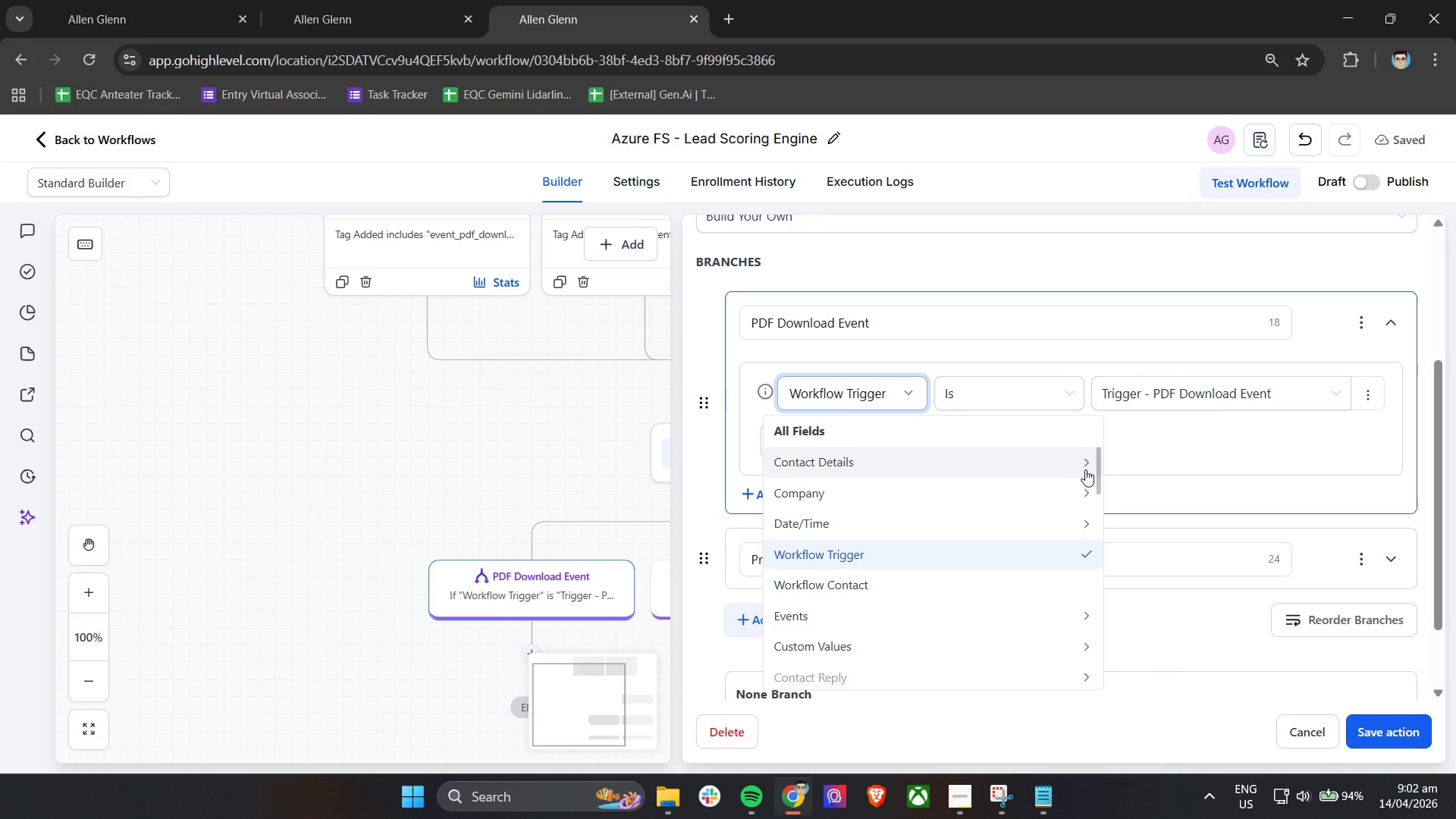 
left_click([1088, 465])
 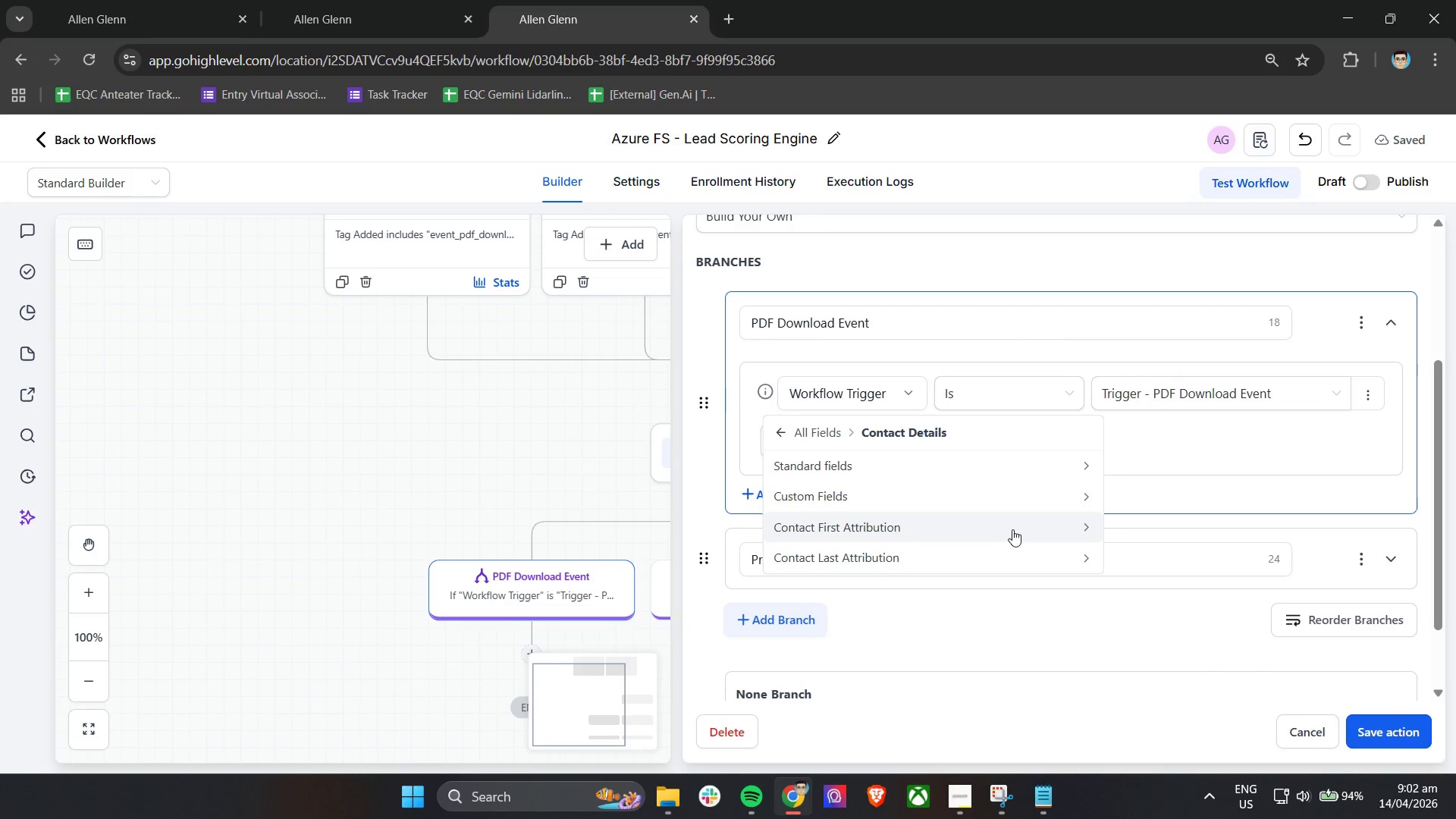 
left_click([1079, 501])
 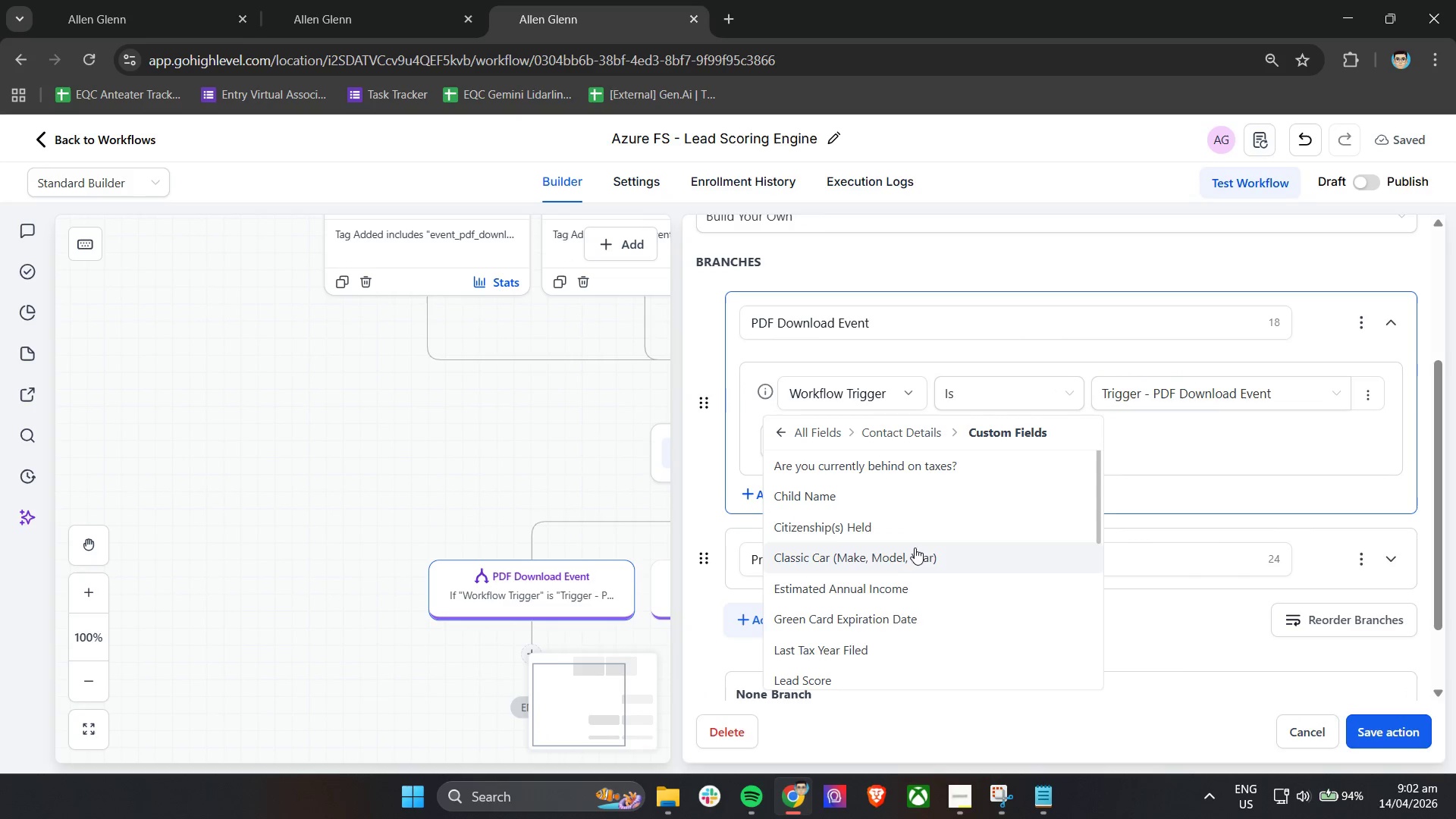 
scroll: coordinate [910, 556], scroll_direction: down, amount: 4.0
 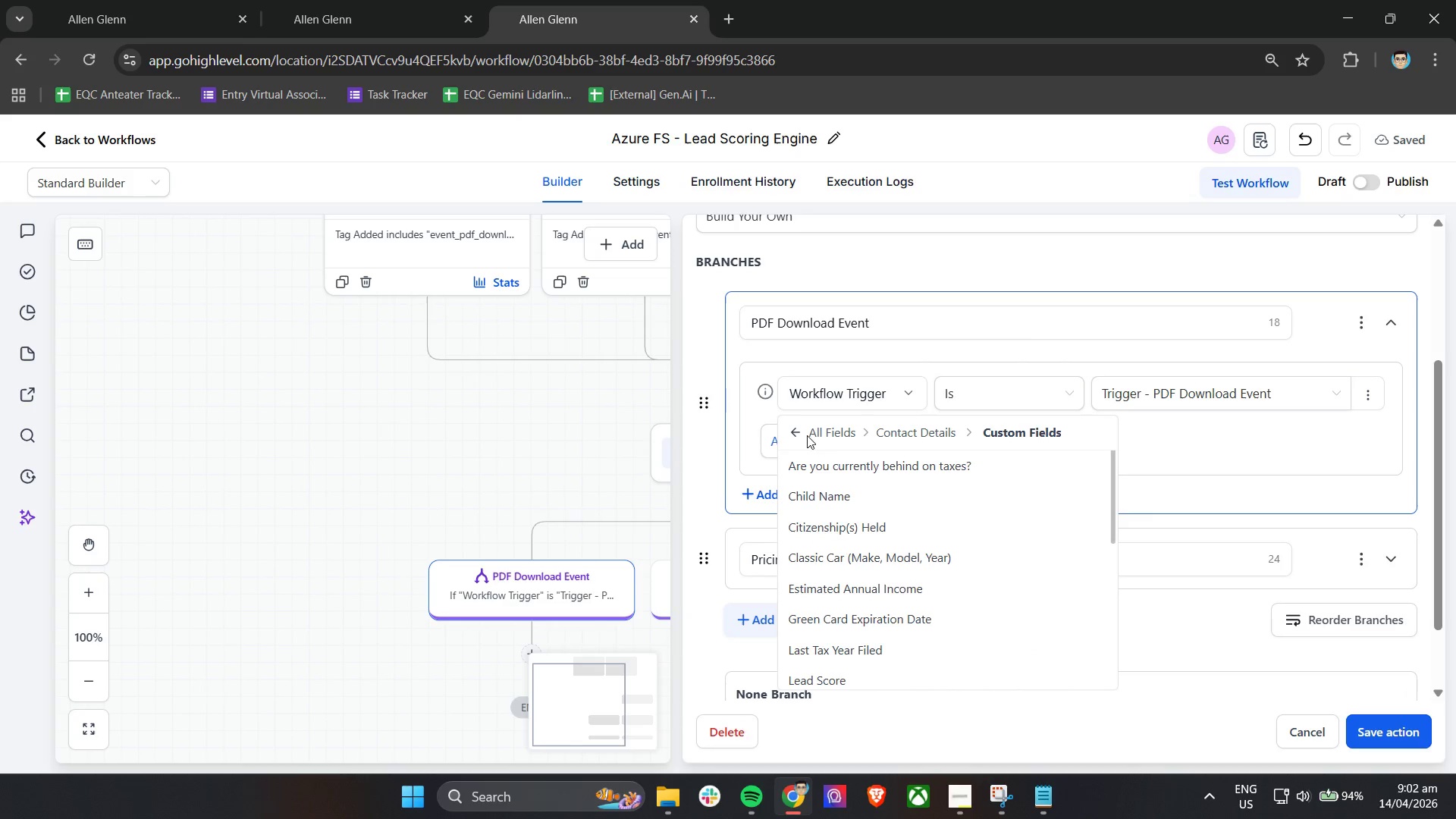 
left_click([918, 435])
 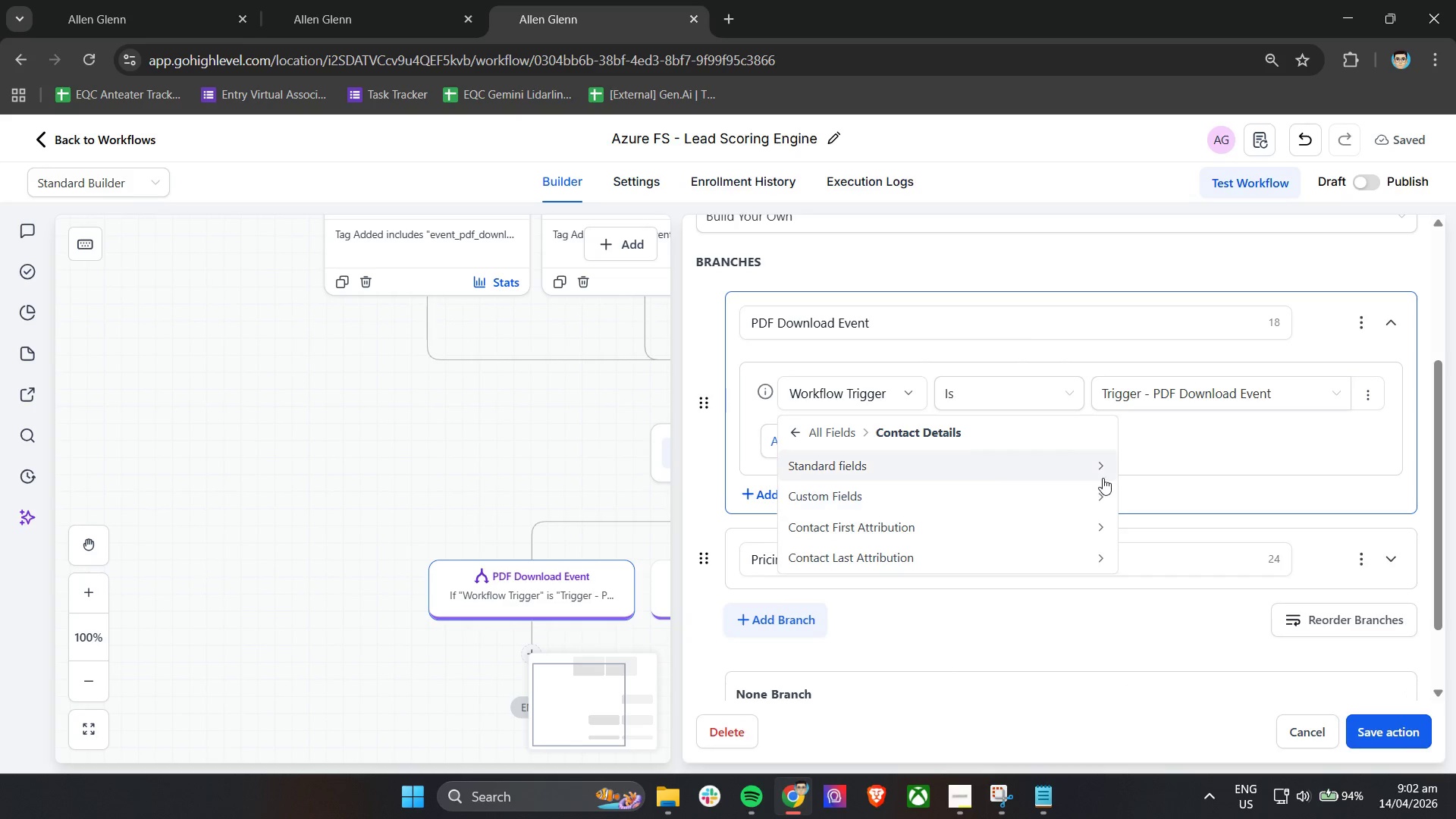 
left_click([1106, 471])
 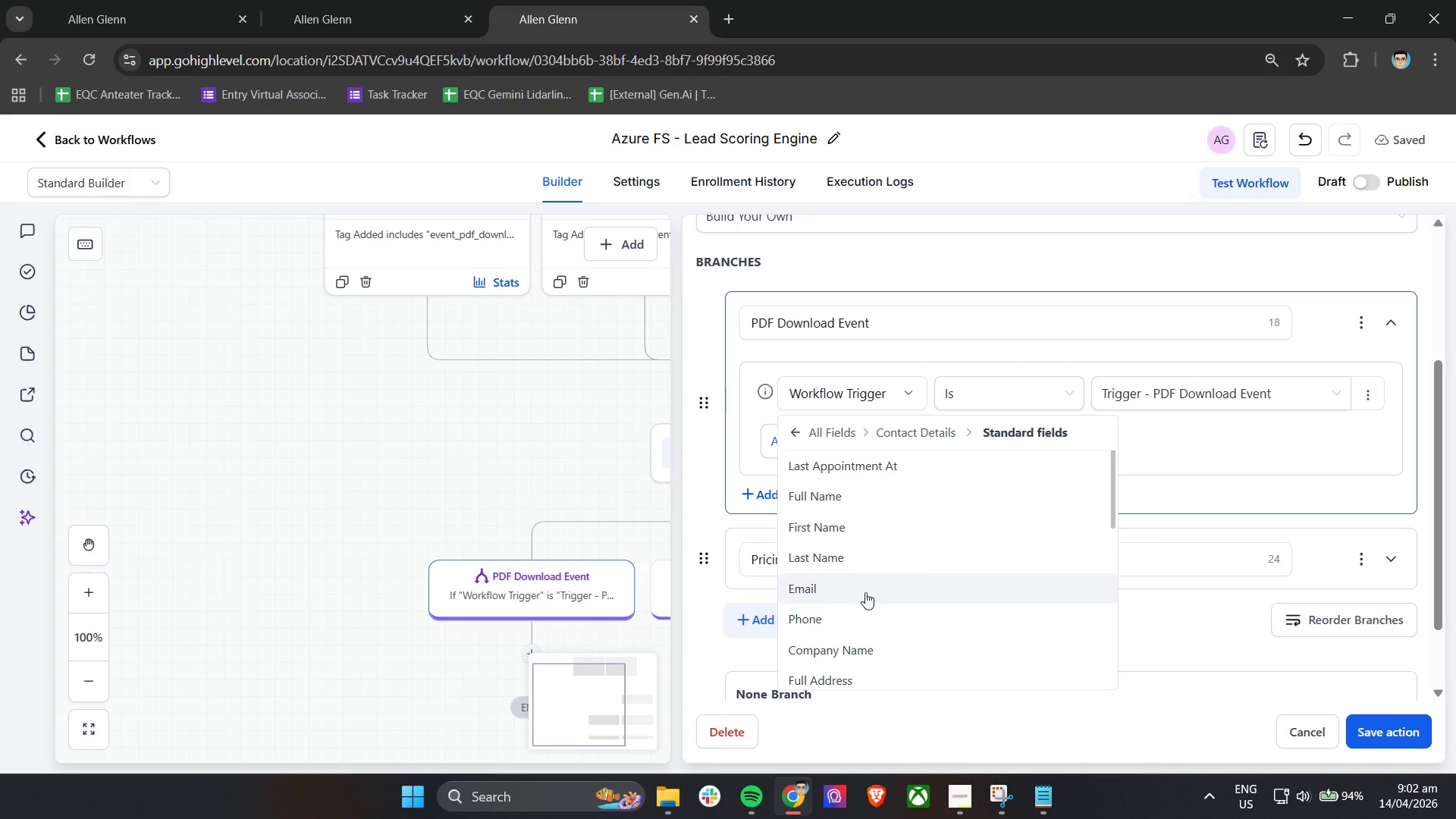 
scroll: coordinate [866, 607], scroll_direction: down, amount: 9.0
 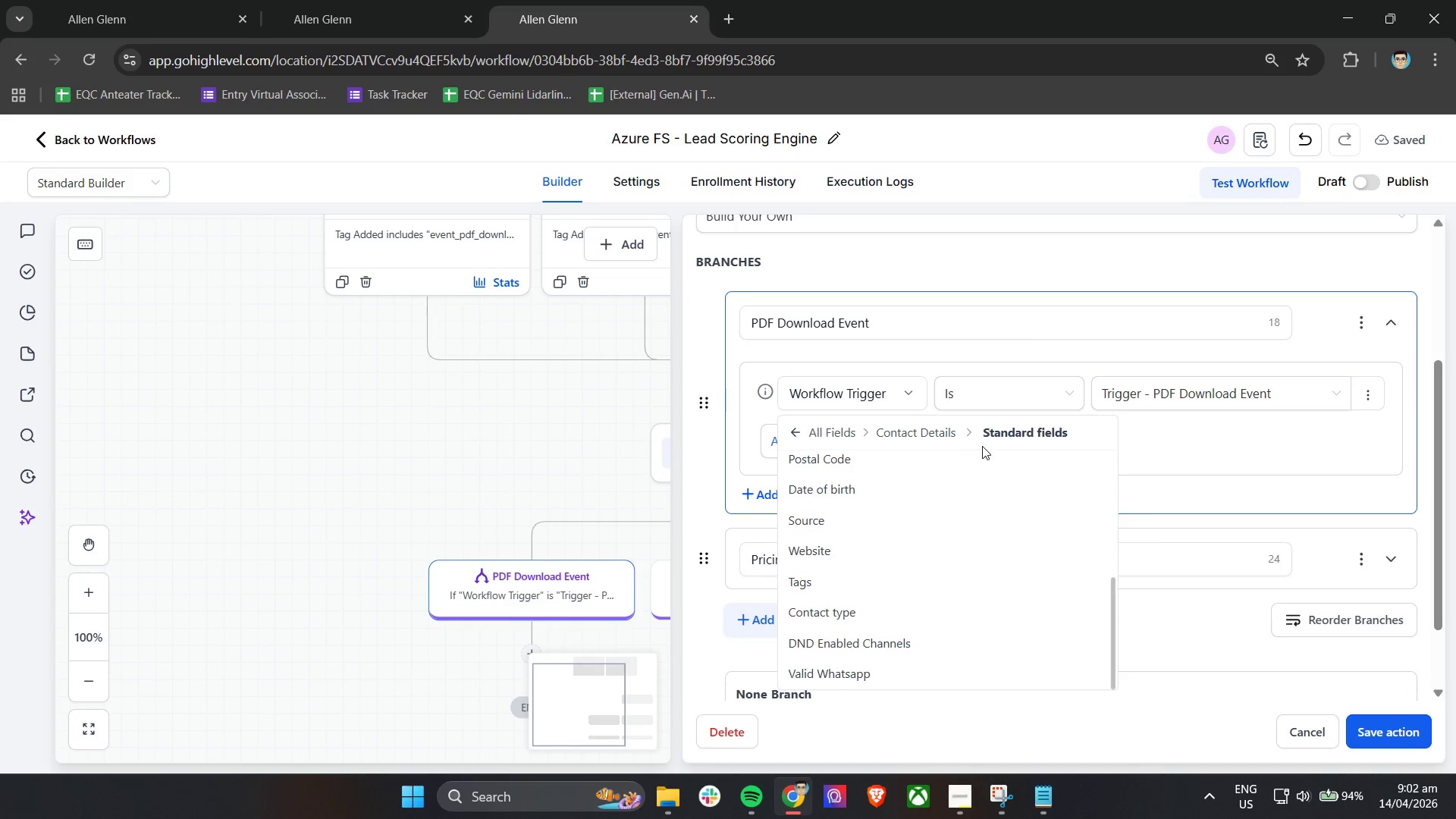 
left_click([880, 328])
 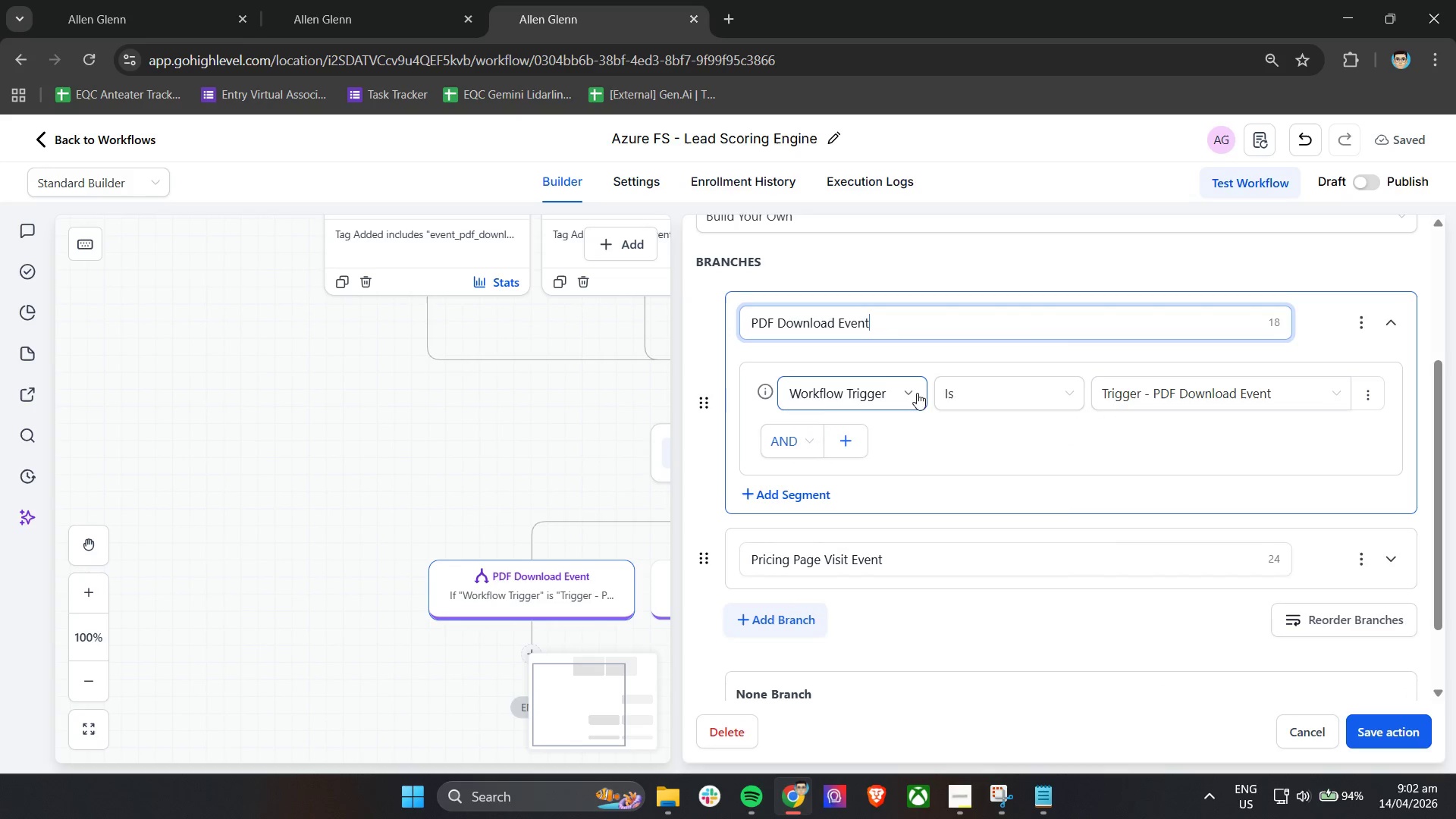 
left_click([870, 391])
 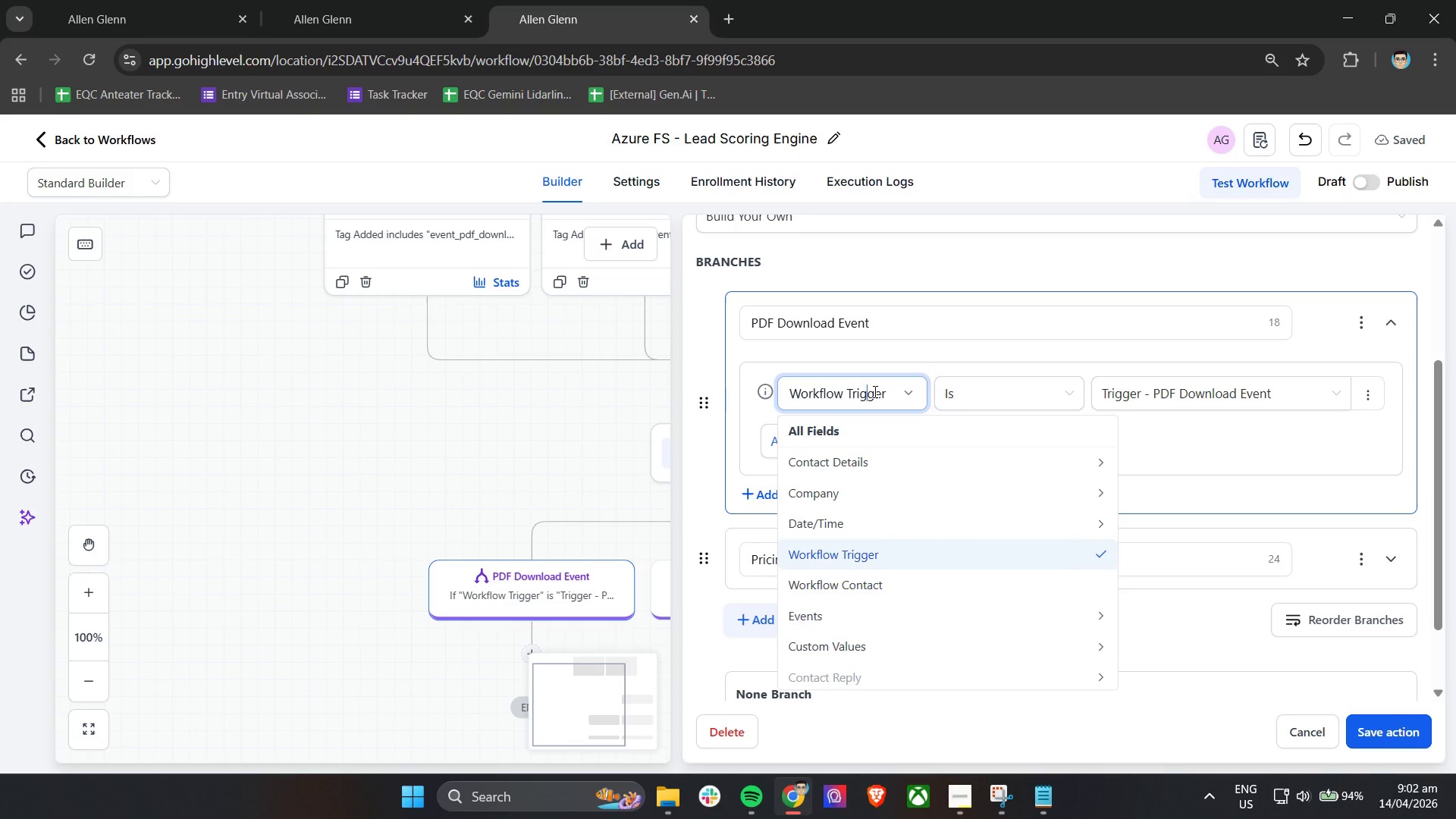 
left_click([874, 391])
 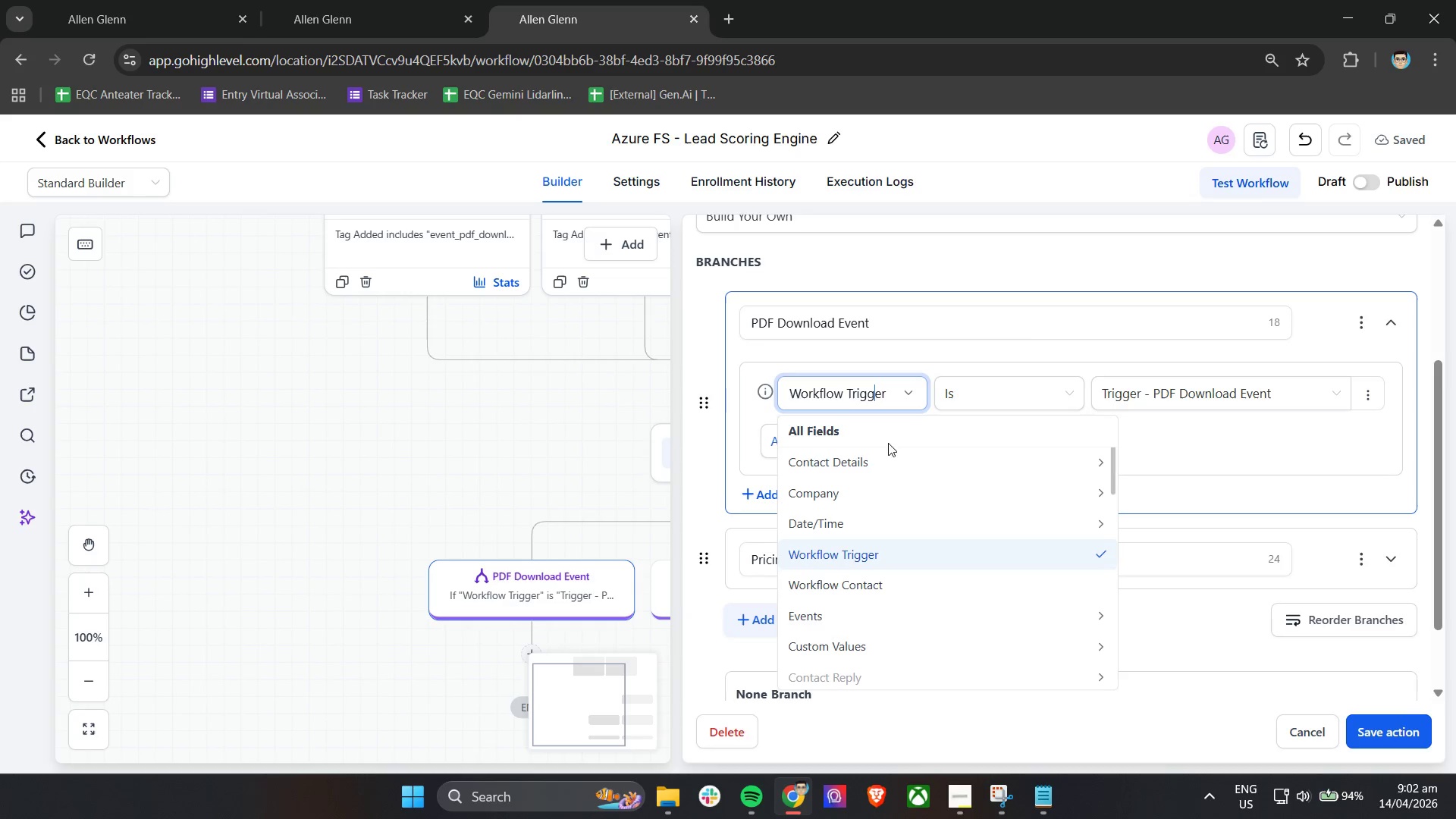 
left_click([886, 460])
 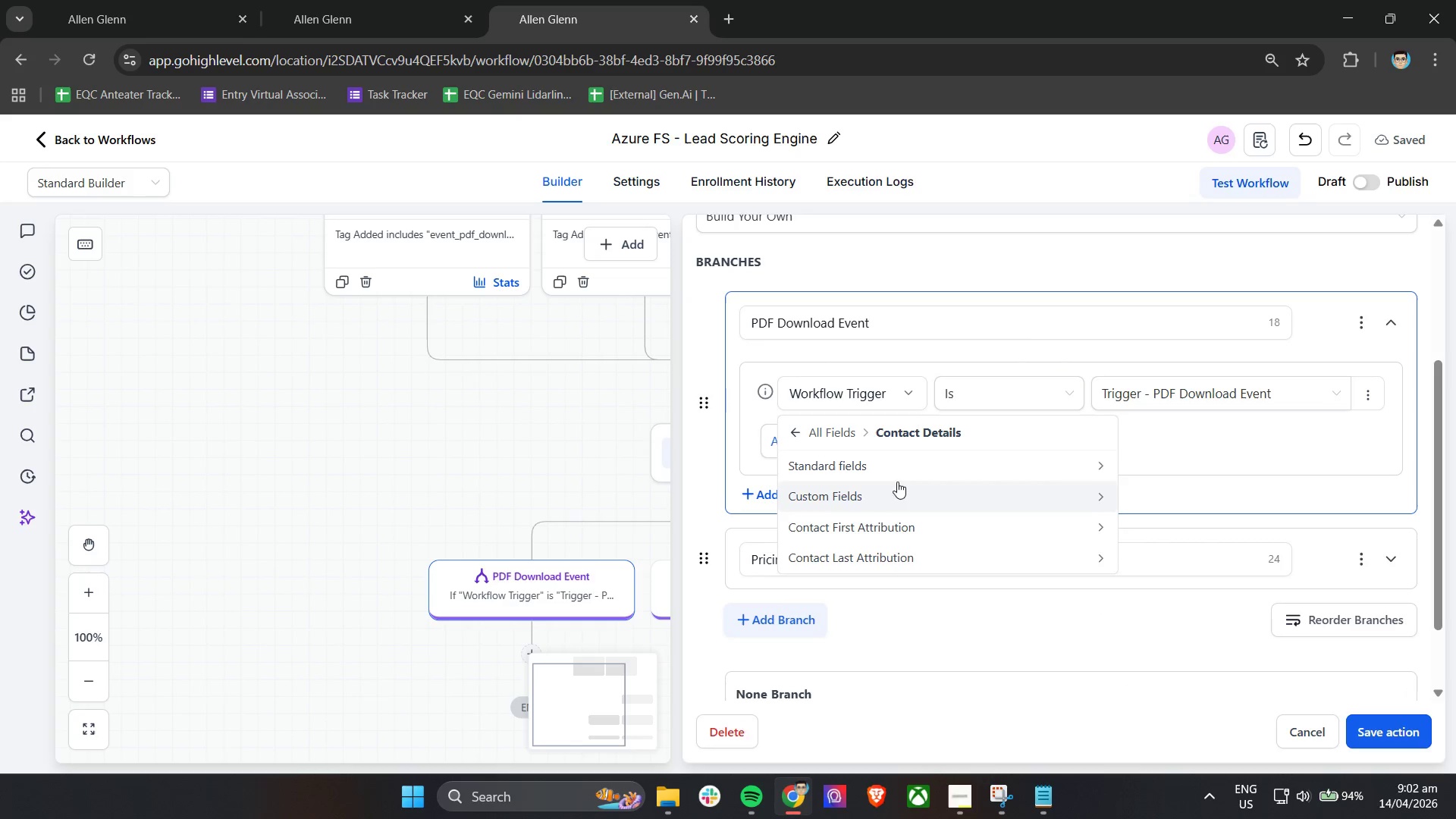 
left_click([908, 471])
 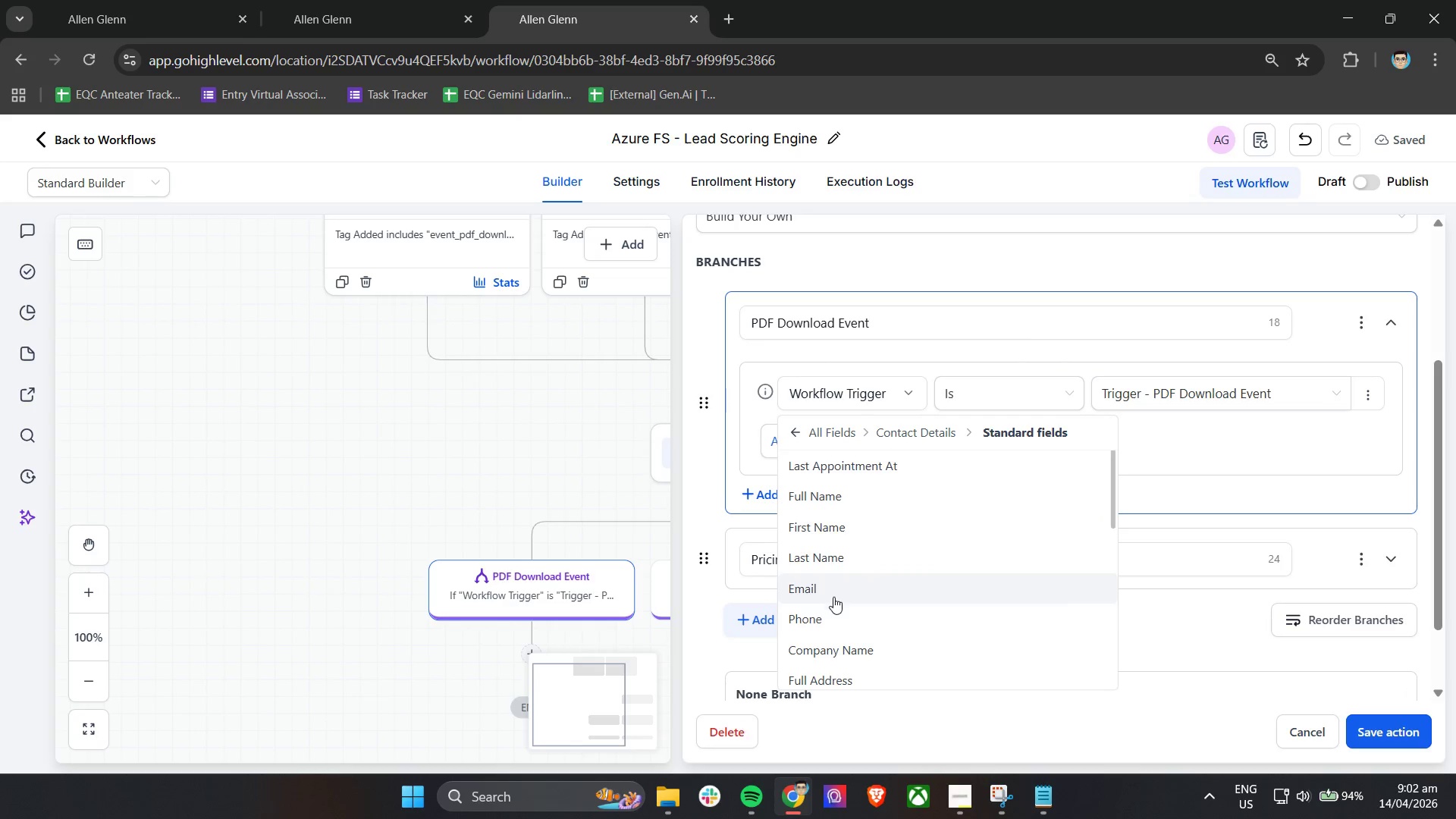 
scroll: coordinate [843, 601], scroll_direction: down, amount: 6.0
 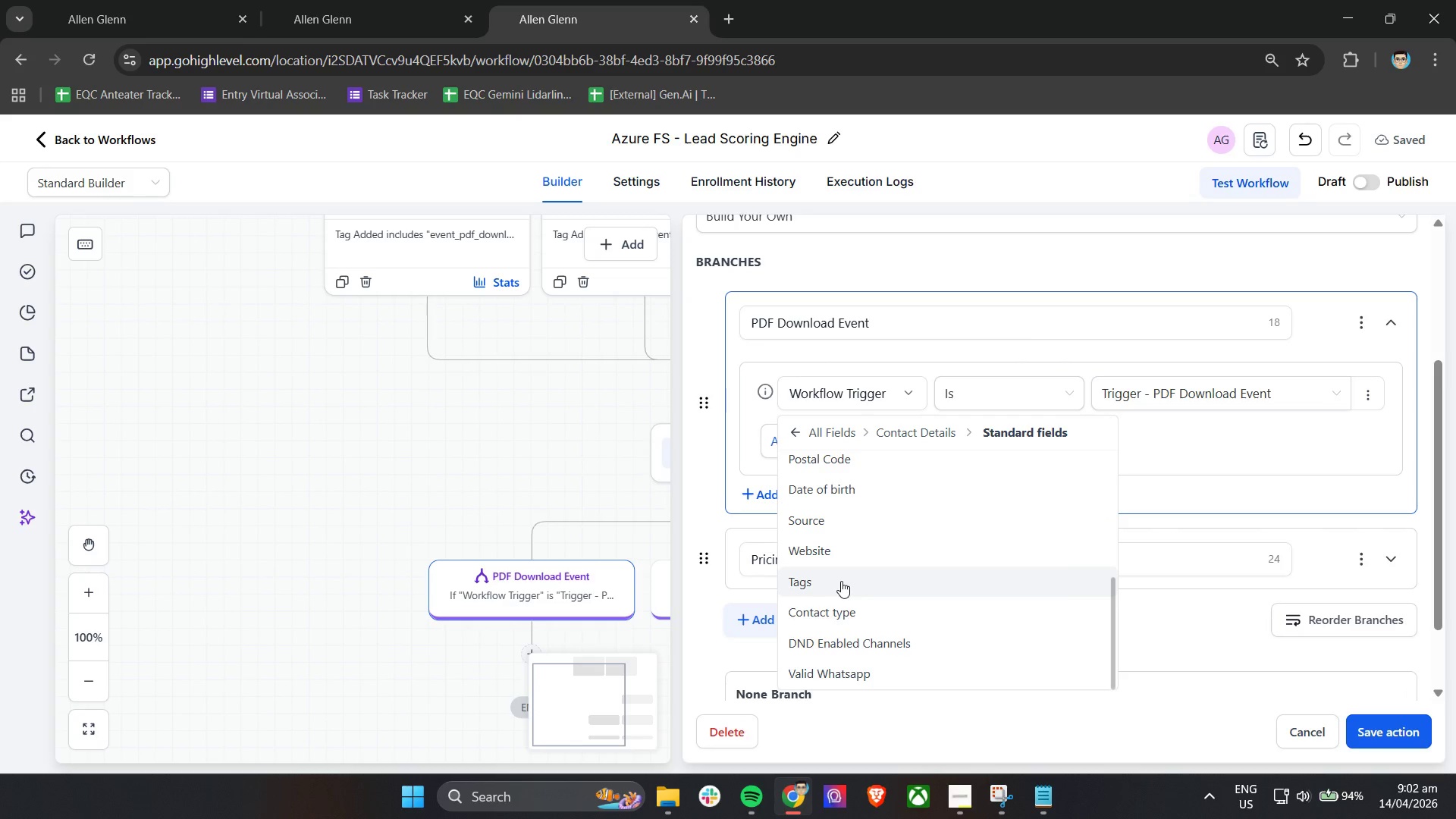 
left_click([841, 581])
 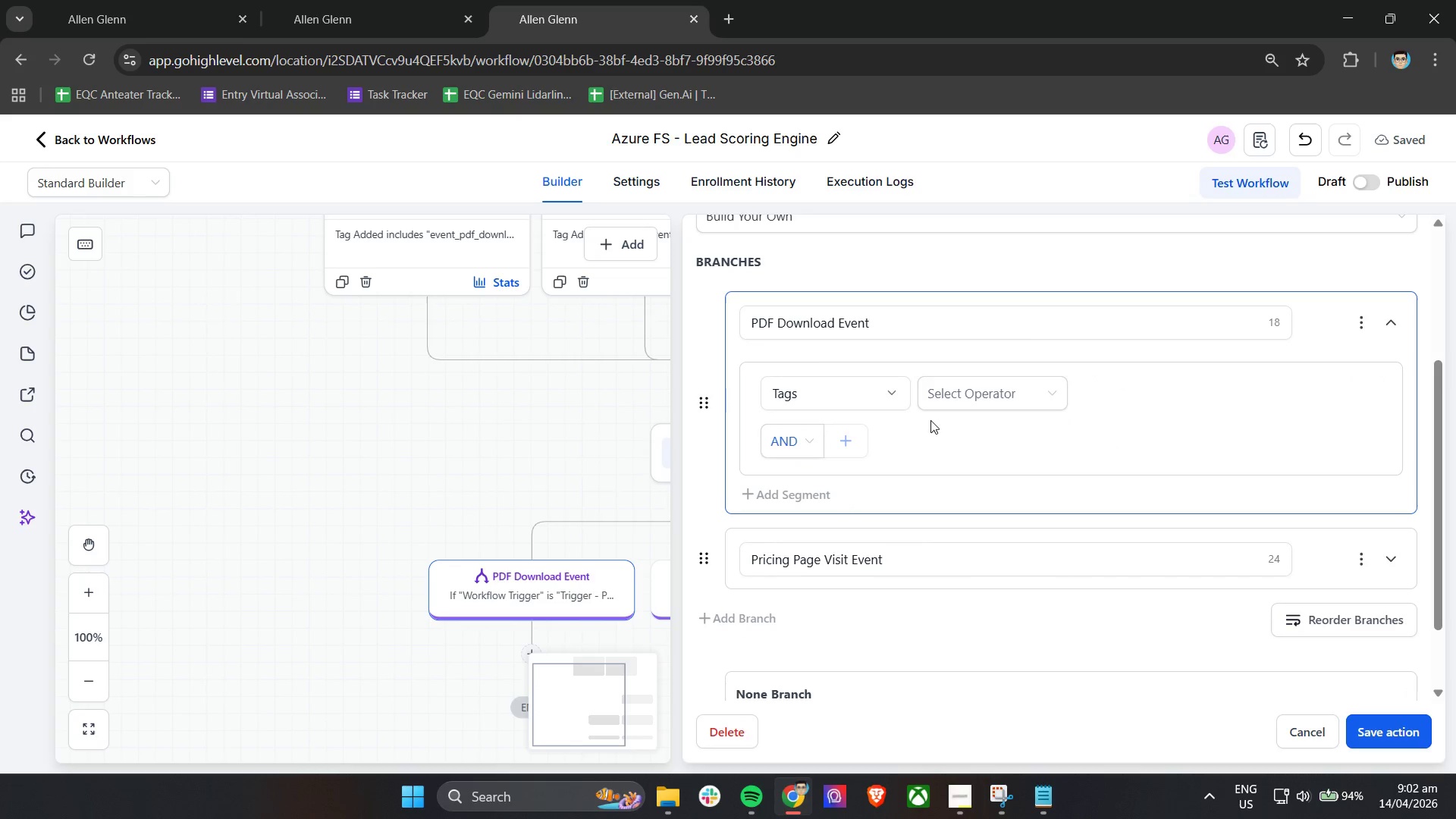 
left_click([965, 394])
 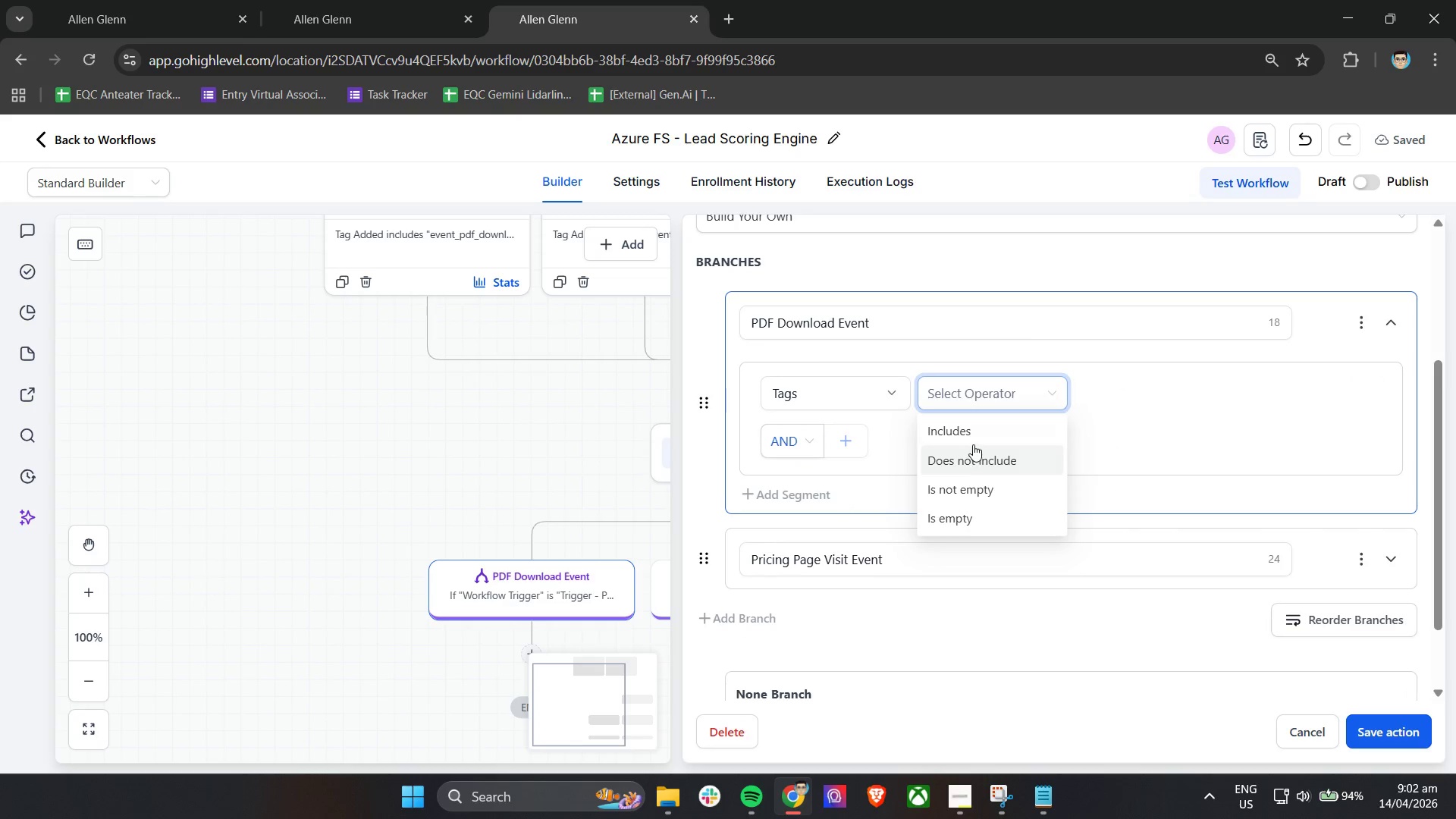 
left_click([977, 437])
 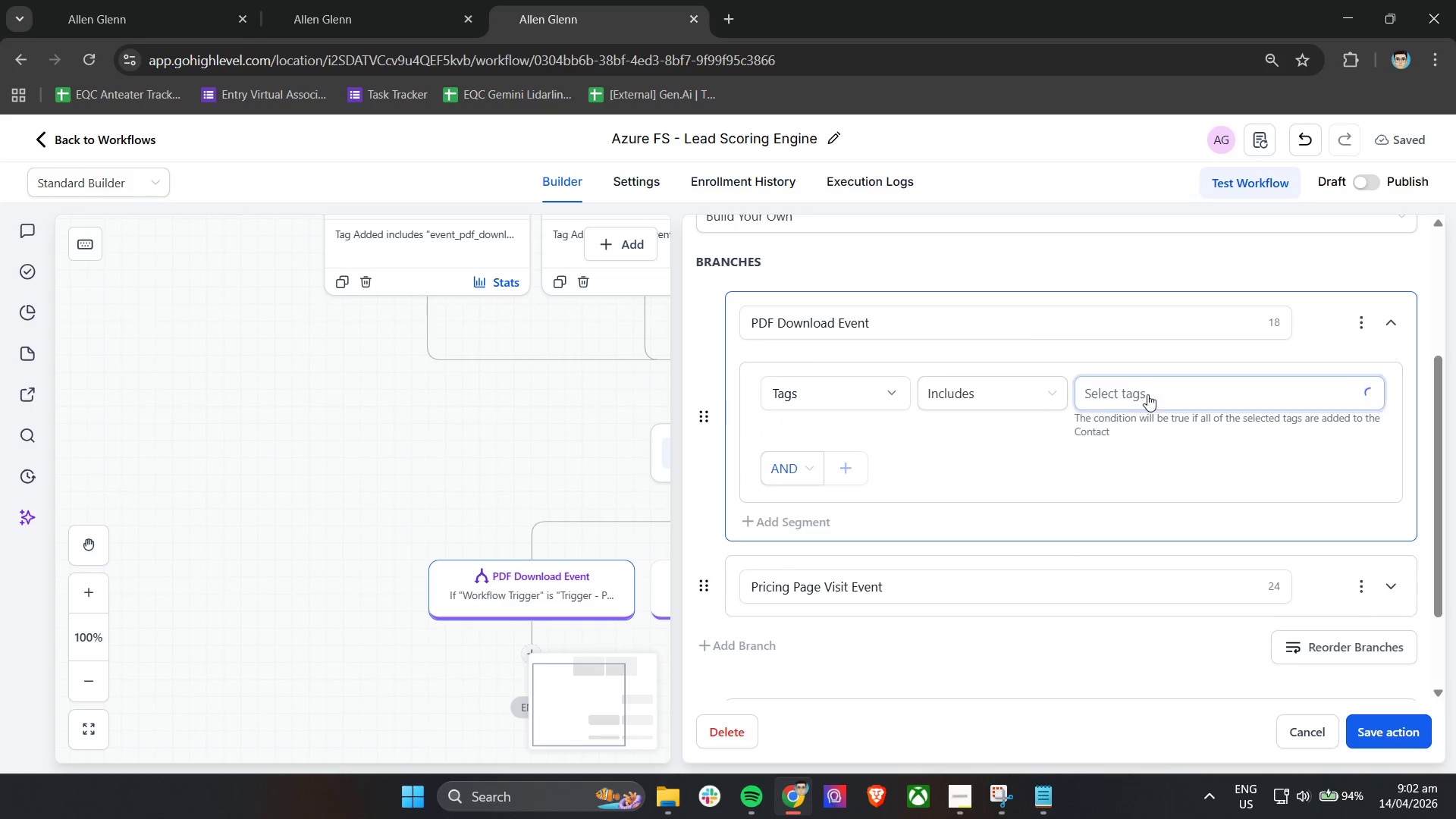 
left_click([1150, 394])
 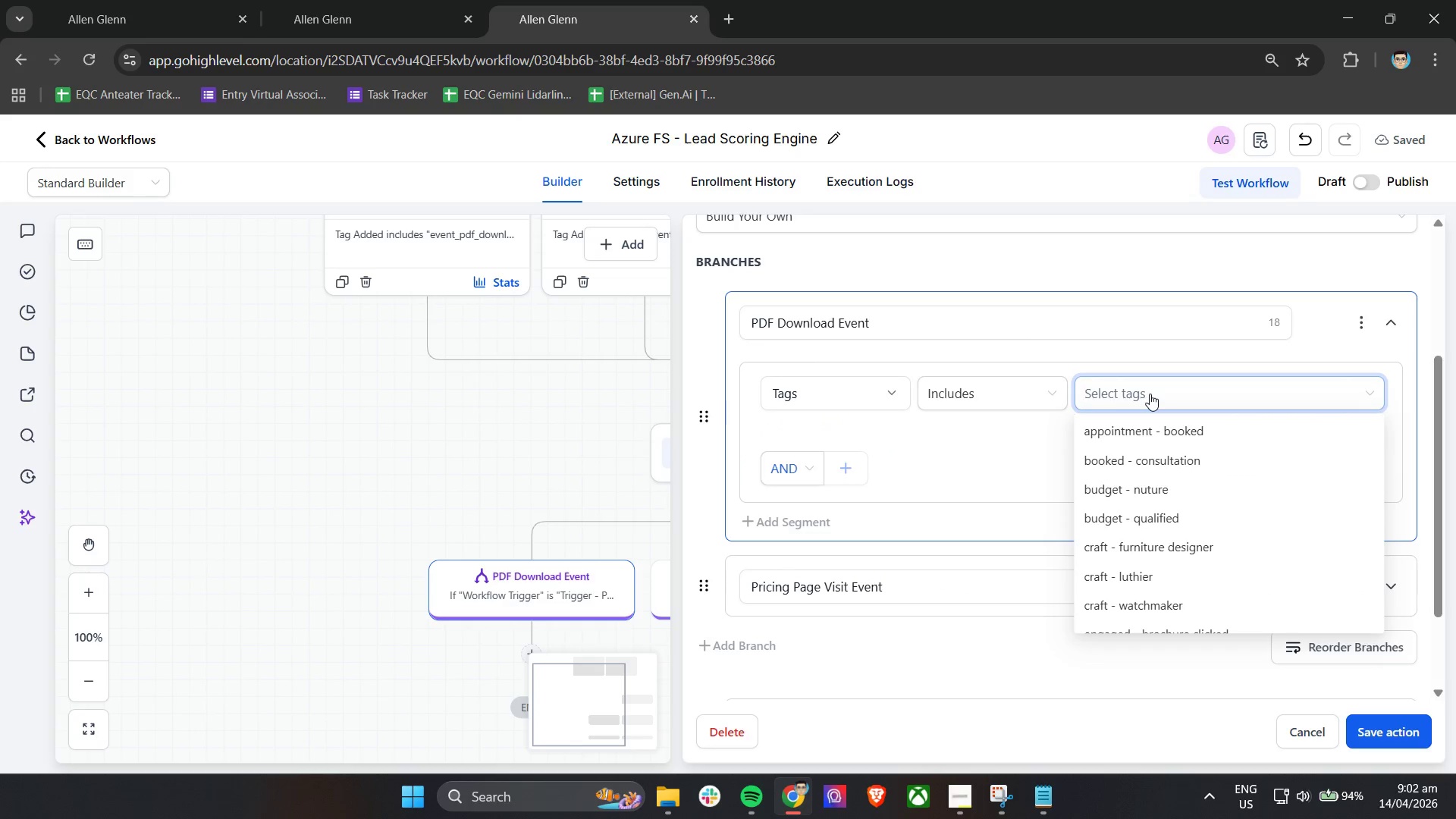 
type(eve)
 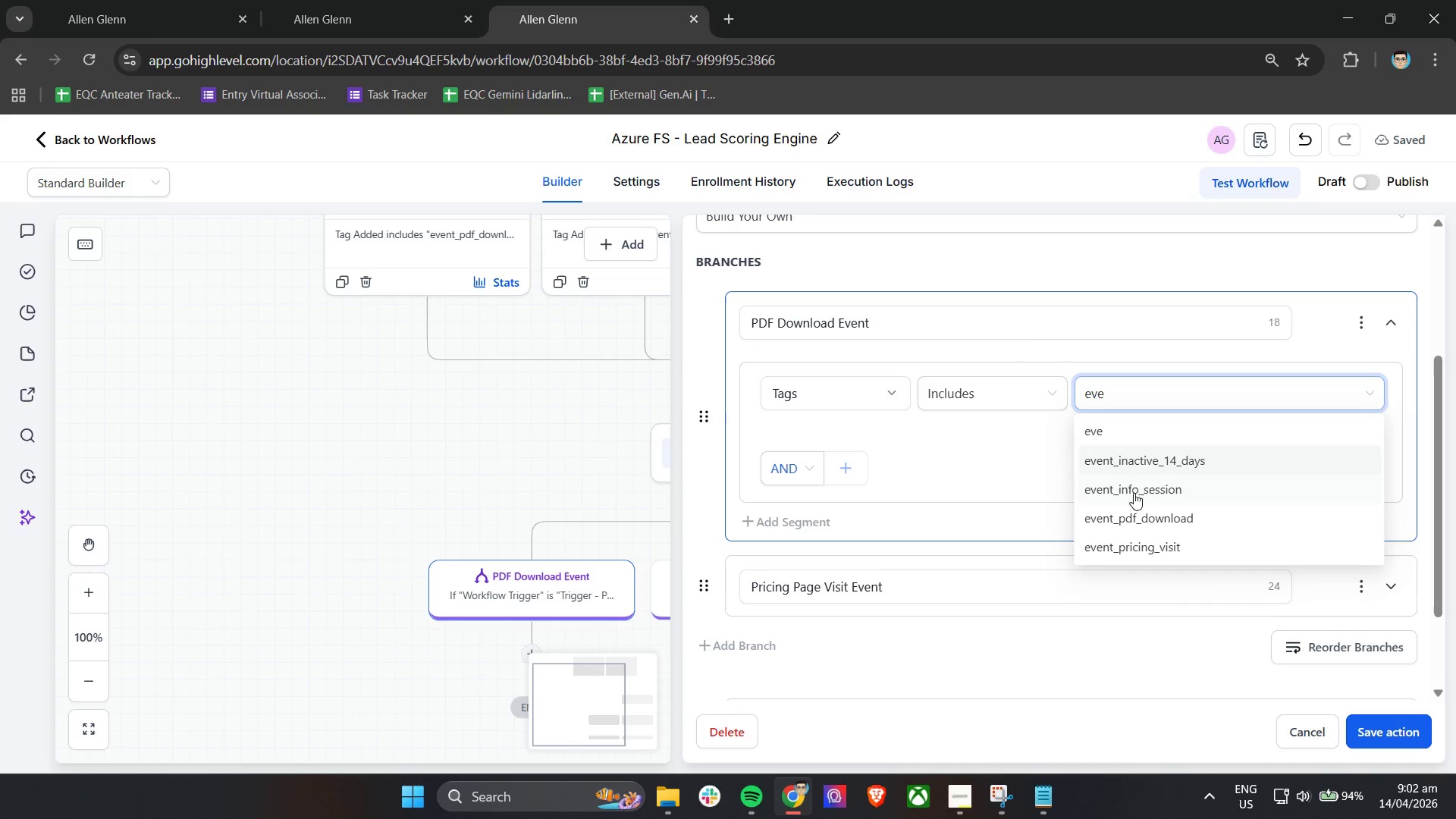 
left_click([1134, 518])
 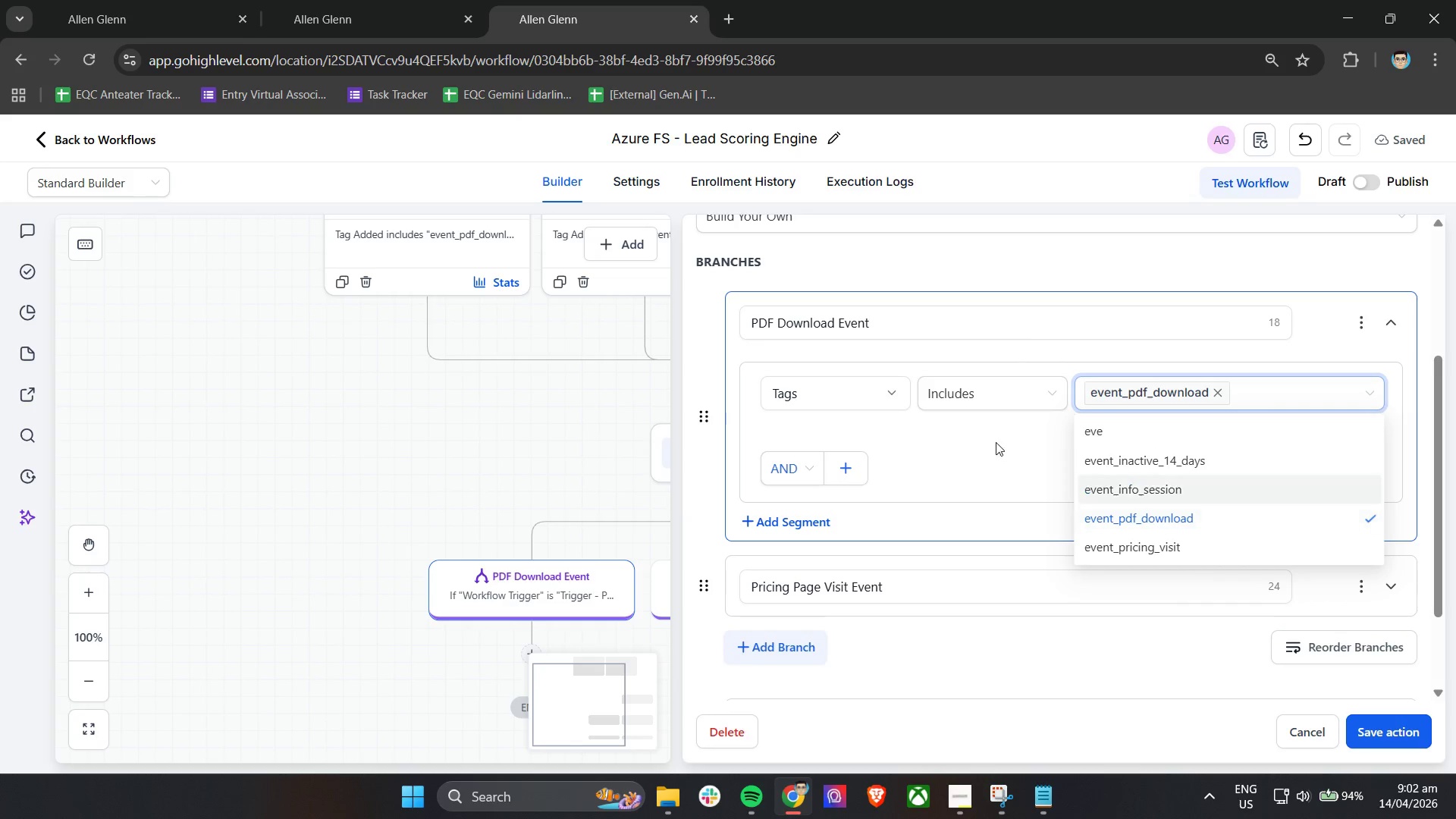 
left_click([996, 442])
 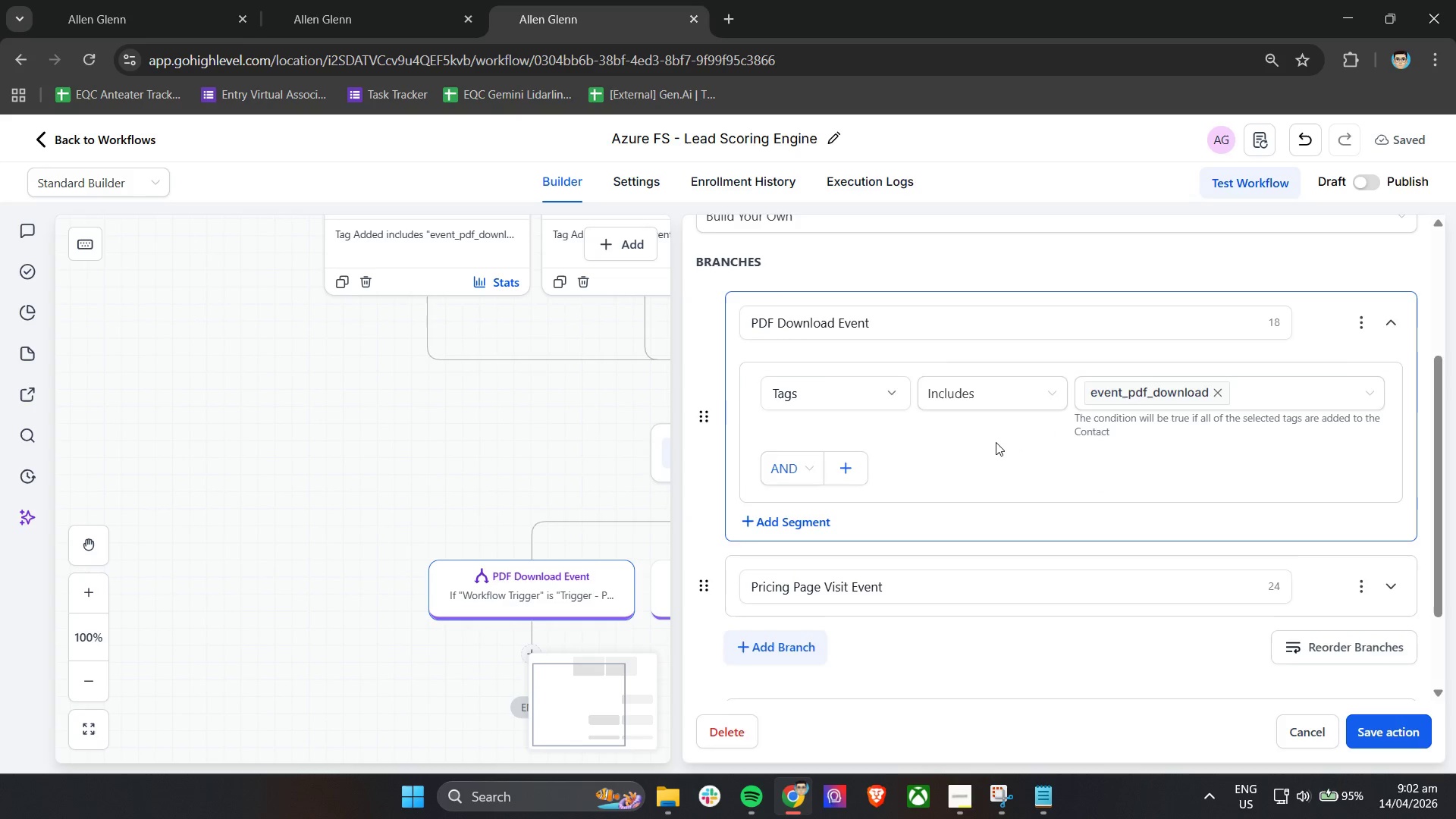 
scroll: coordinate [996, 442], scroll_direction: down, amount: 3.0
 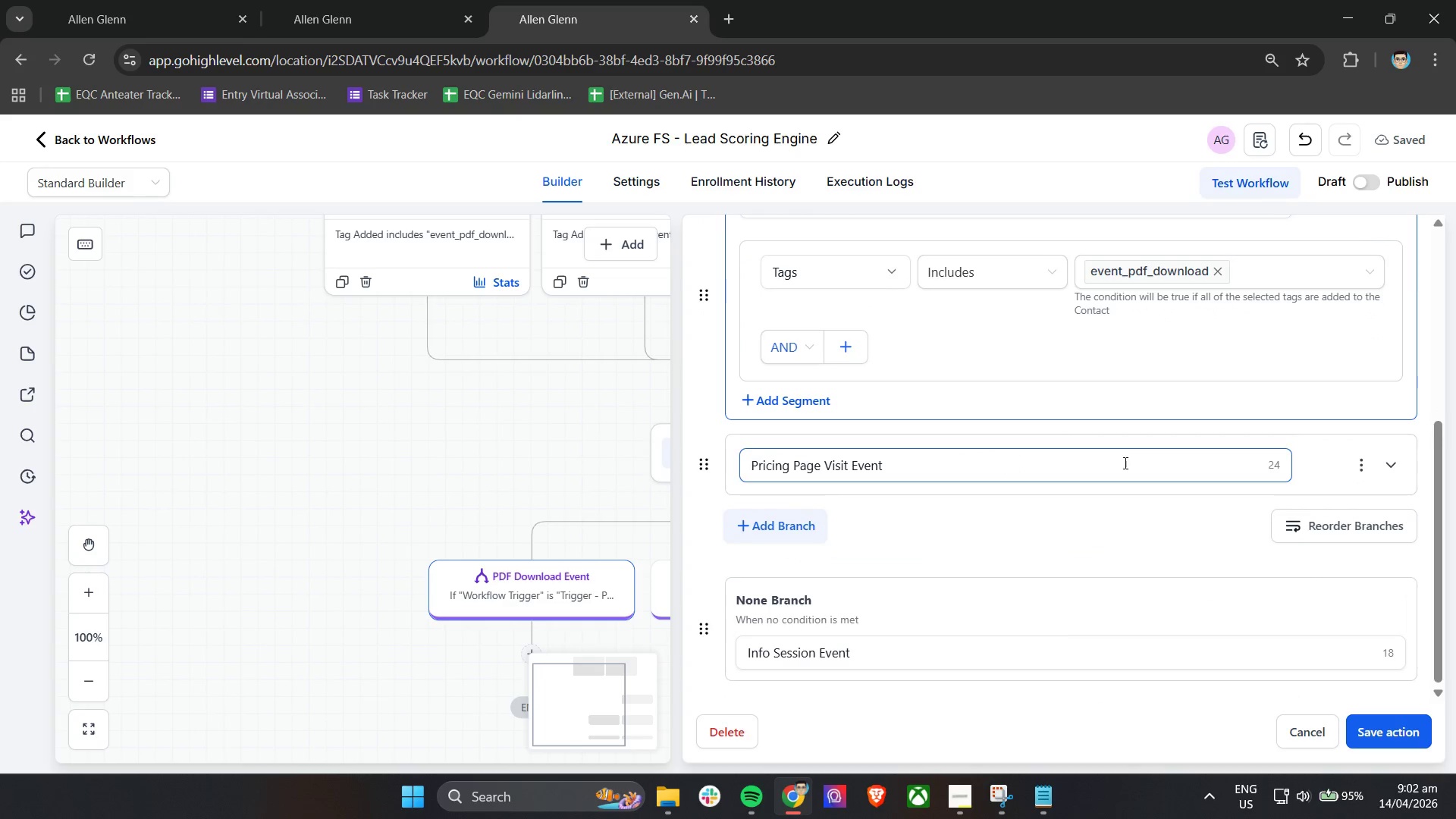 
left_click([1318, 458])
 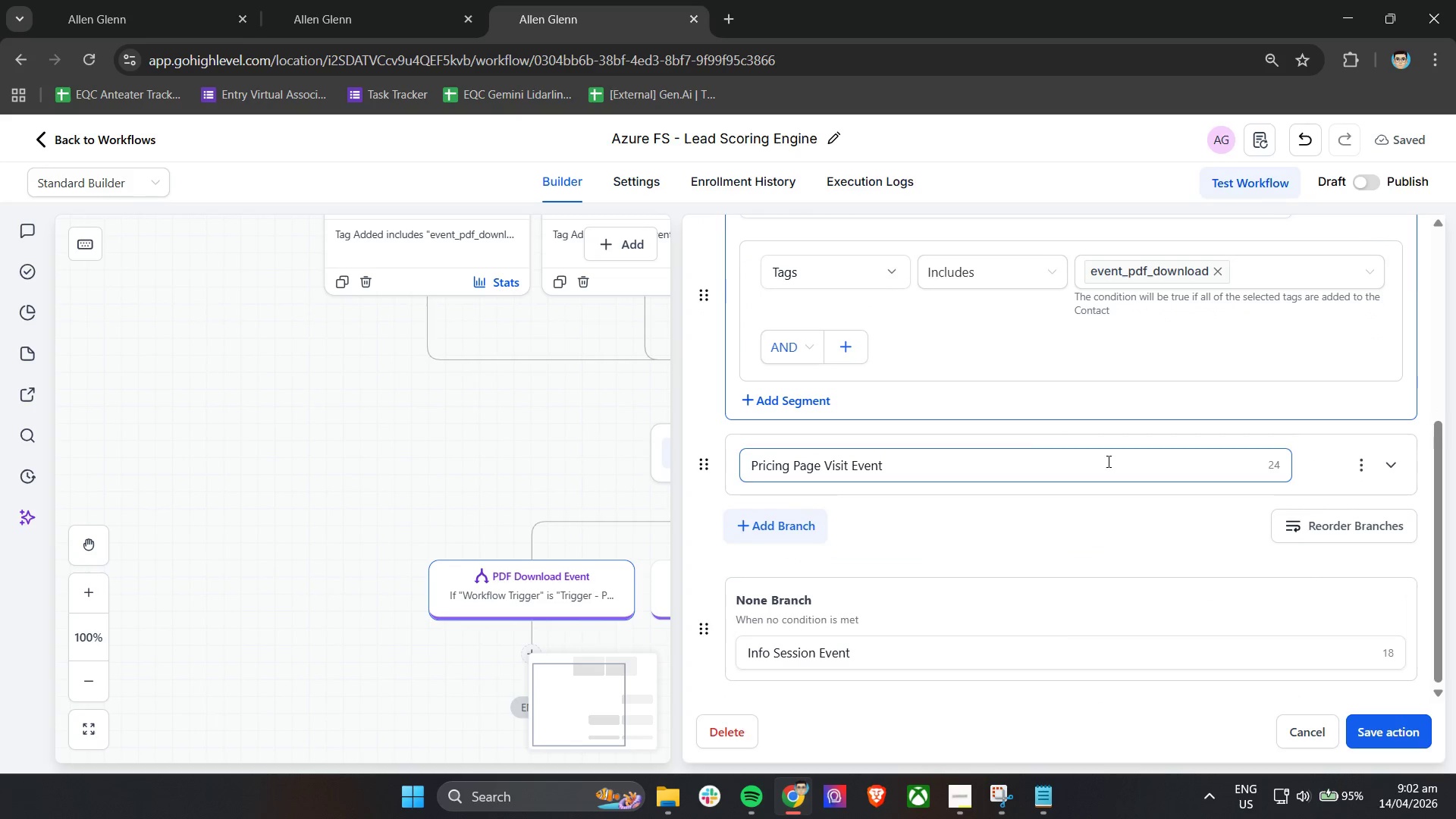 
left_click([1107, 461])
 